 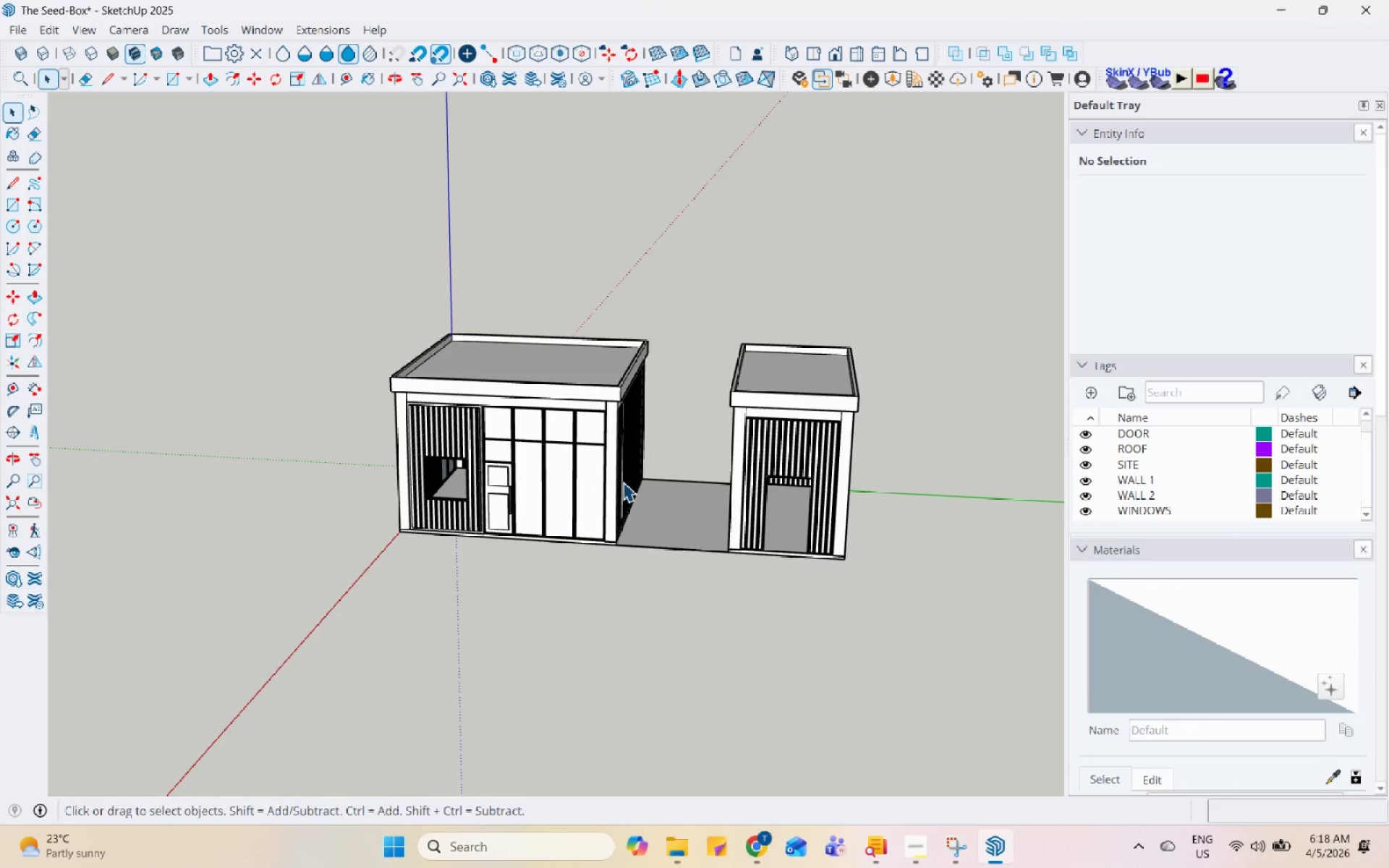 
scroll: coordinate [668, 282], scroll_direction: up, amount: 9.0
 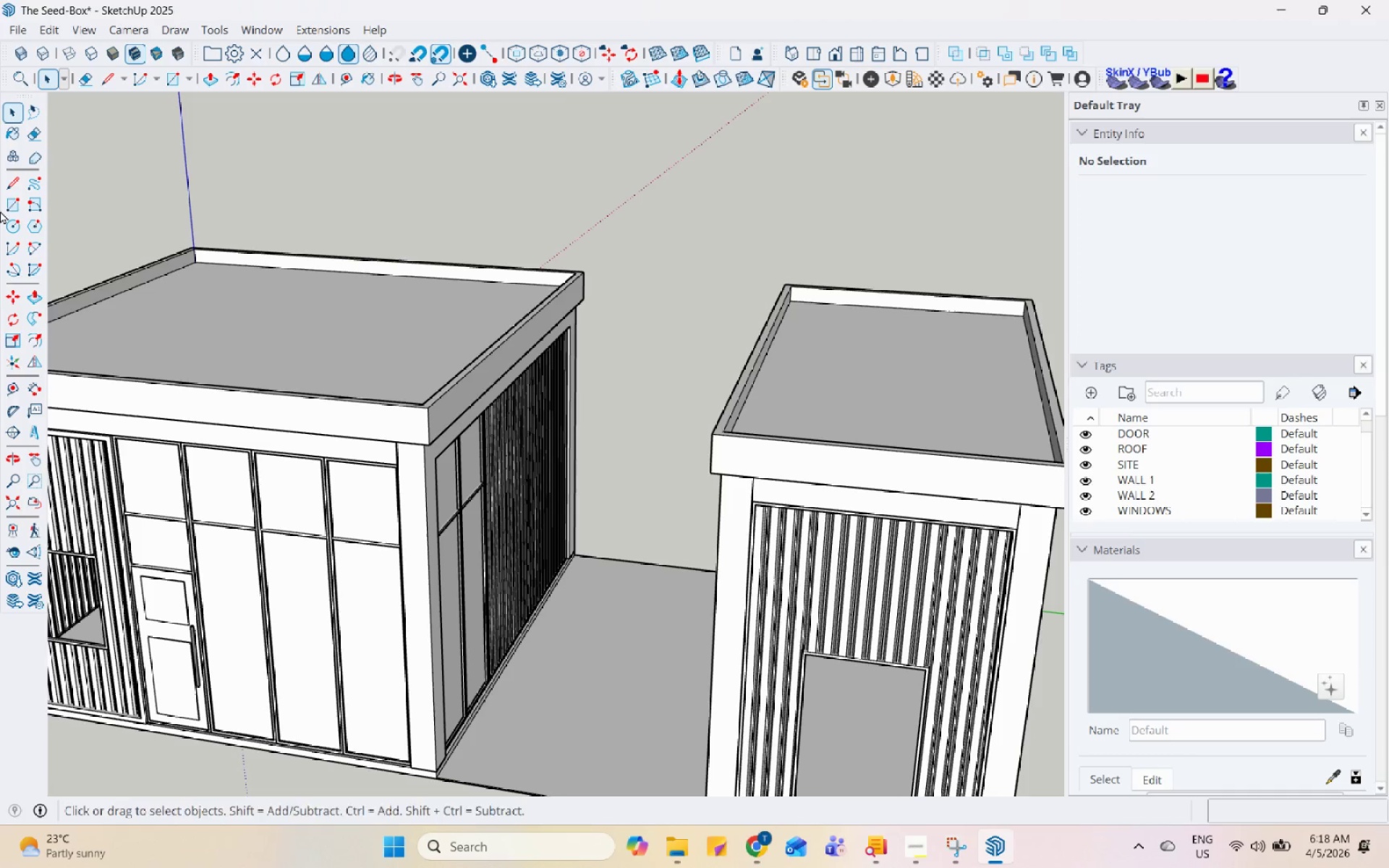 
left_click([12, 205])
 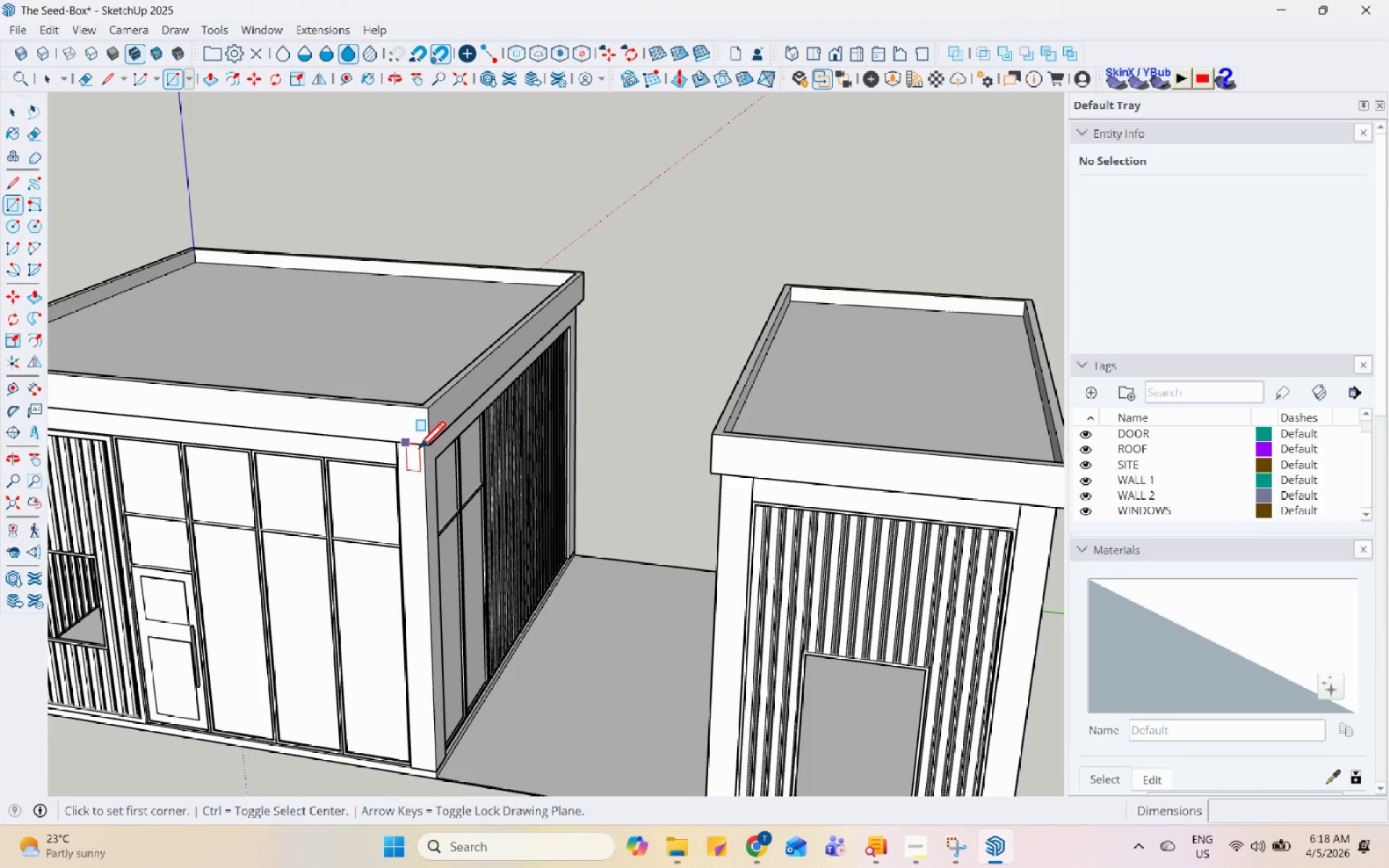 
scroll: coordinate [211, 470], scroll_direction: up, amount: 11.0
 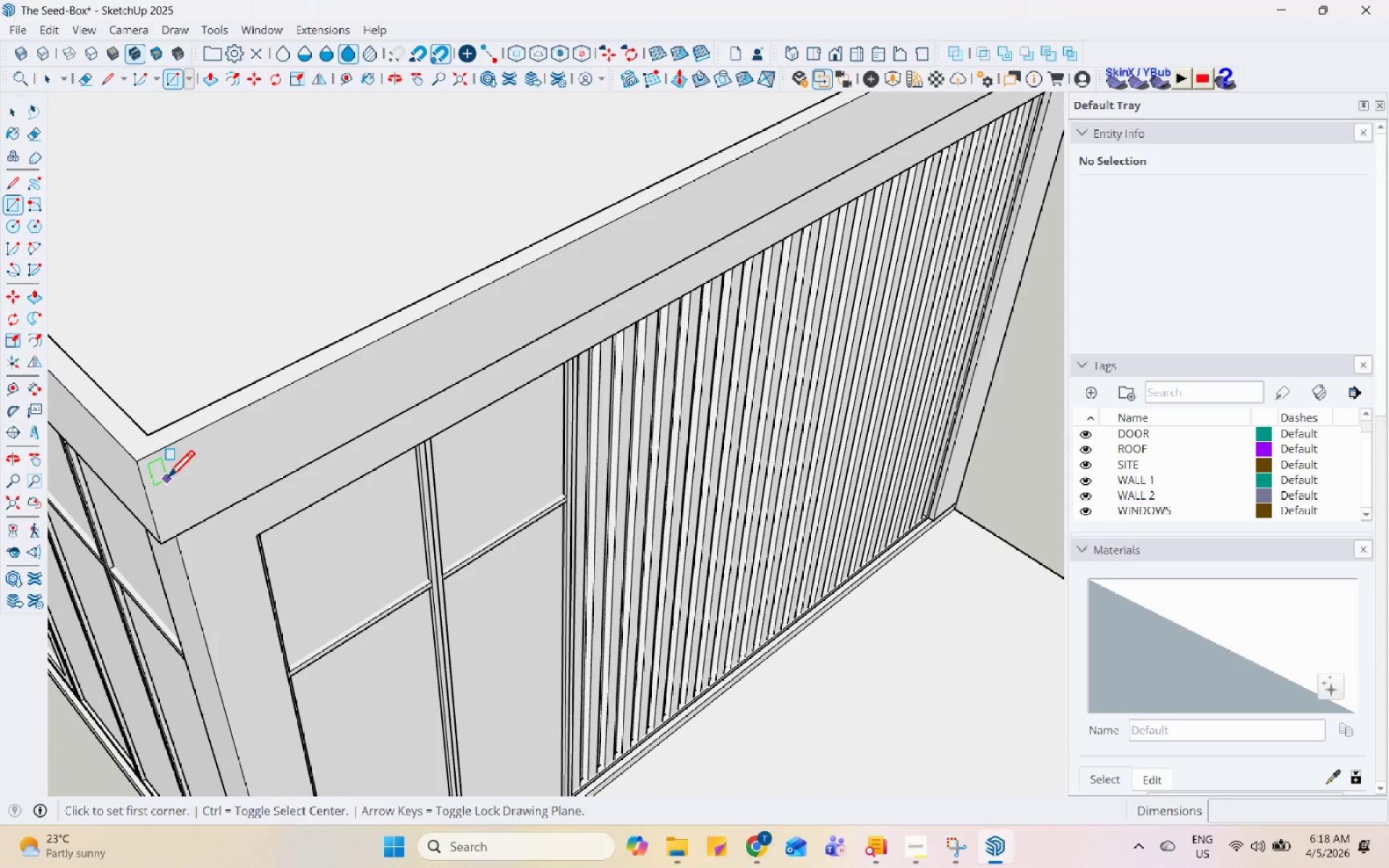 
left_click([169, 481])
 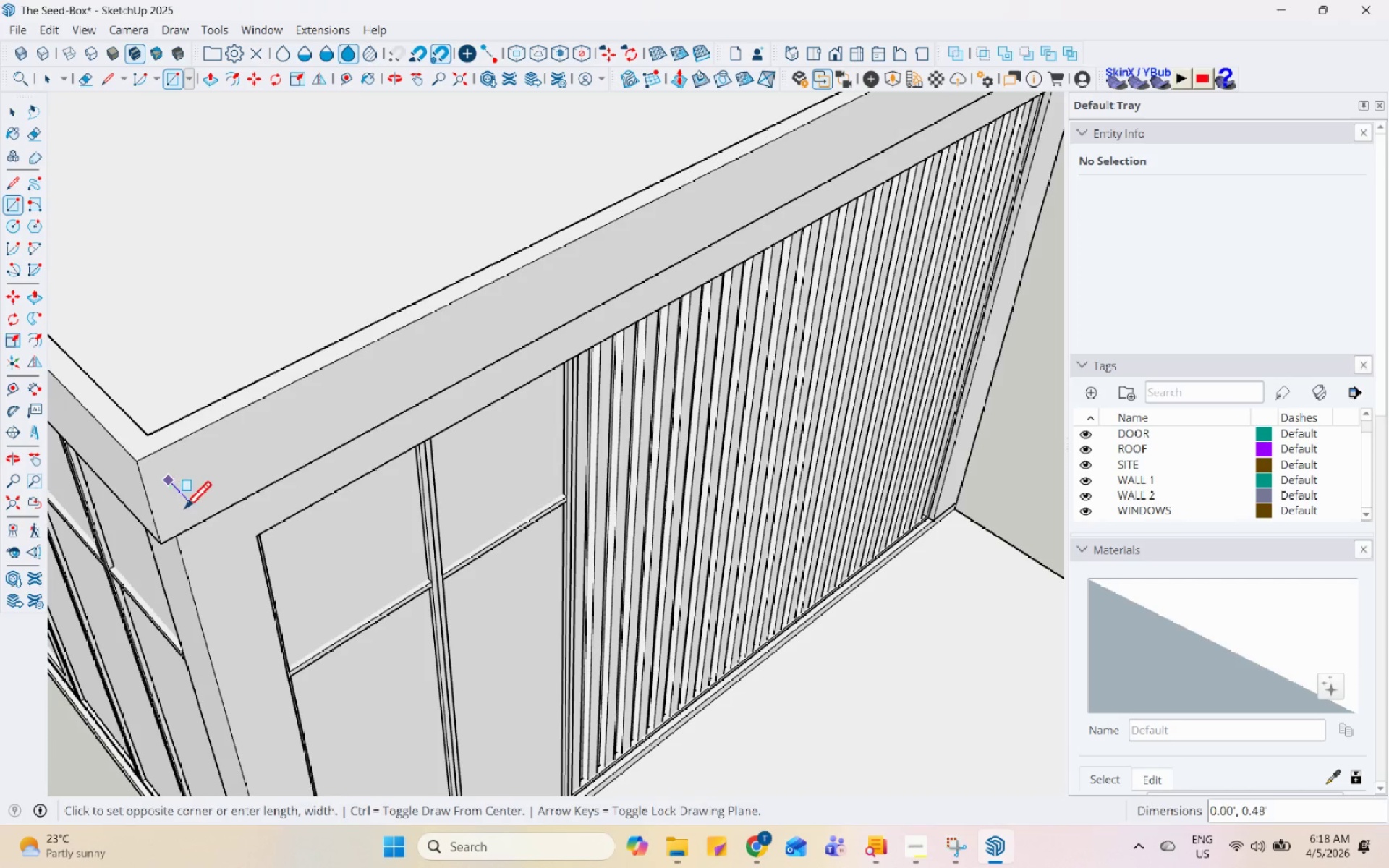 
key(Space)
 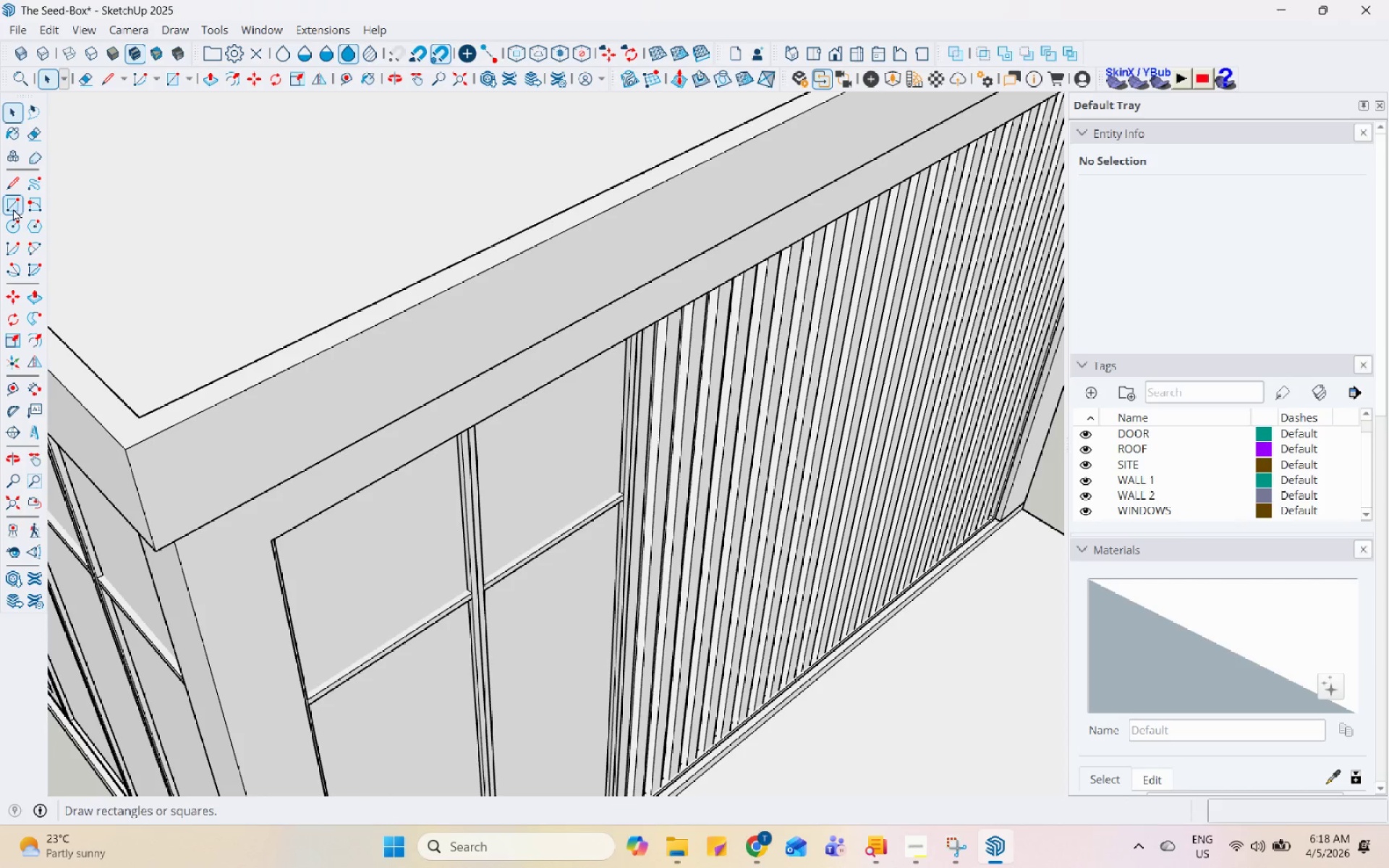 
scroll: coordinate [205, 509], scroll_direction: up, amount: 5.0
 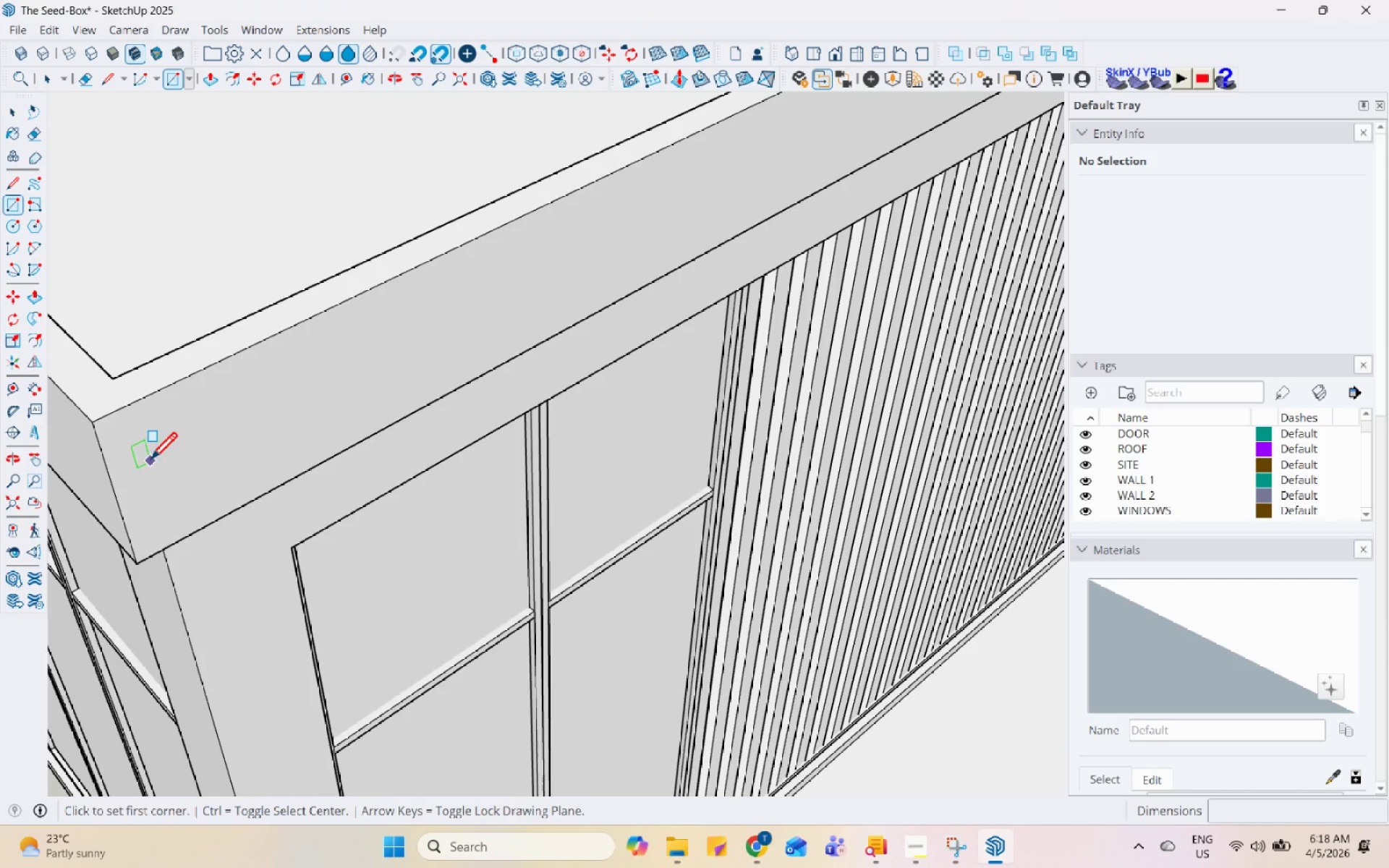 
left_click([141, 456])
 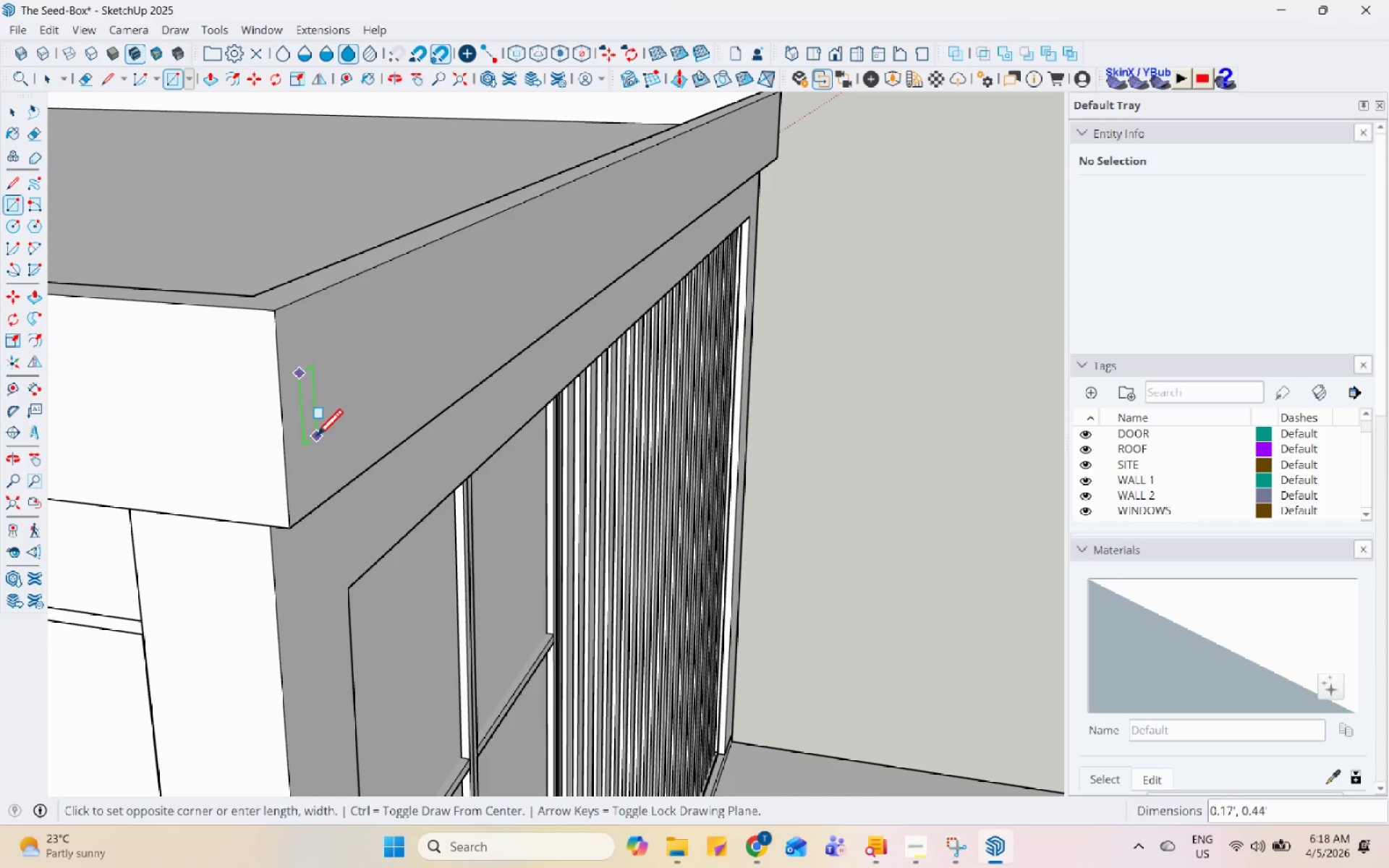 
left_click([320, 442])
 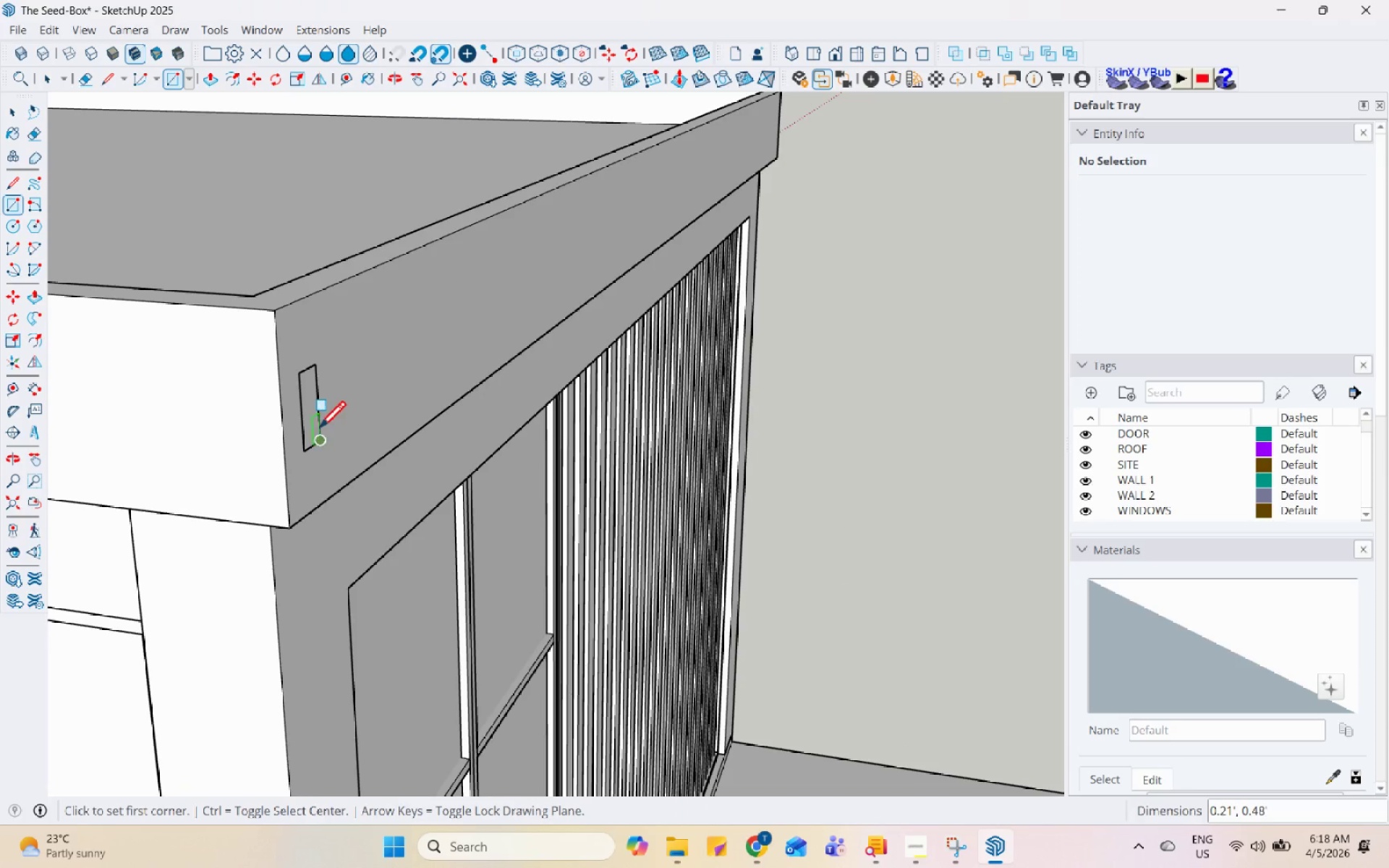 
key(Space)
 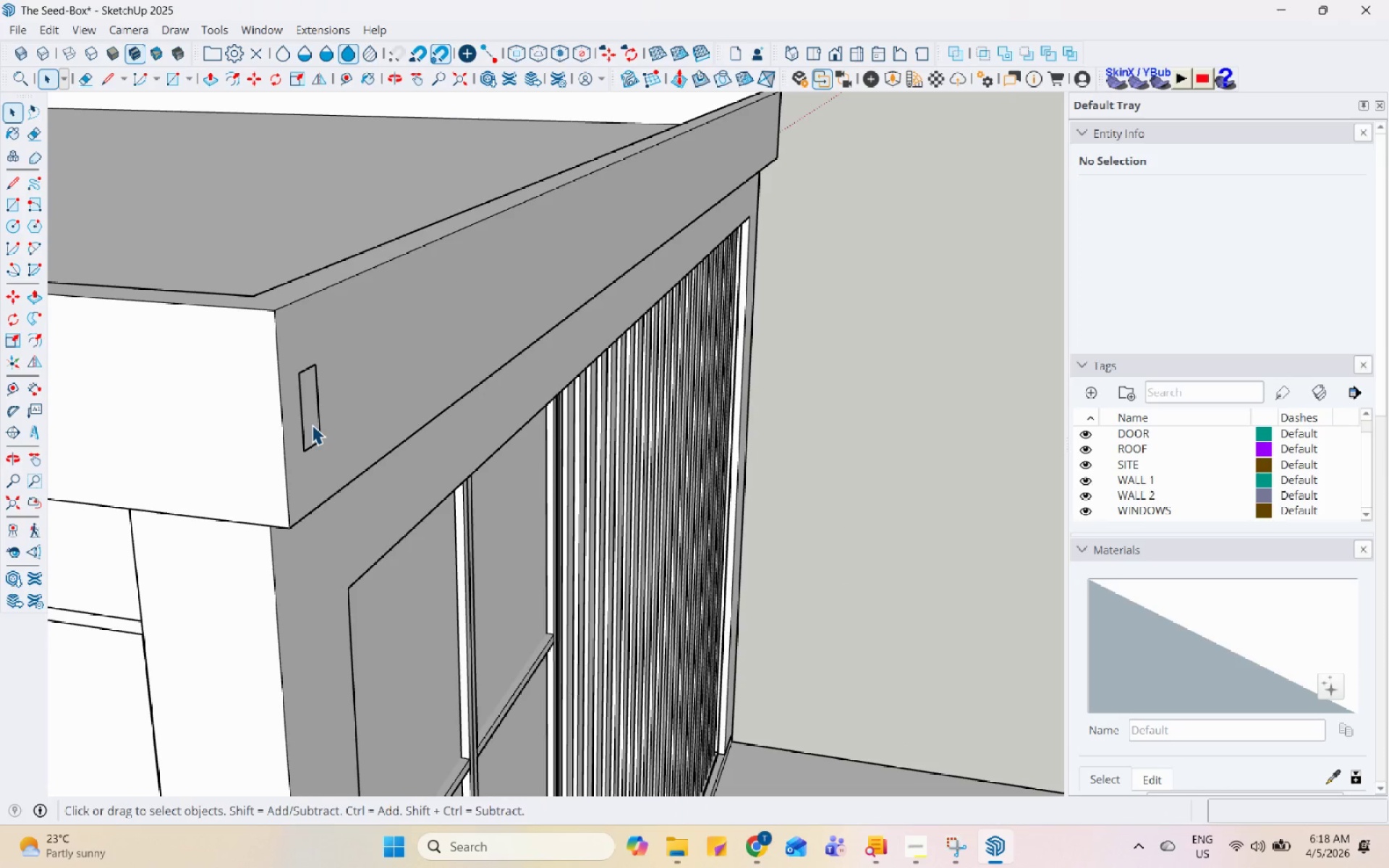 
left_click([312, 425])
 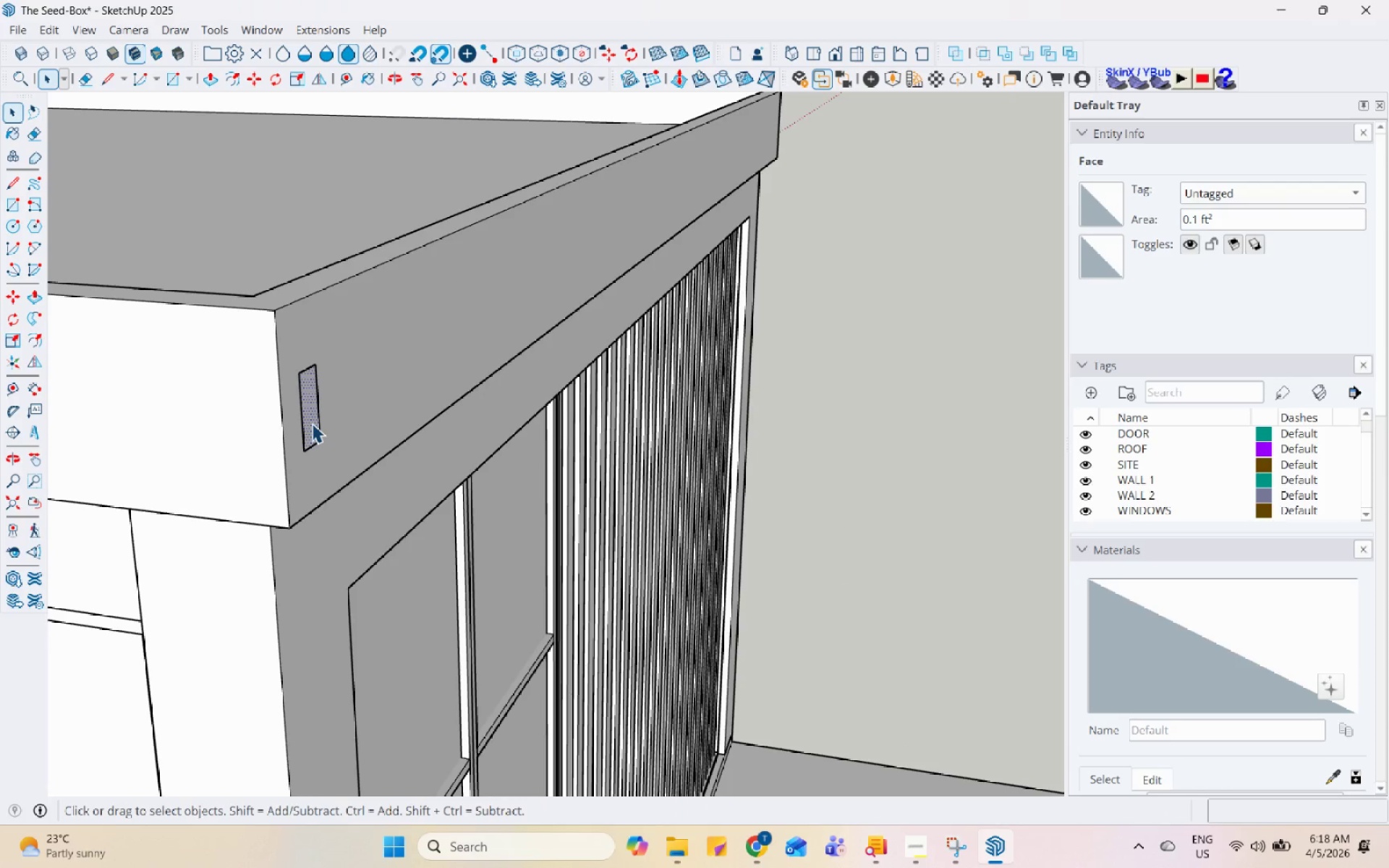 
key(P)
 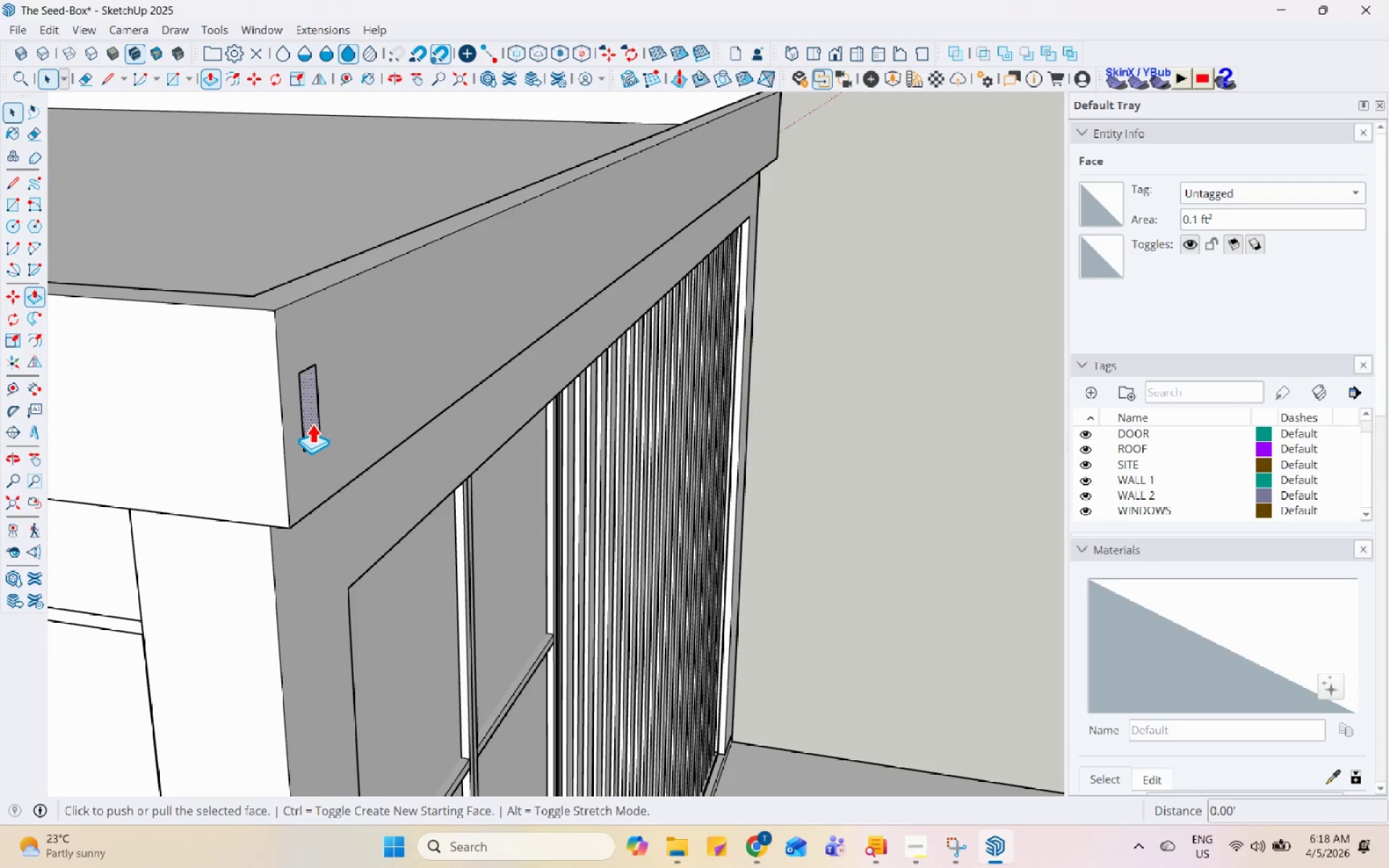 
left_click([312, 423])
 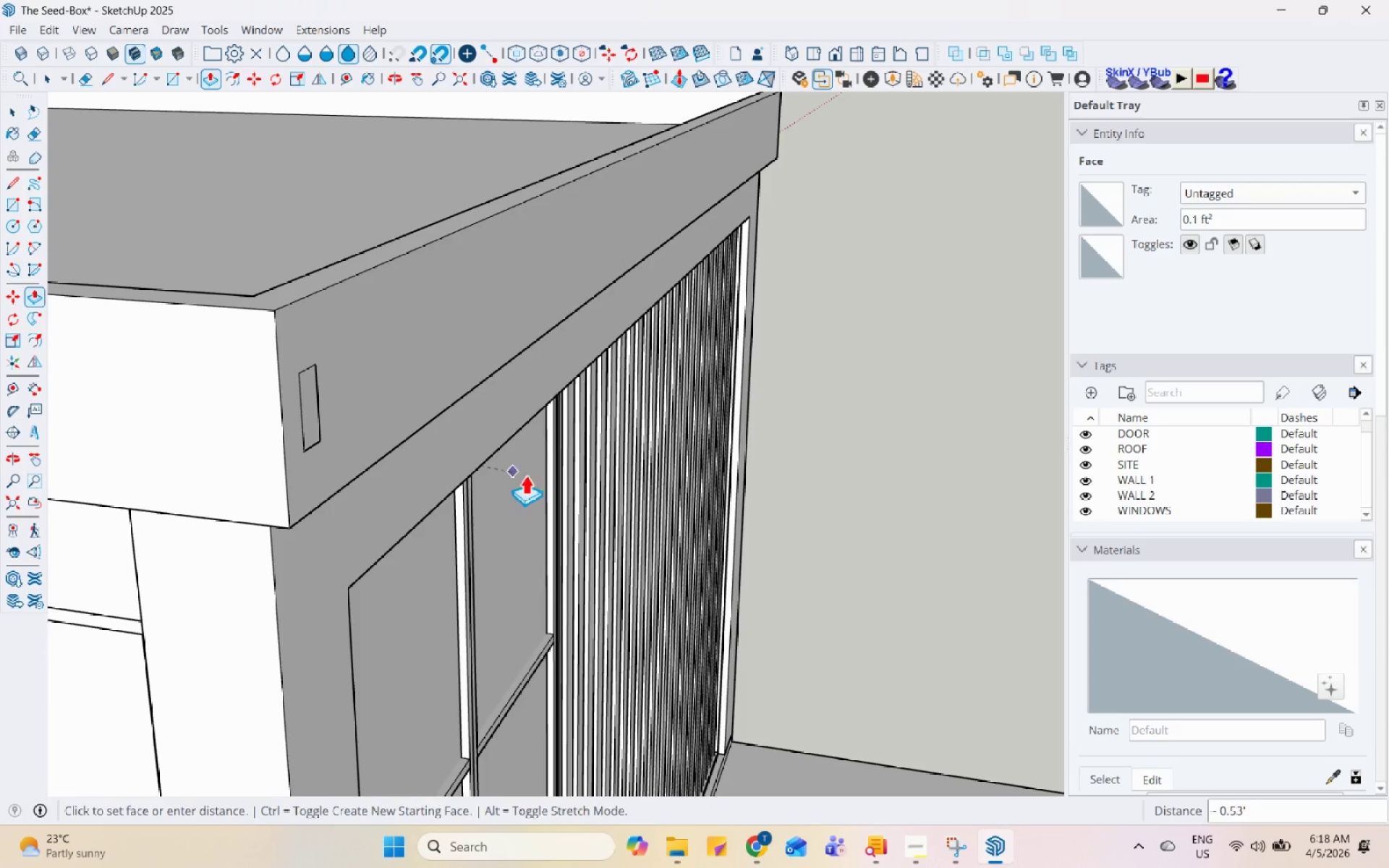 
scroll: coordinate [694, 487], scroll_direction: down, amount: 11.0
 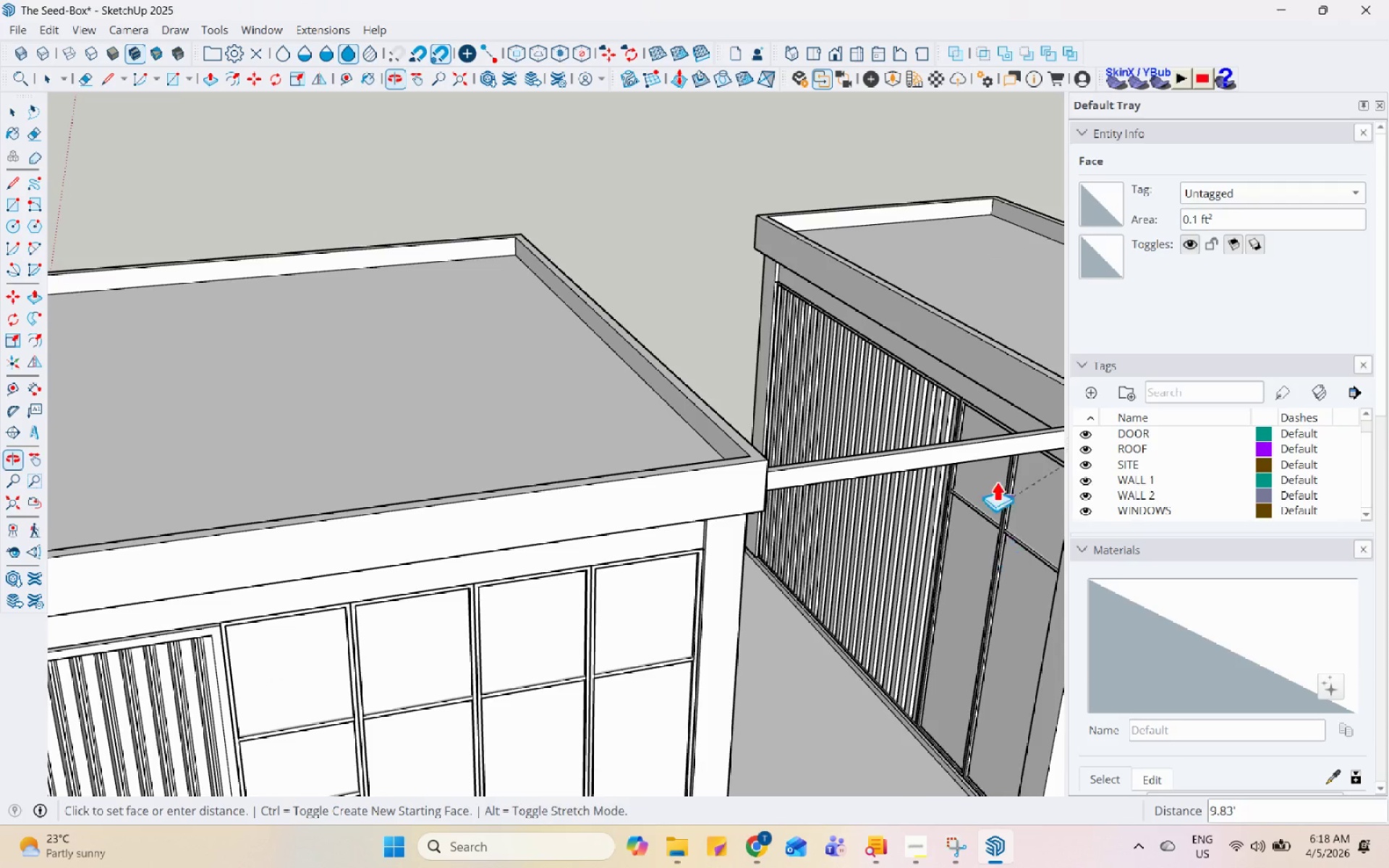 
scroll: coordinate [948, 425], scroll_direction: up, amount: 3.0
 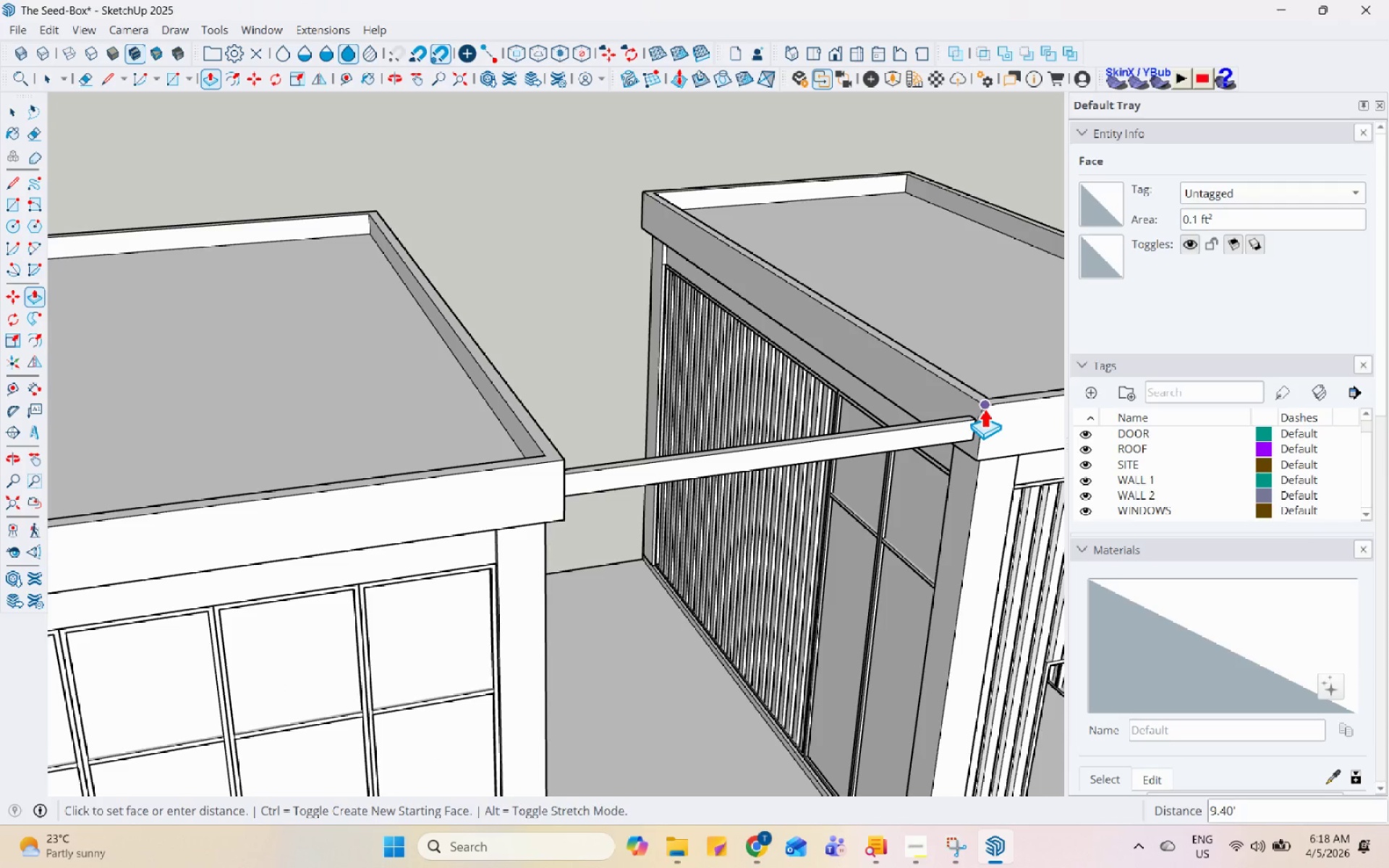 
left_click([984, 408])
 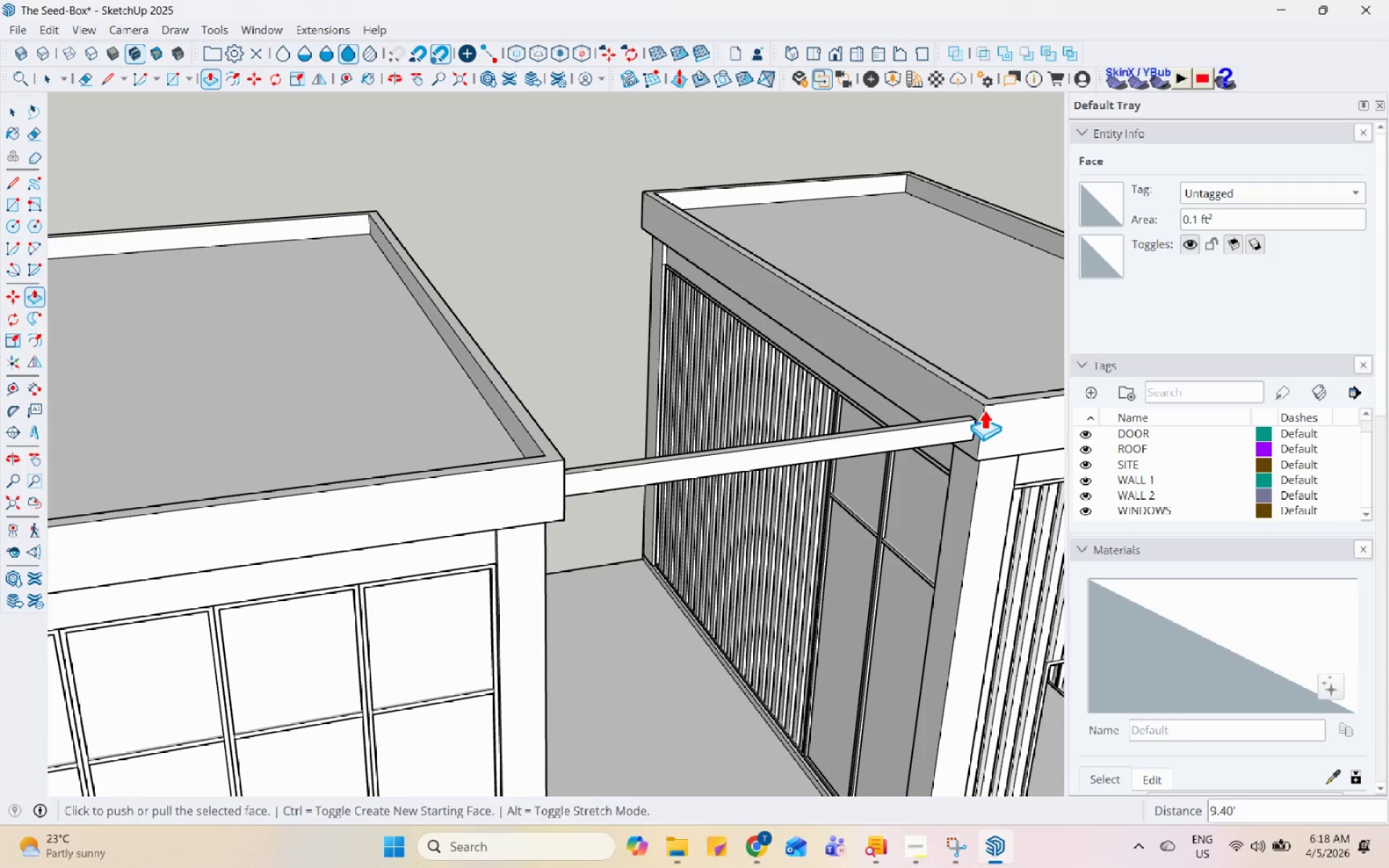 
key(Space)
 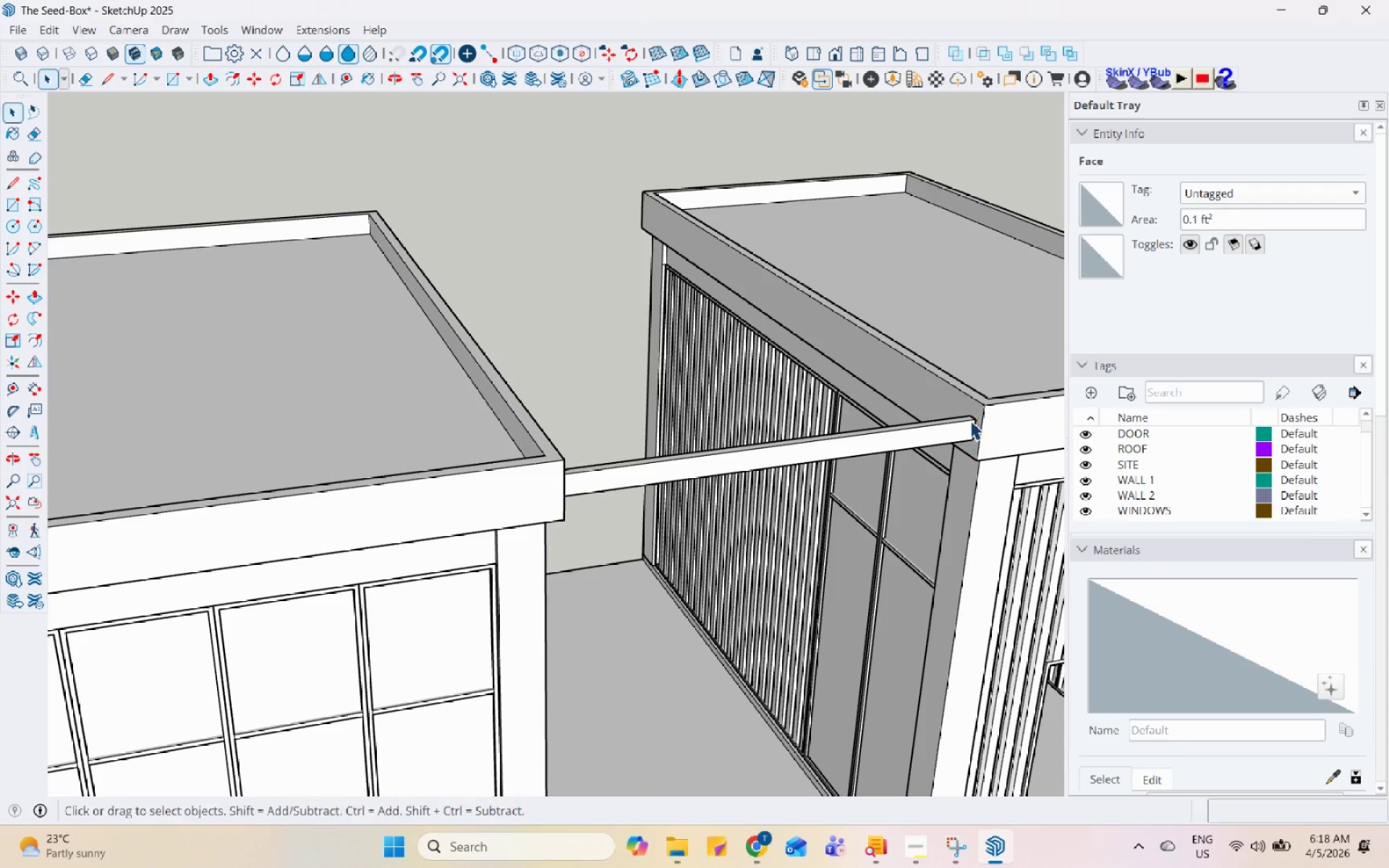 
double_click([970, 420])
 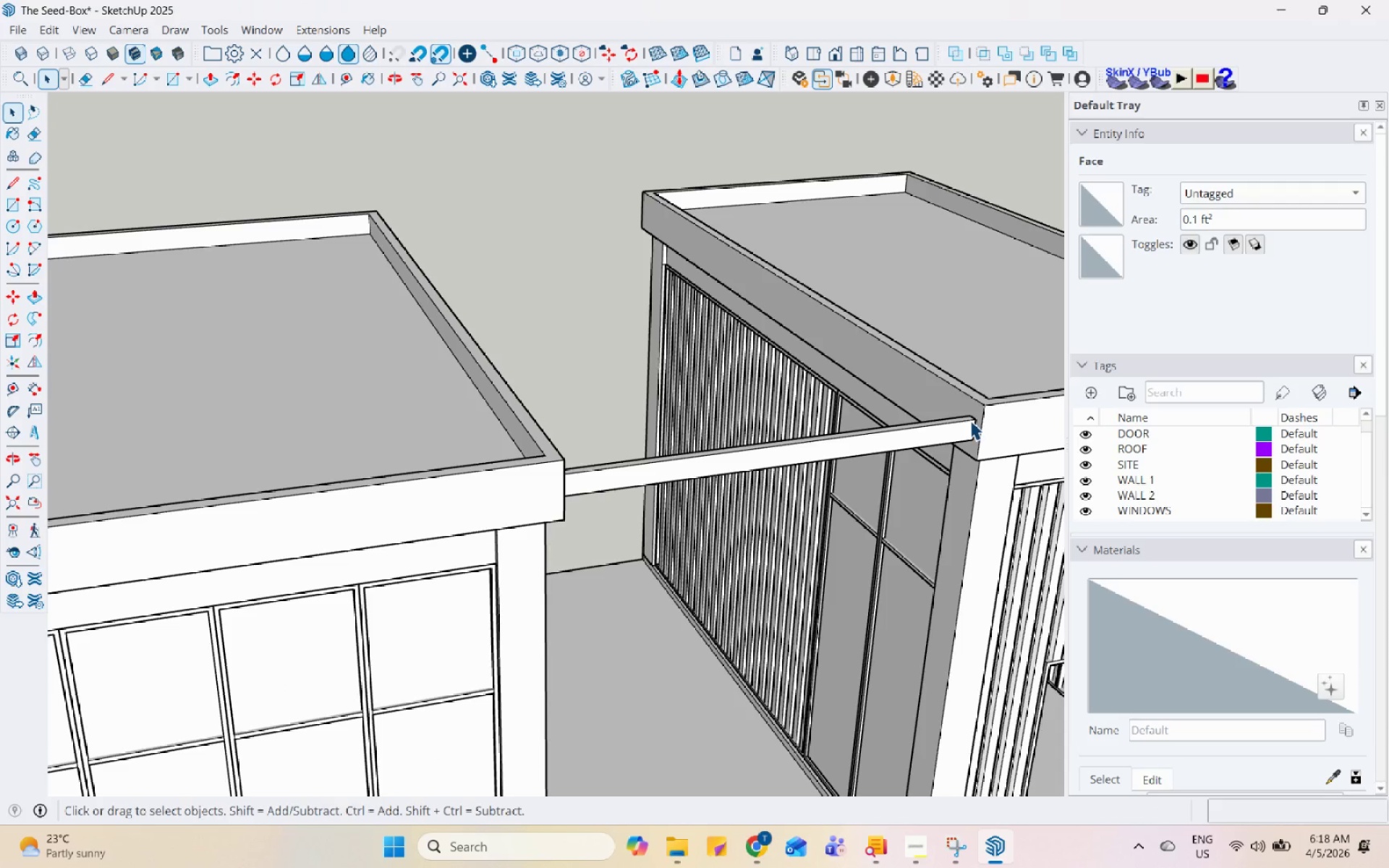 
triple_click([970, 420])
 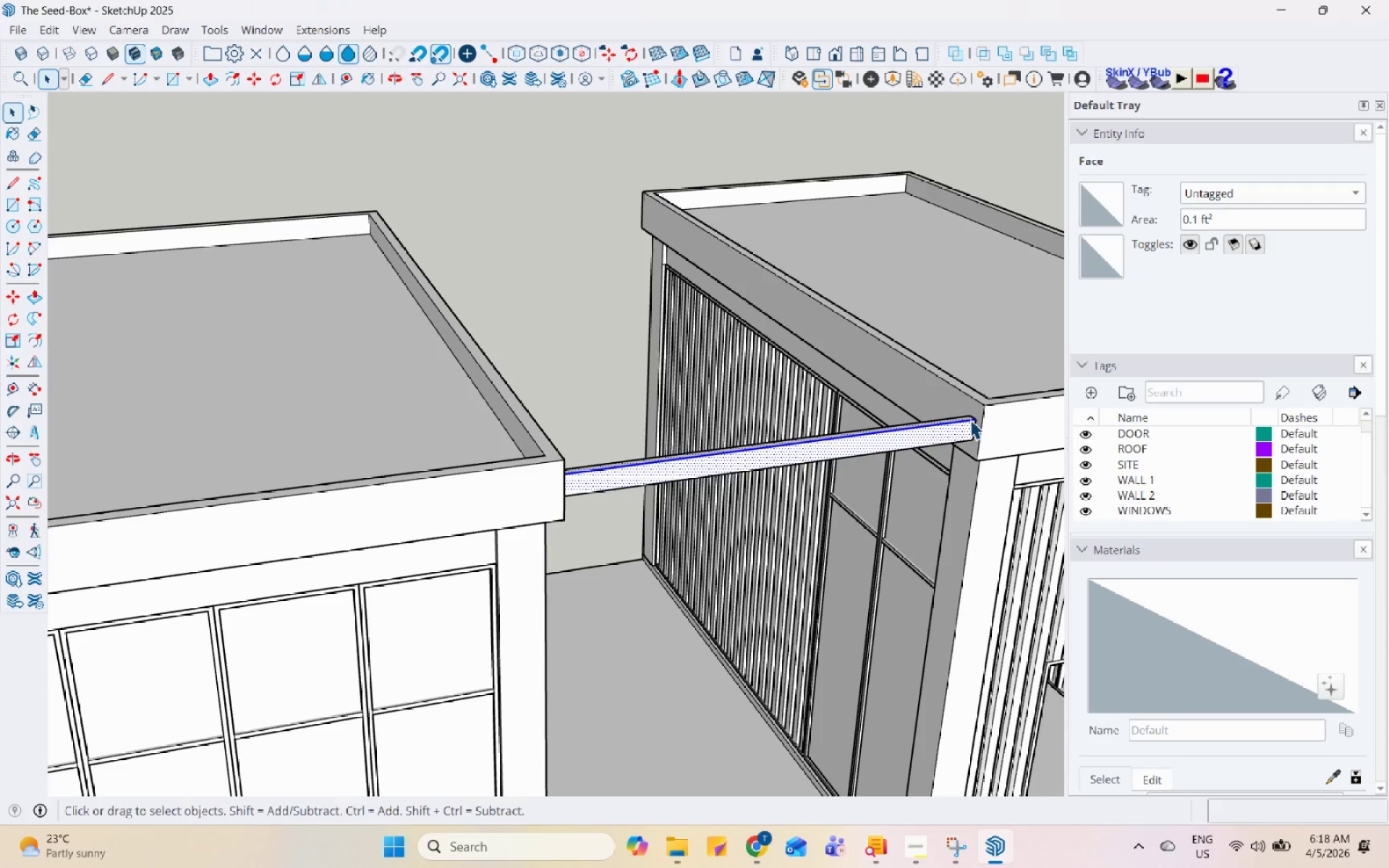 
triple_click([971, 420])
 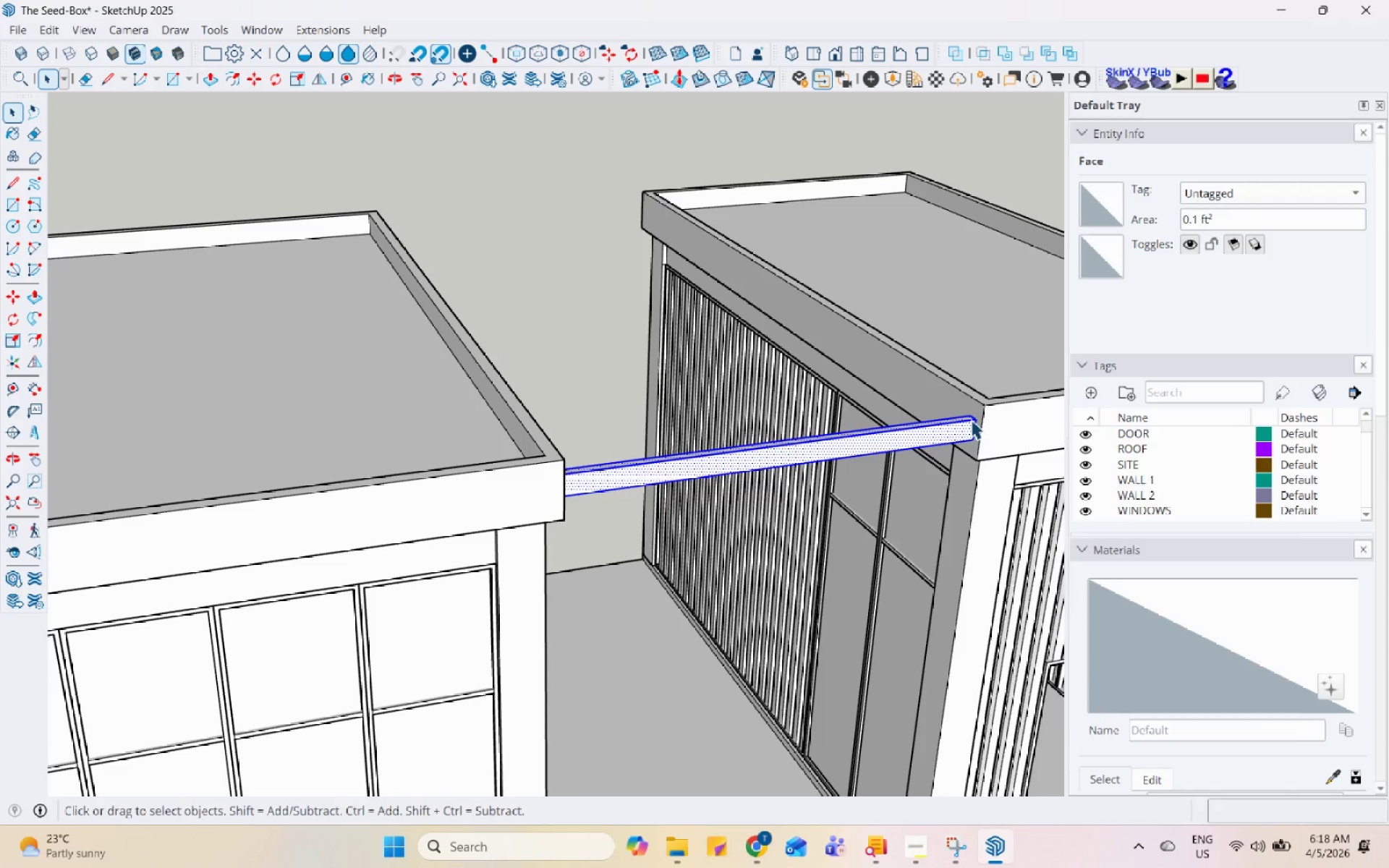 
right_click([971, 420])
 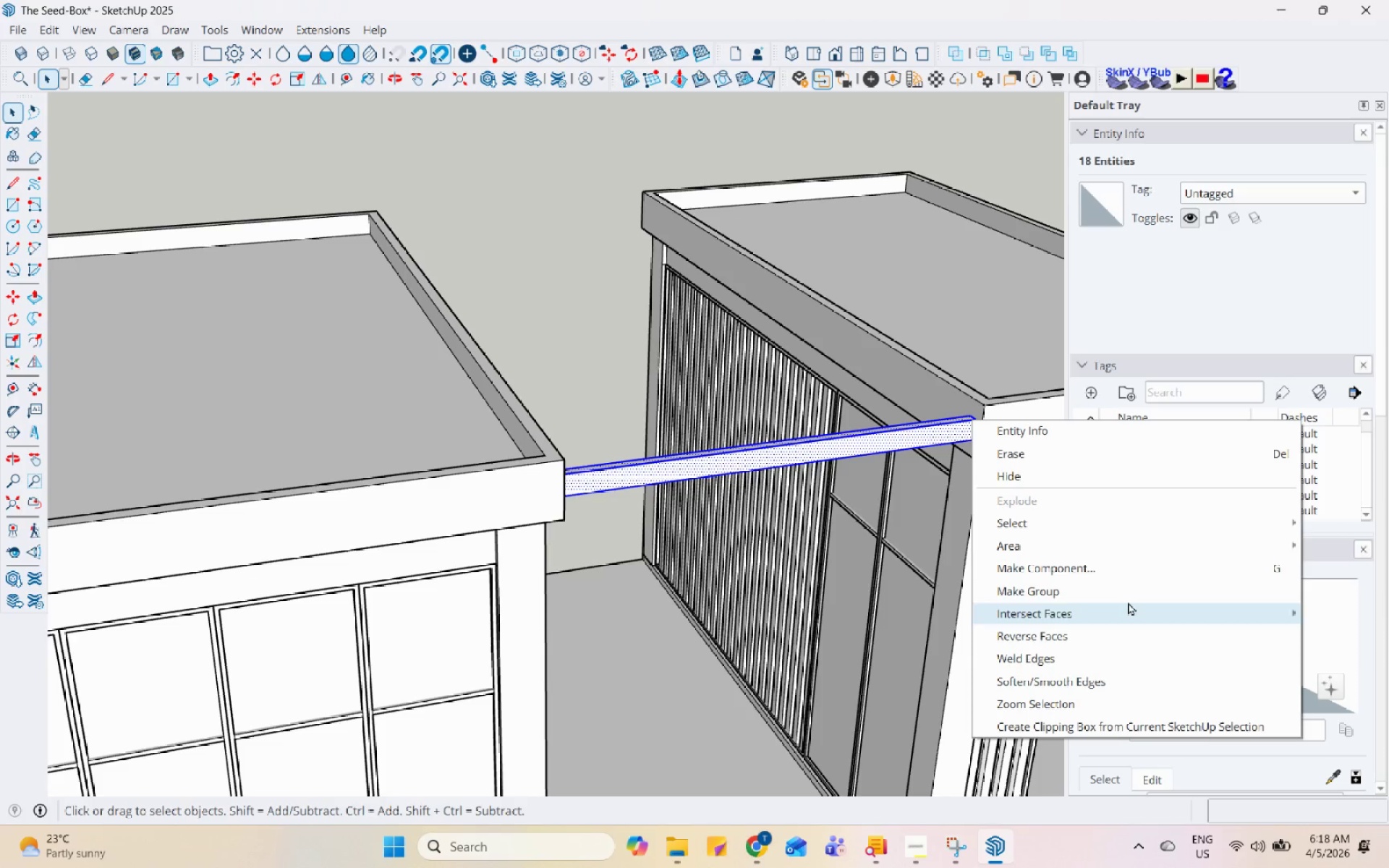 
left_click([1128, 571])
 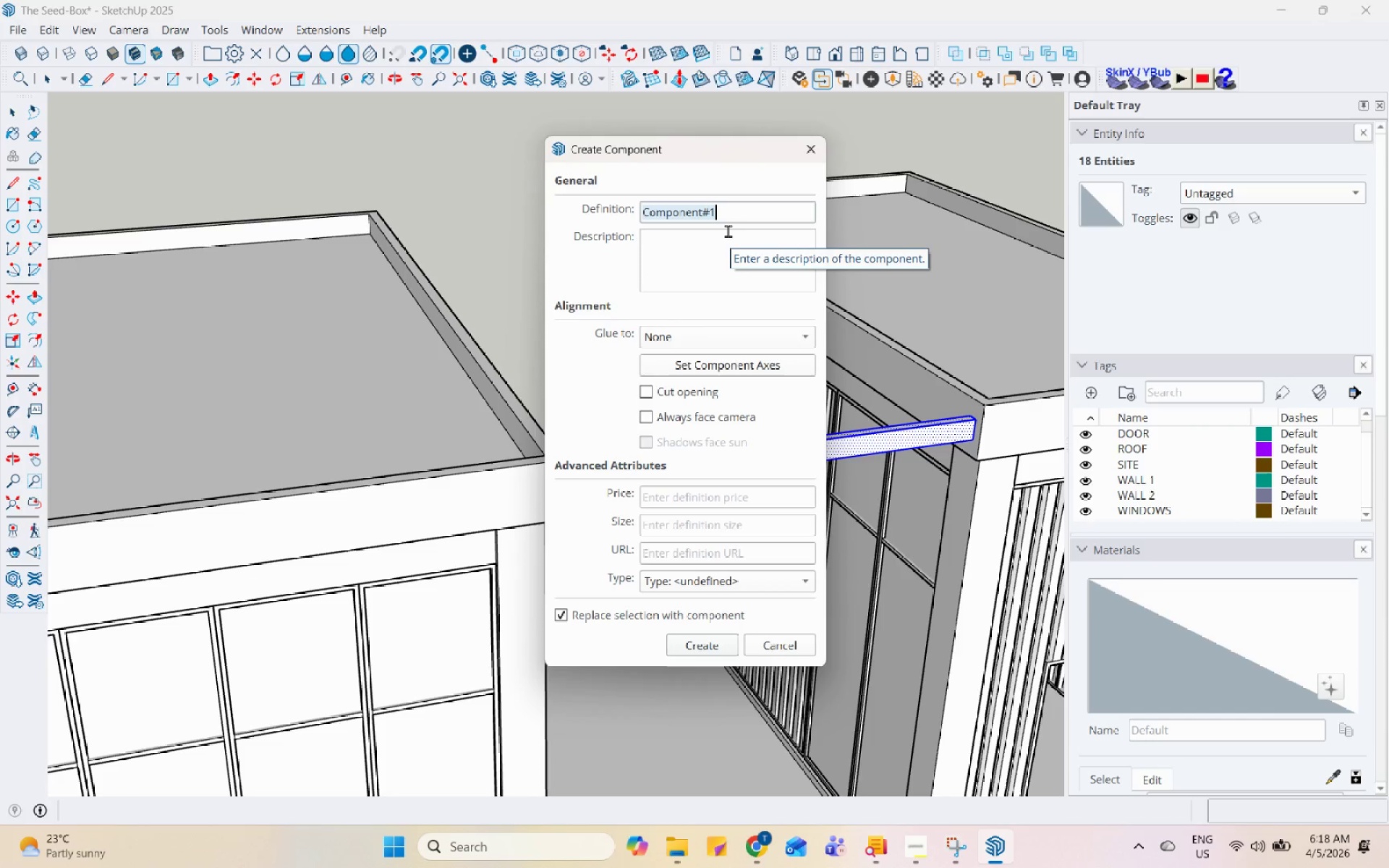 
type(CANOPY FRAME 1)
 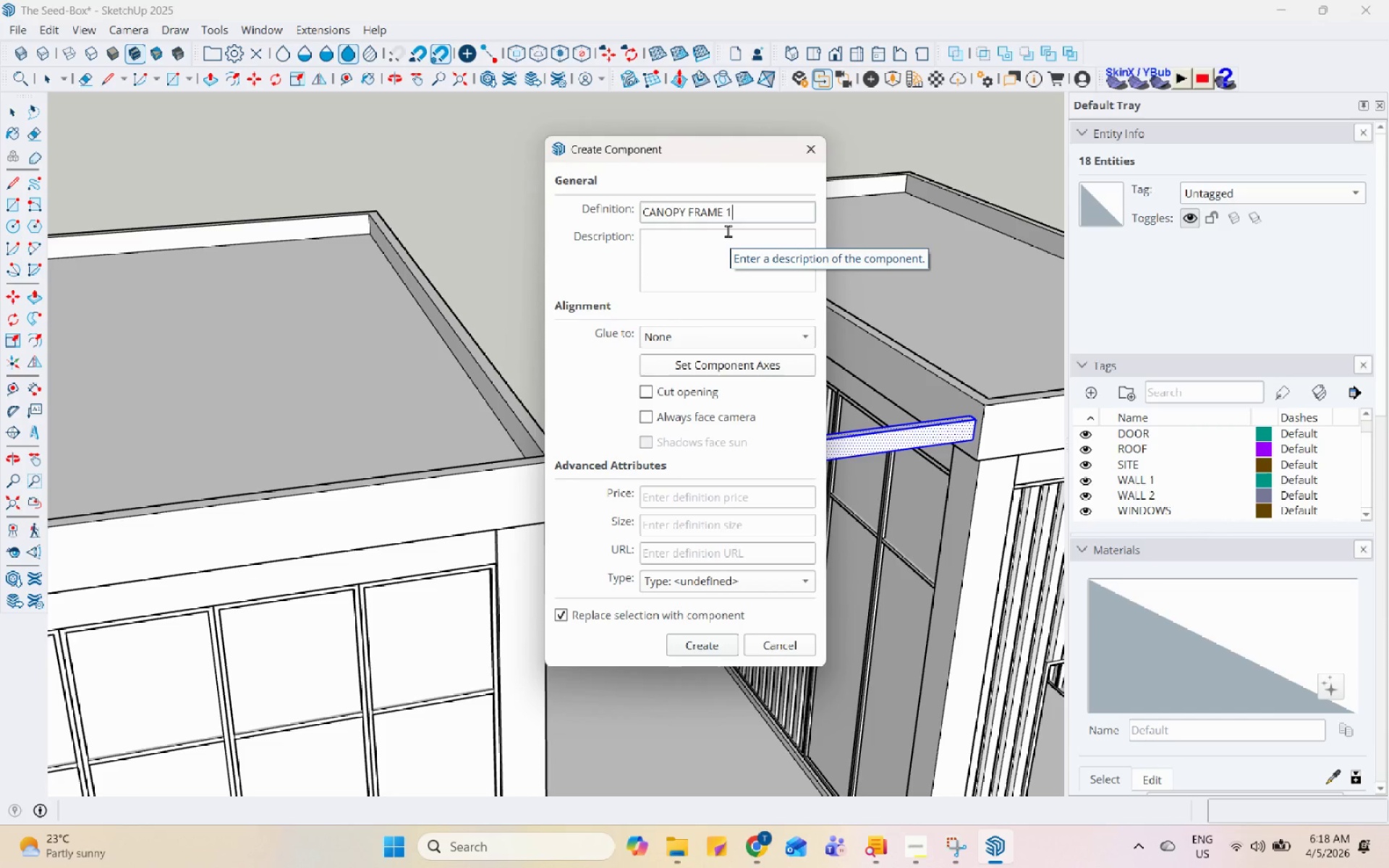 
key(Enter)
 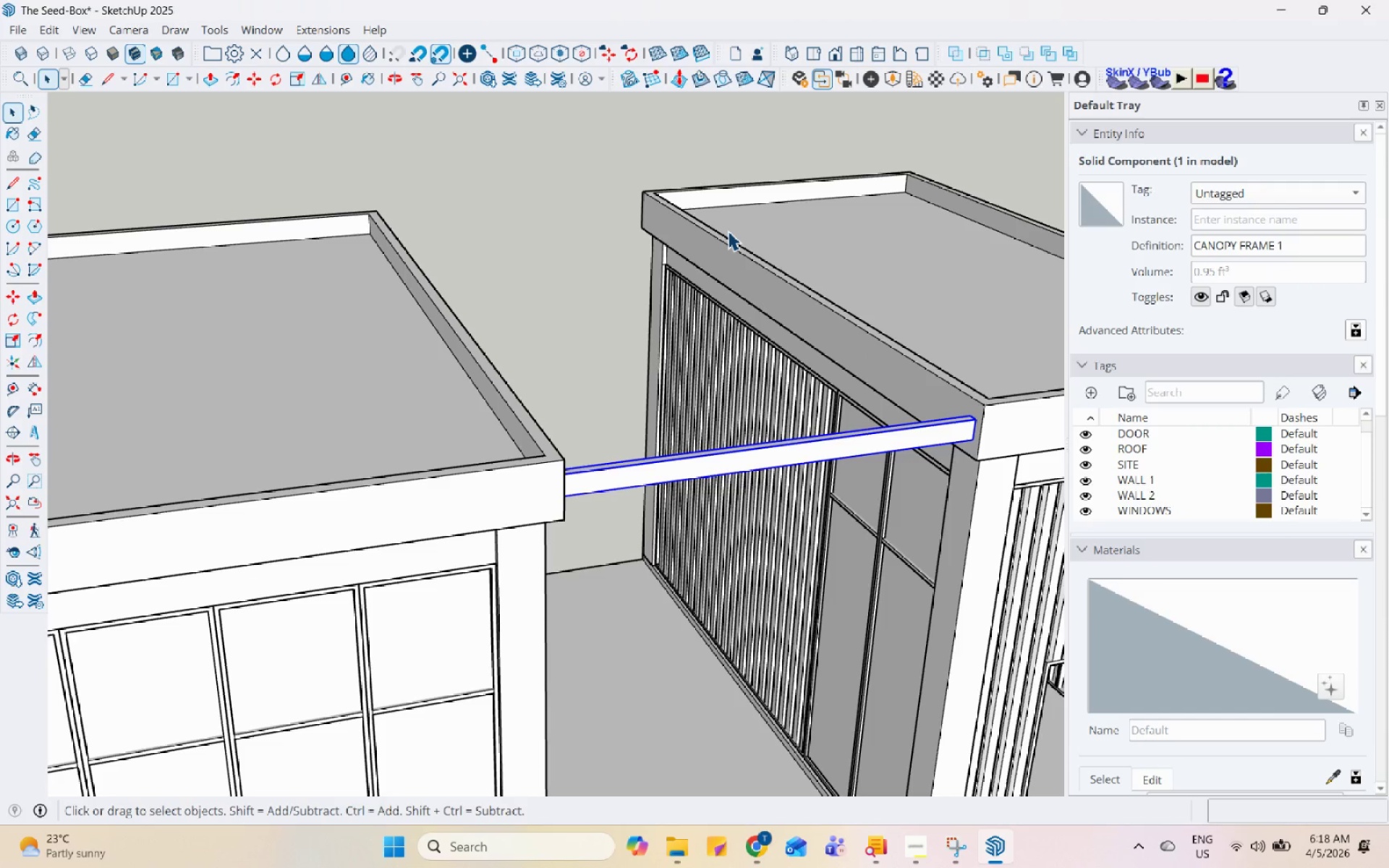 
scroll: coordinate [133, 279], scroll_direction: down, amount: 6.0
 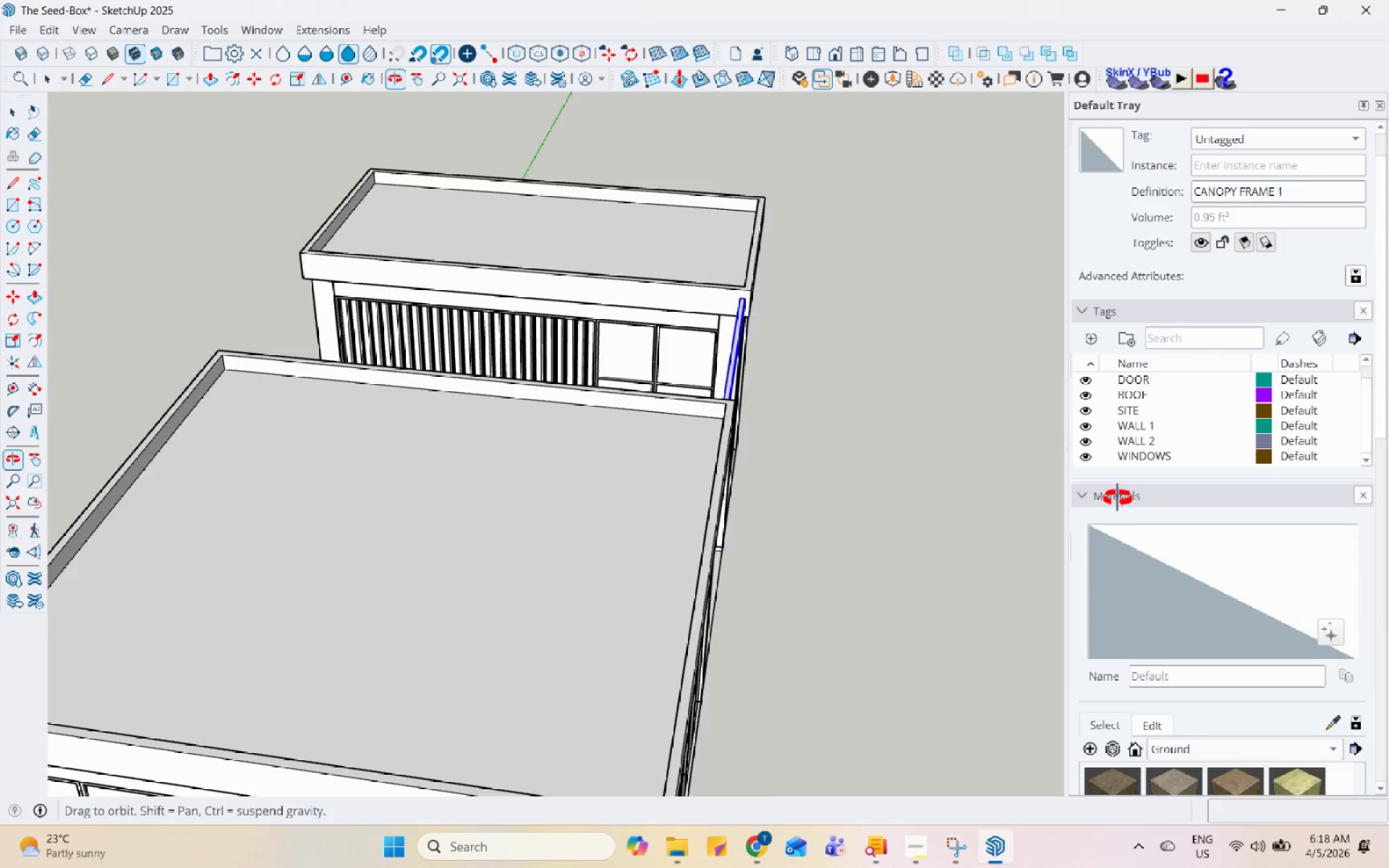 
scroll: coordinate [503, 226], scroll_direction: up, amount: 4.0
 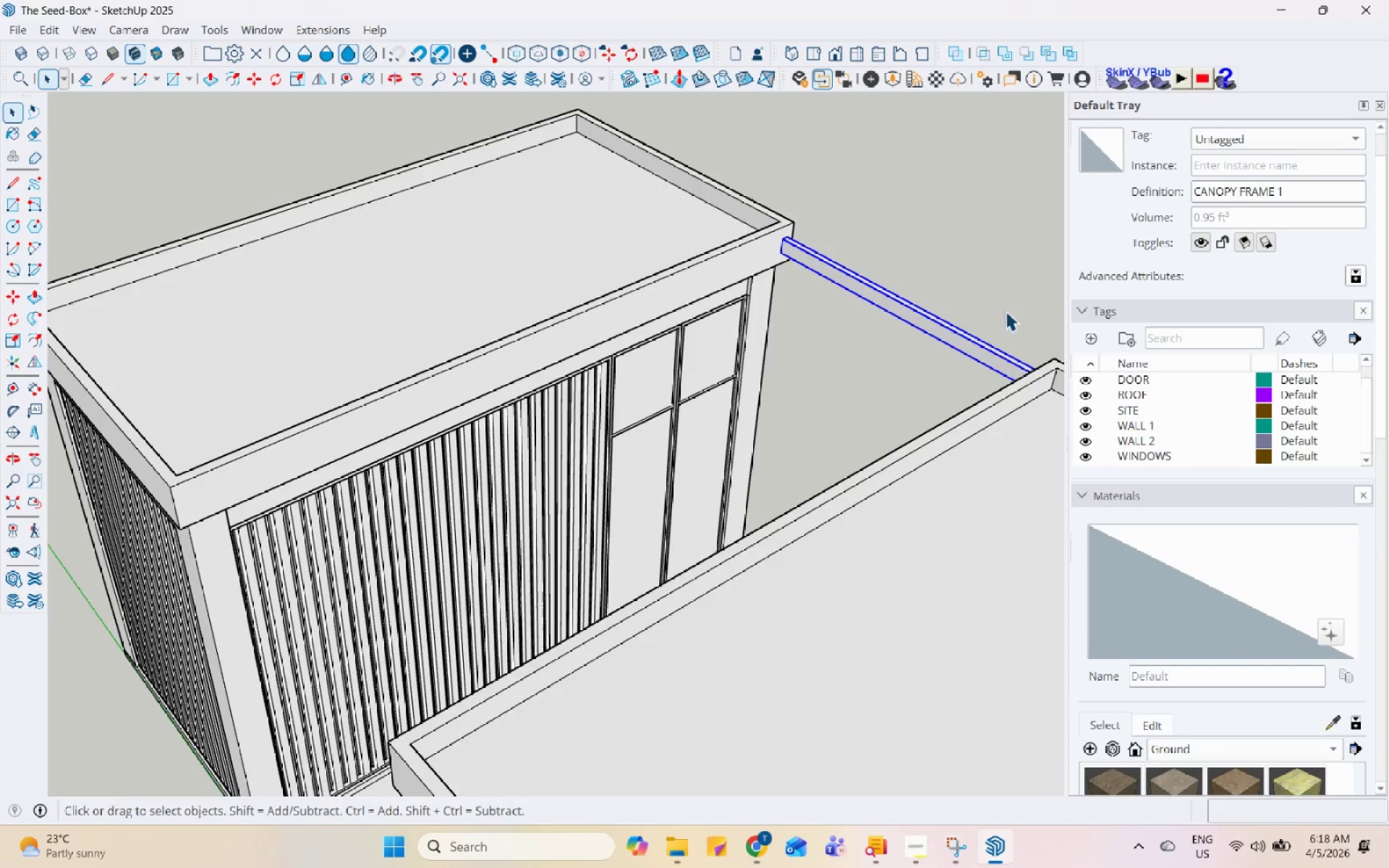 
key(M)
 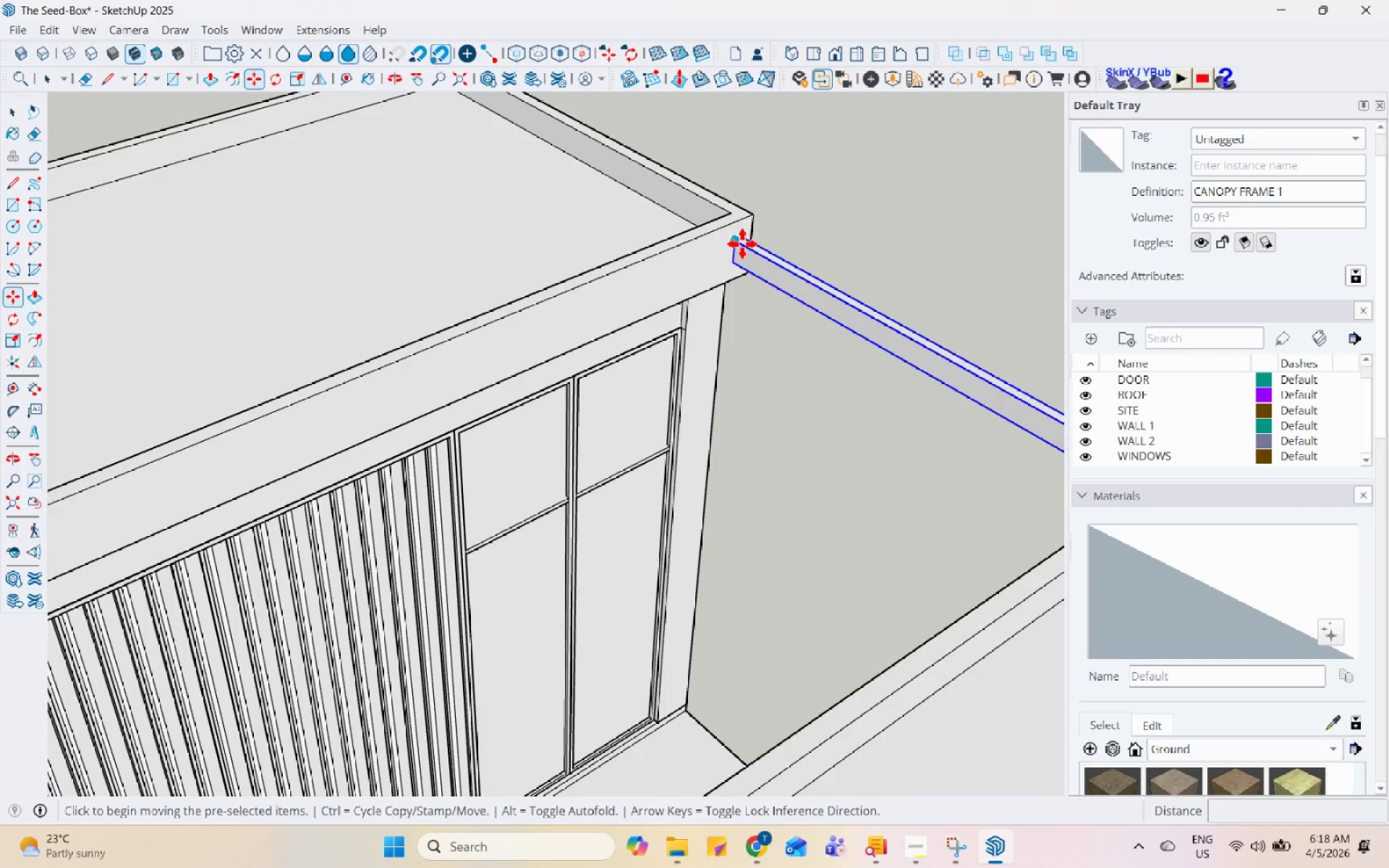 
scroll: coordinate [865, 236], scroll_direction: up, amount: 6.0
 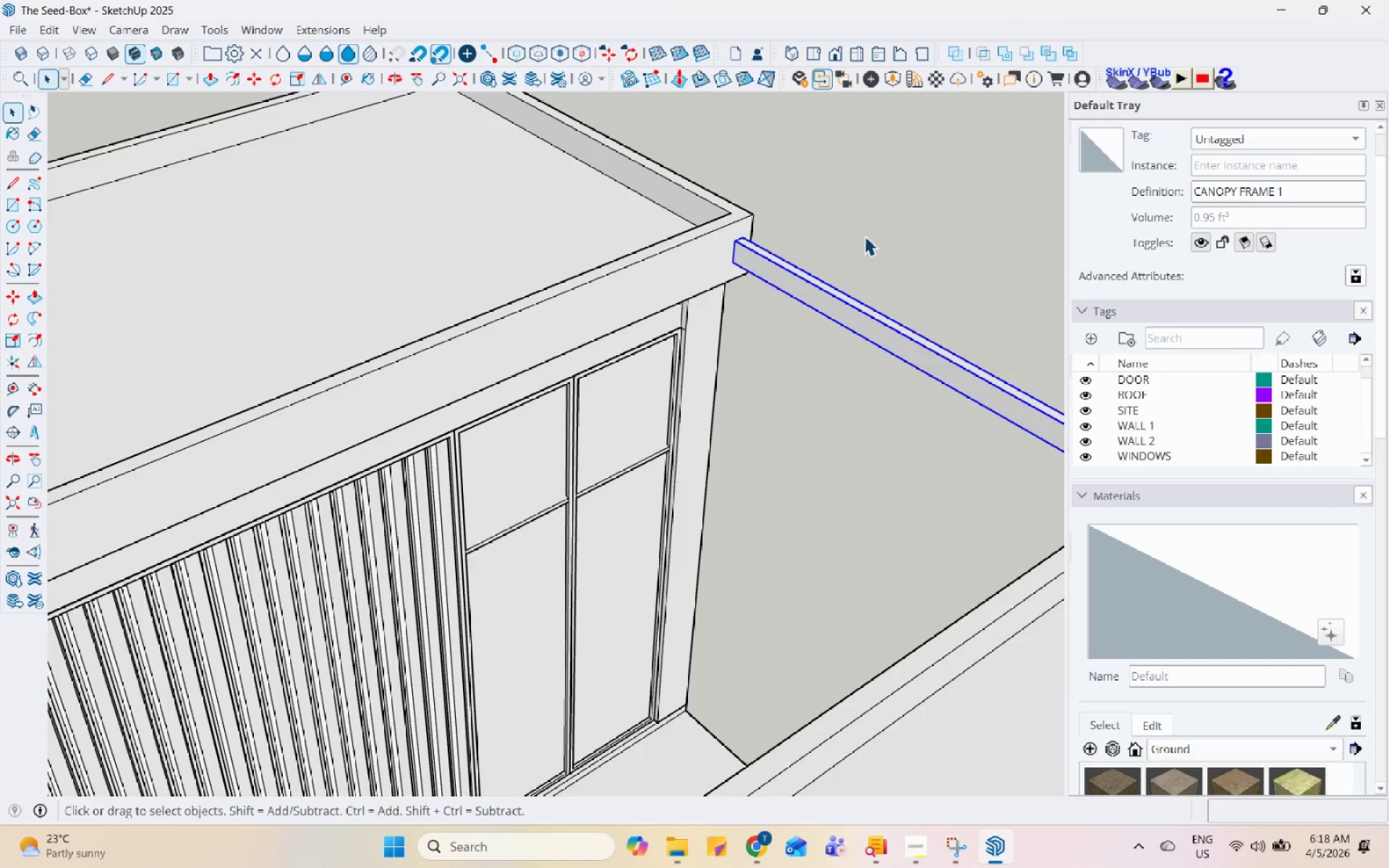 
key(Control+ControlLeft)
 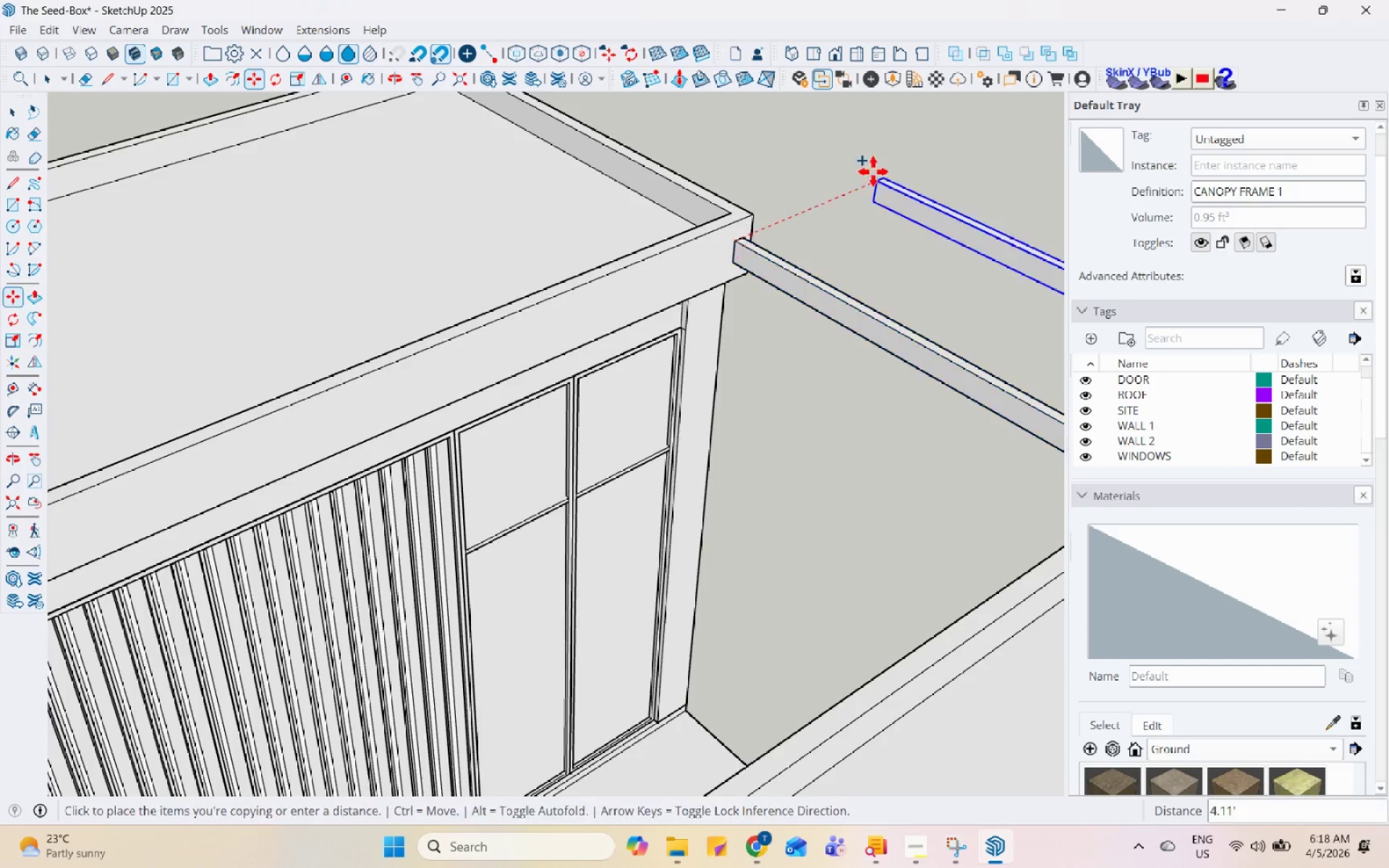 
scroll: coordinate [878, 192], scroll_direction: down, amount: 4.0
 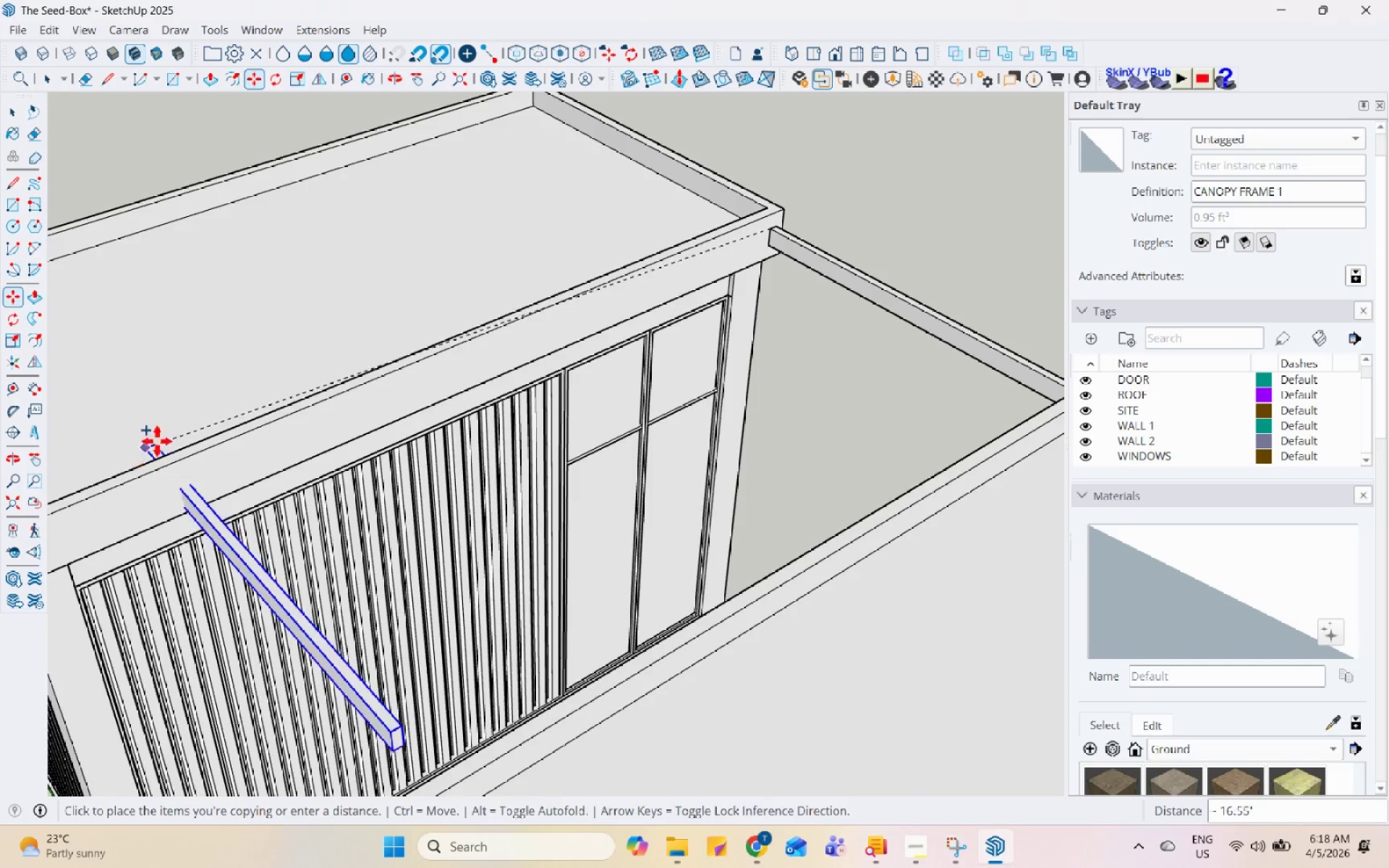 
scroll: coordinate [285, 464], scroll_direction: up, amount: 4.0
 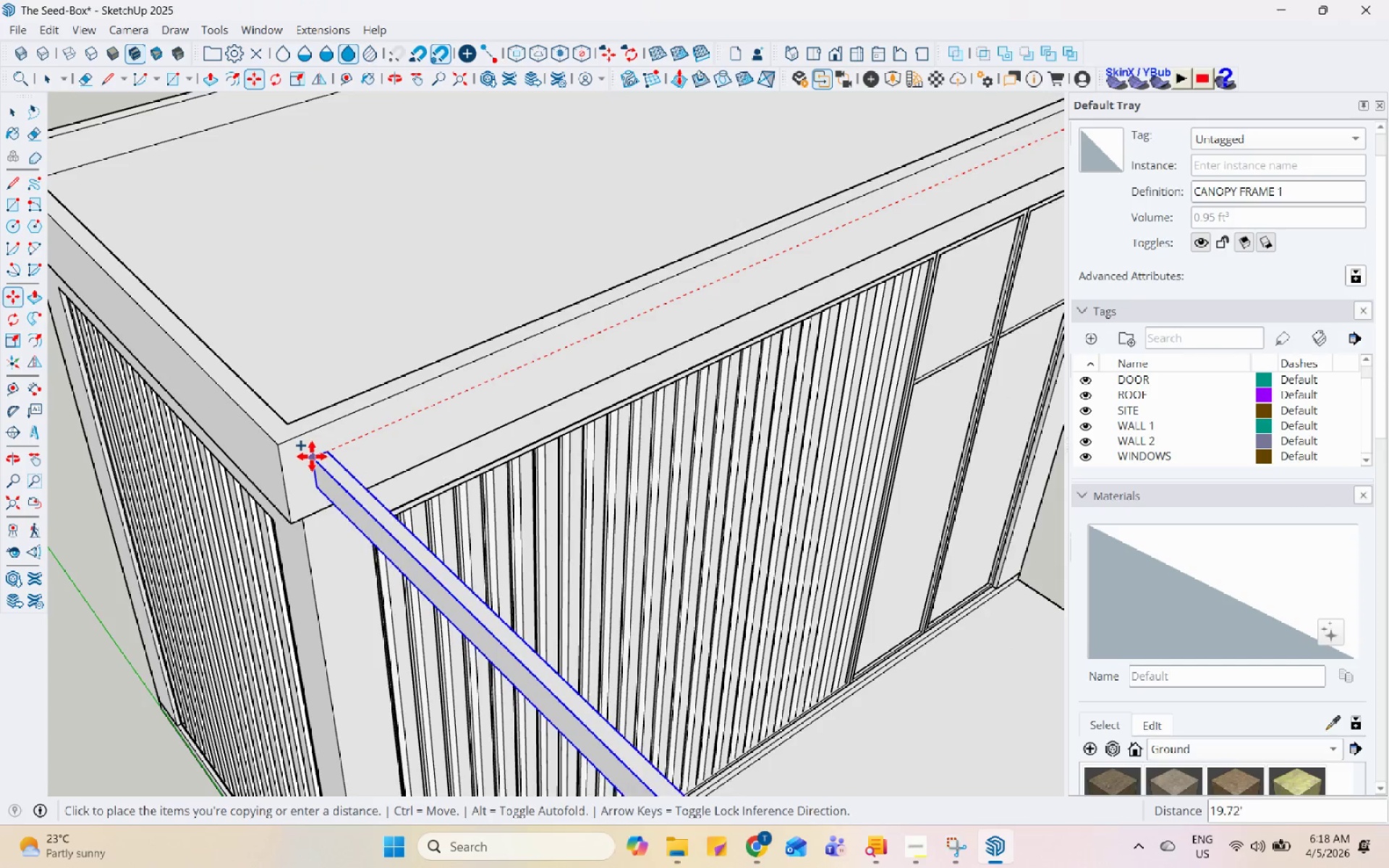 
left_click([313, 456])
 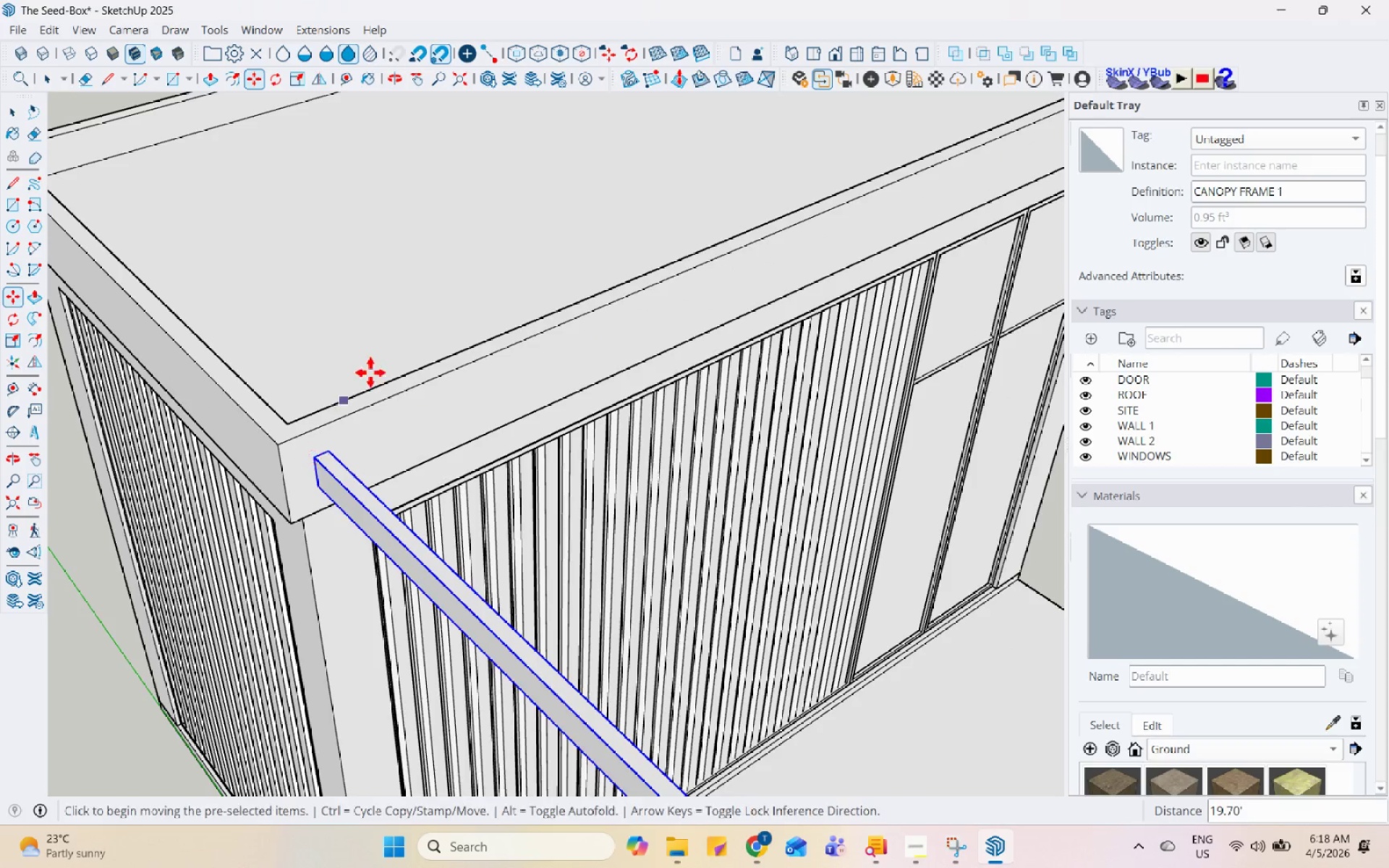 
scroll: coordinate [443, 320], scroll_direction: down, amount: 9.0
 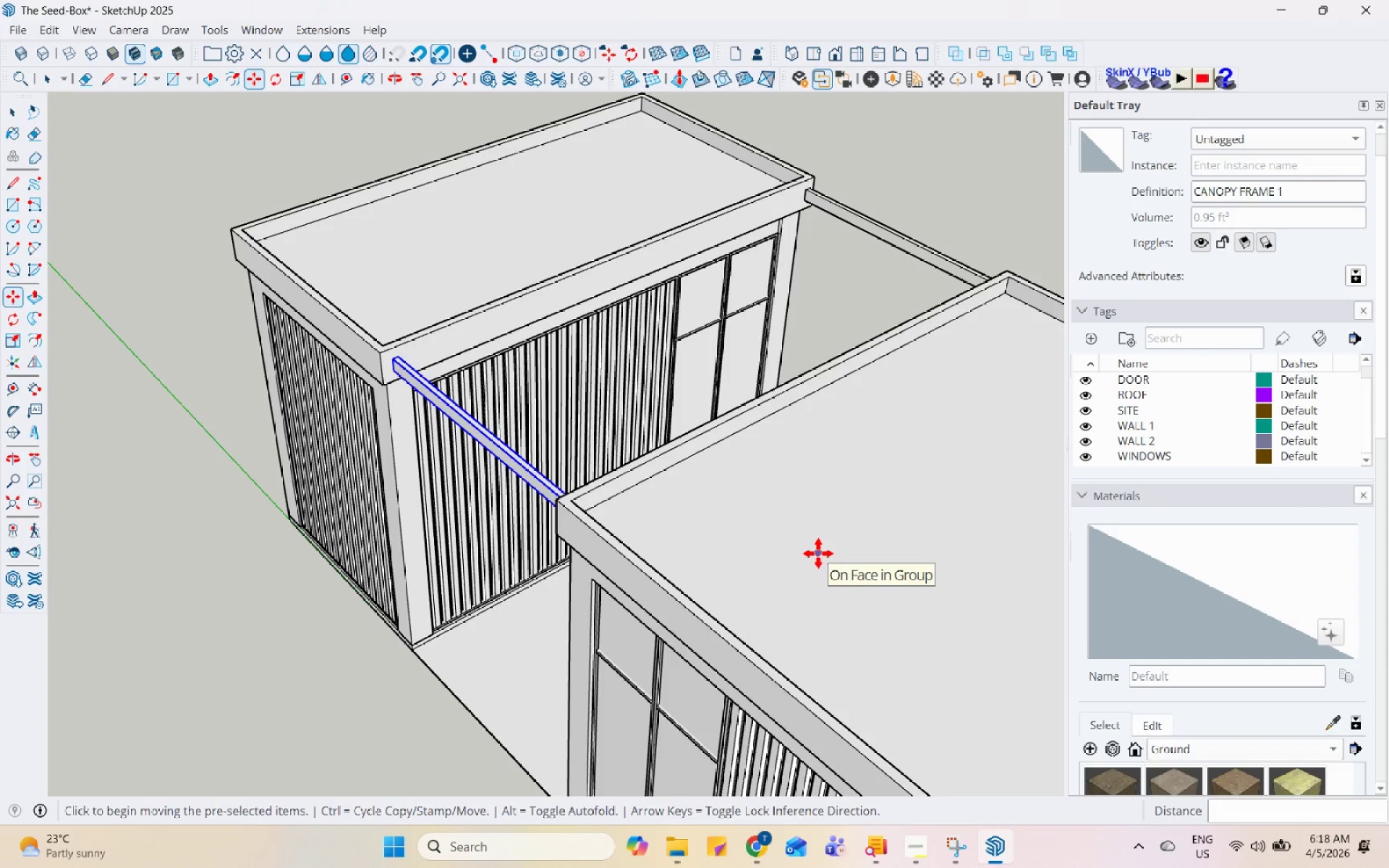 
key(NumpadDivide)
 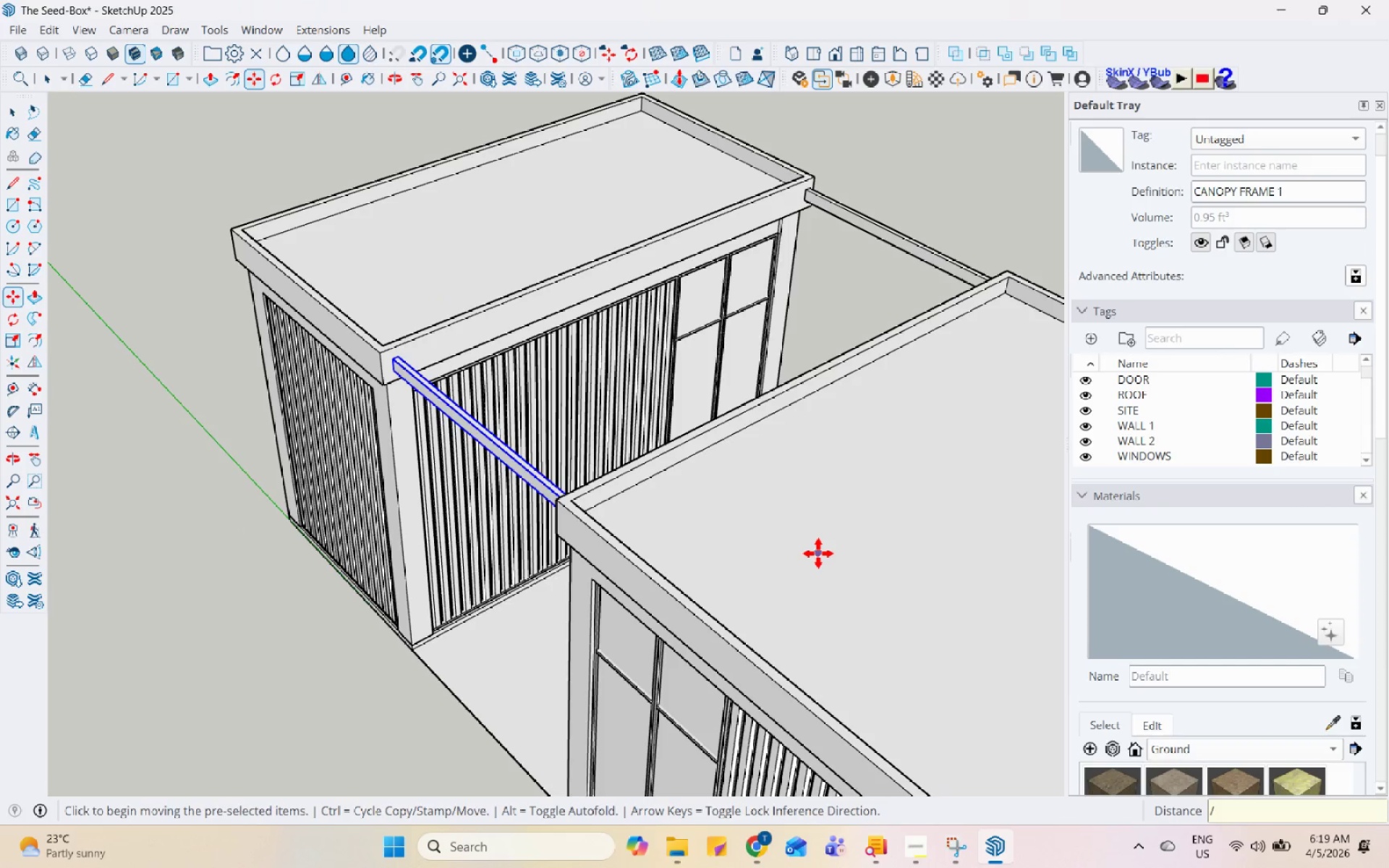 
key(Numpad2)
 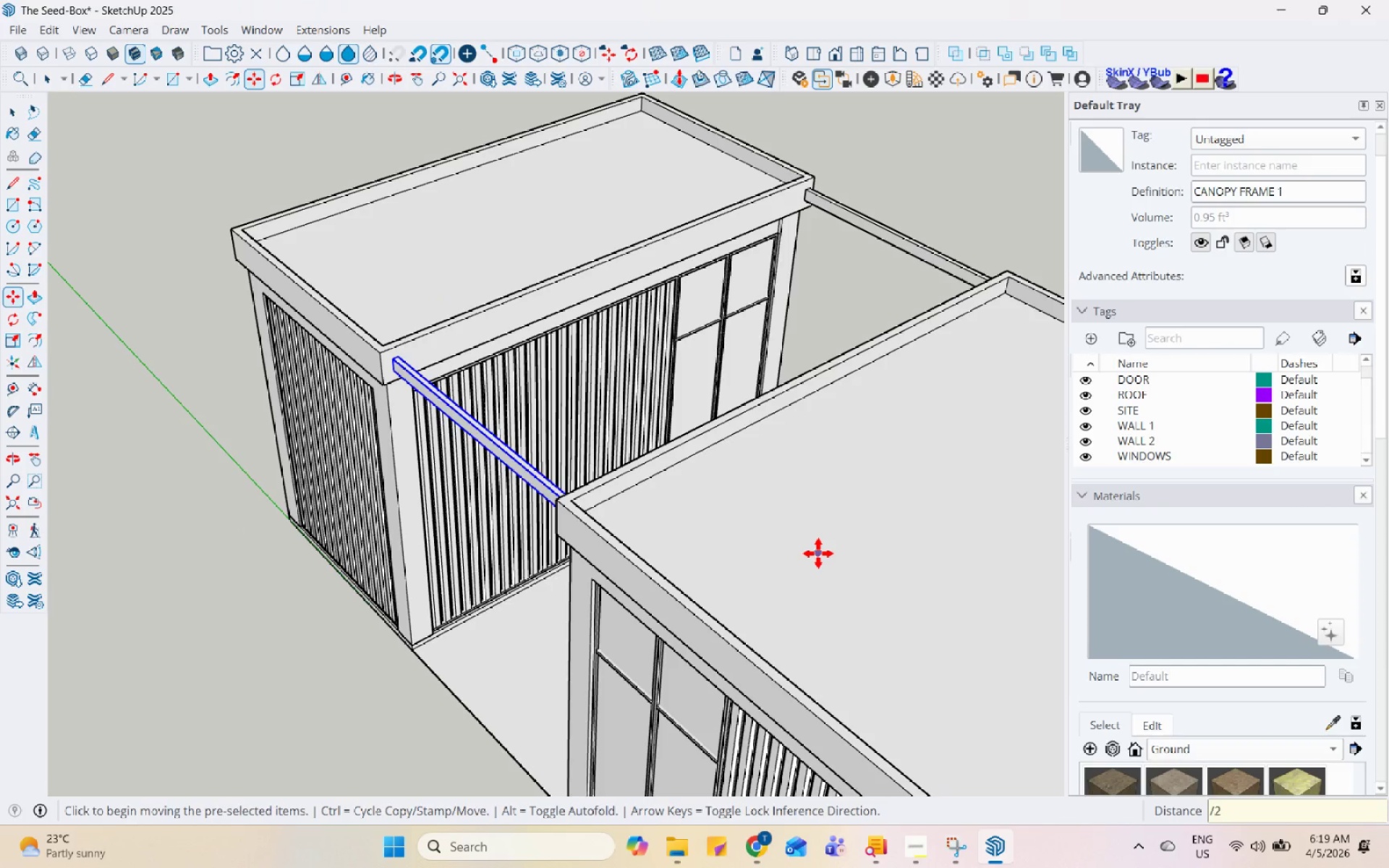 
key(Numpad0)
 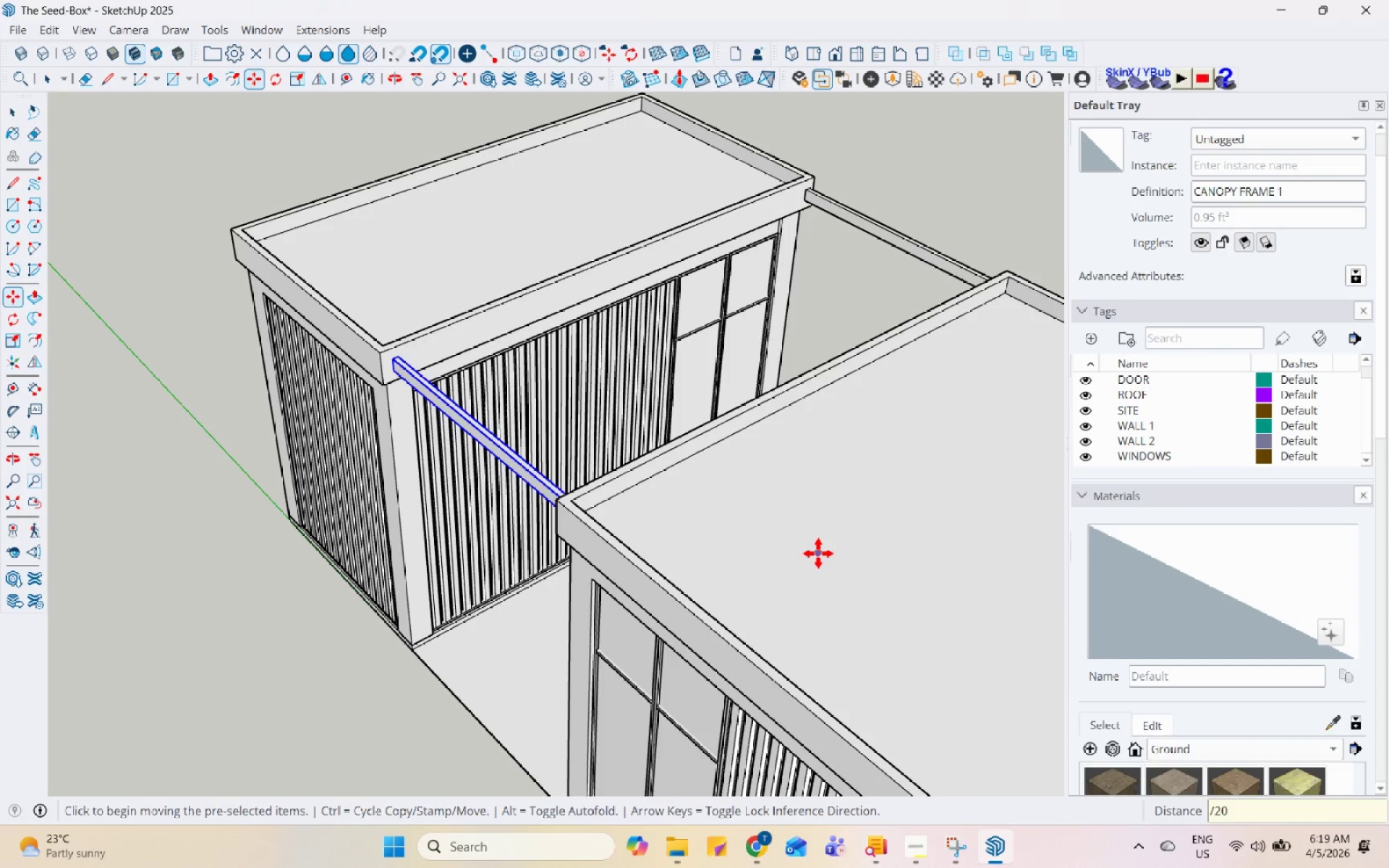 
key(Enter)
 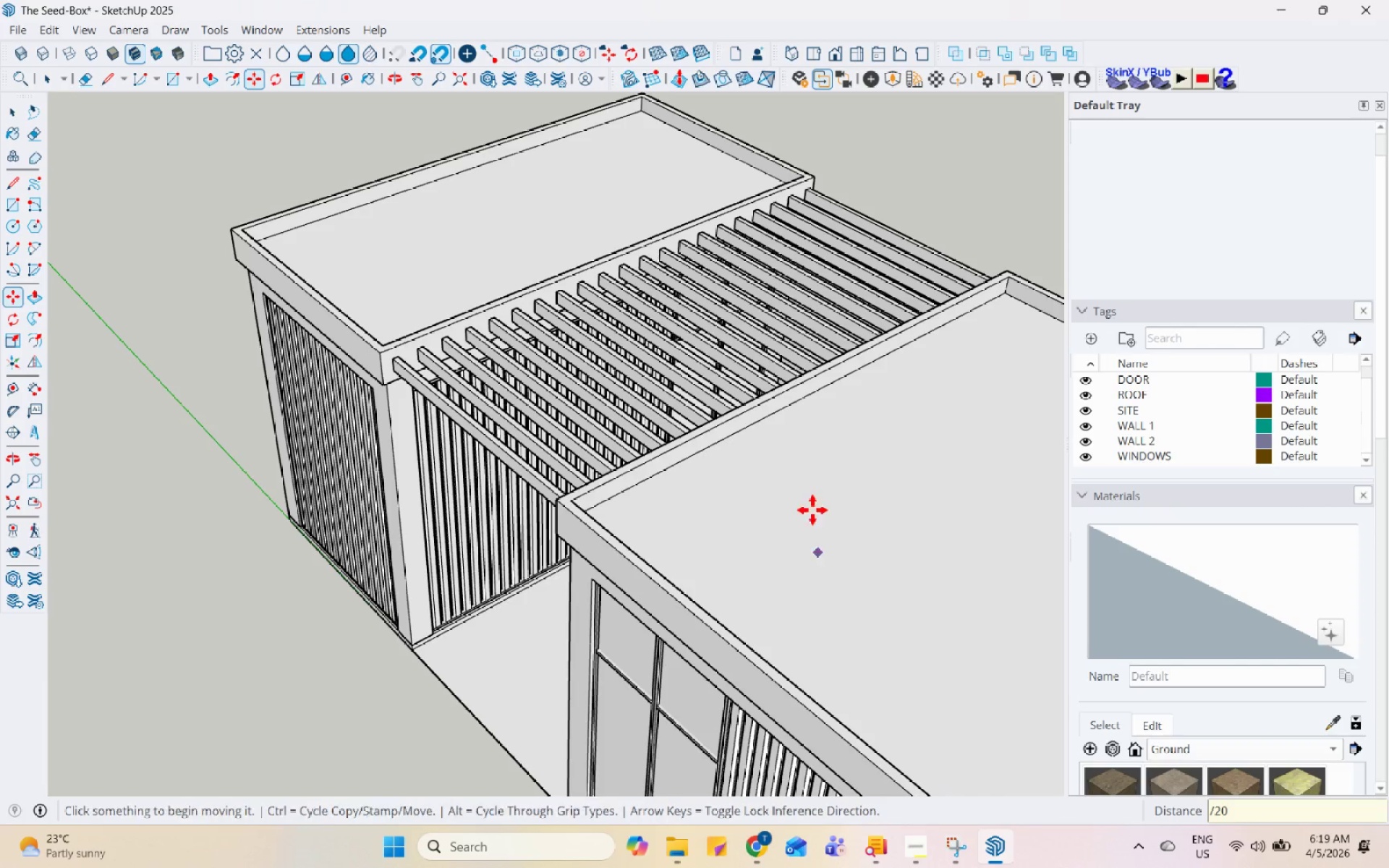 
scroll: coordinate [838, 530], scroll_direction: down, amount: 4.0
 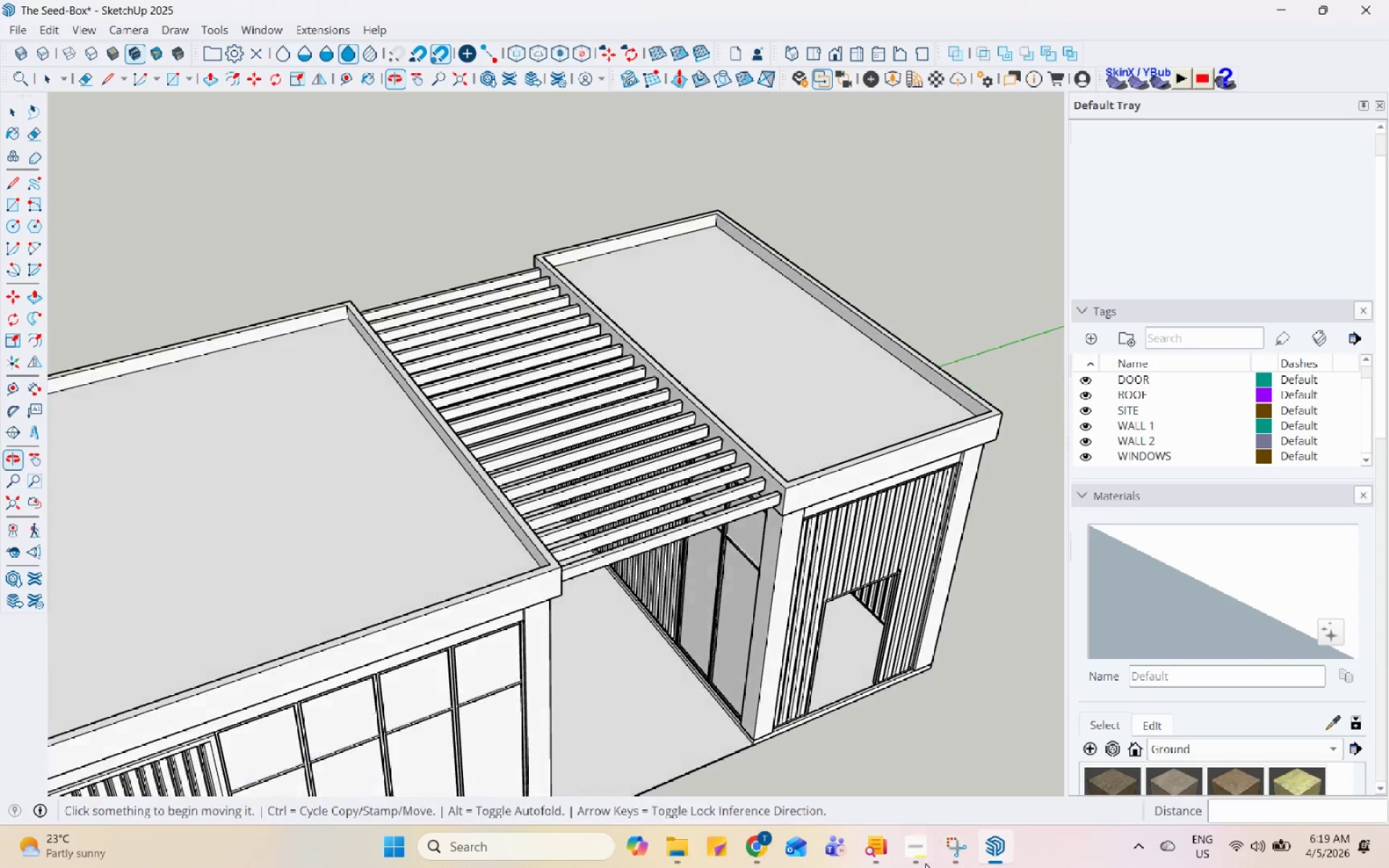 
key(Space)
 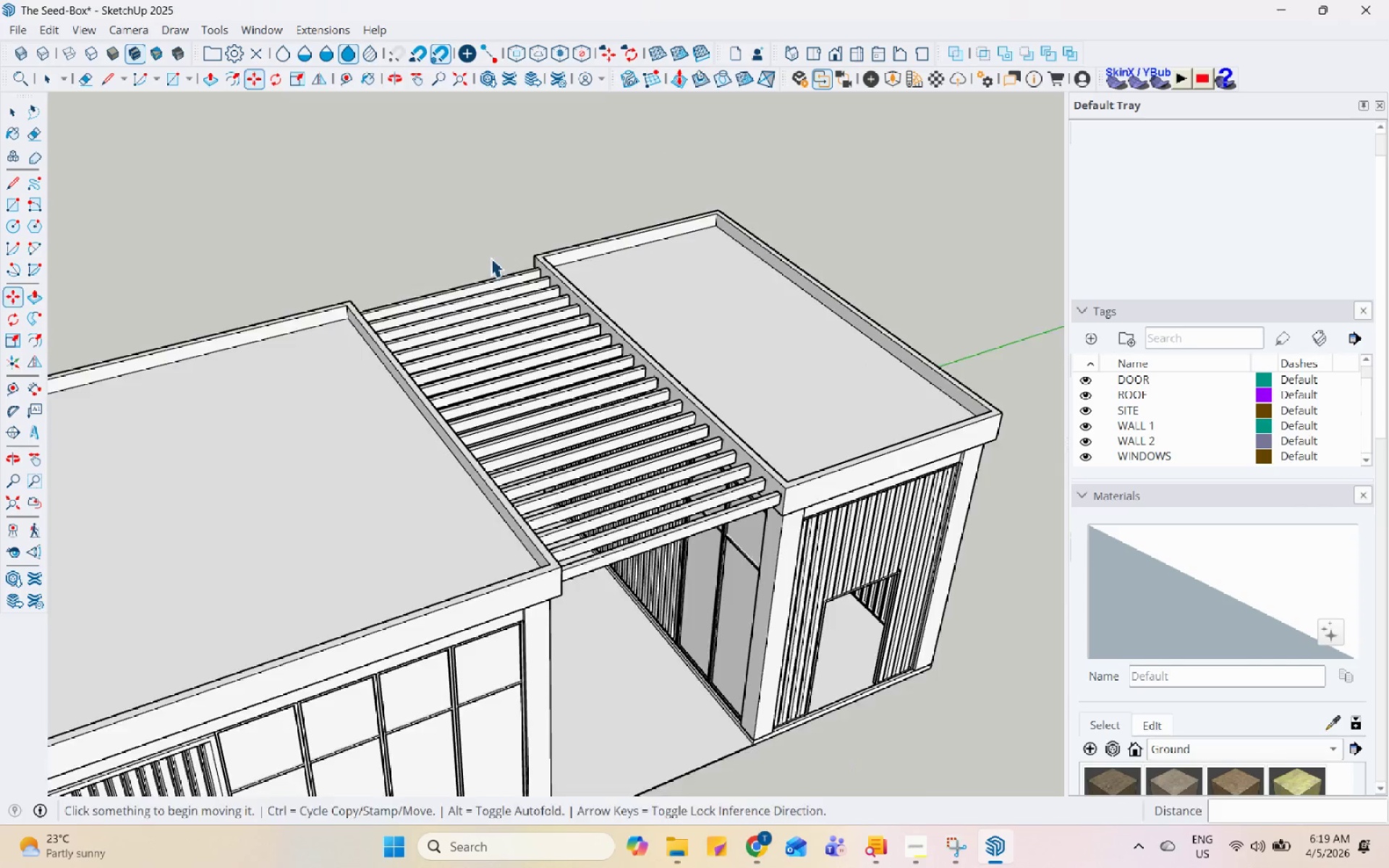 
scroll: coordinate [449, 208], scroll_direction: up, amount: 11.0
 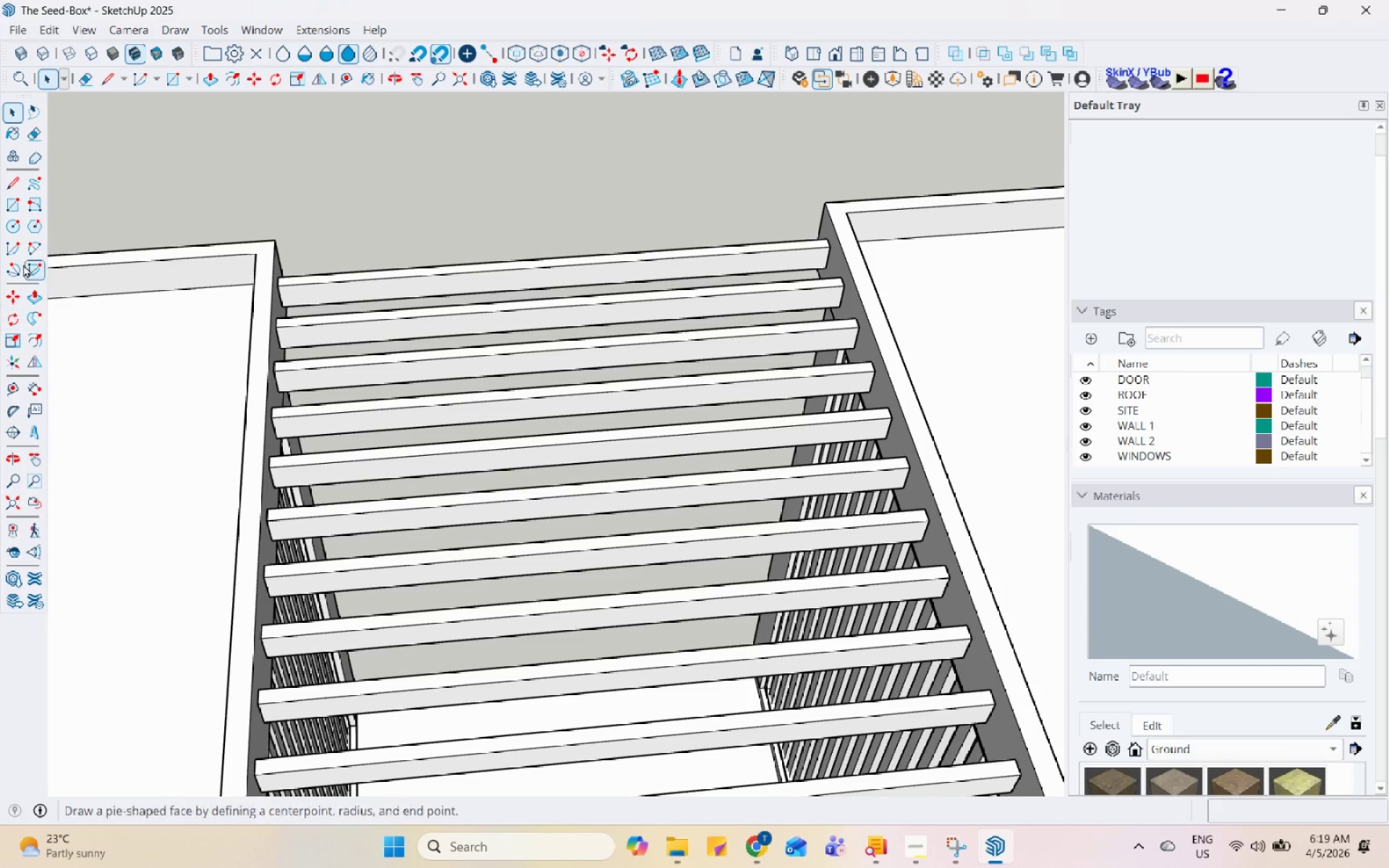 
left_click([14, 210])
 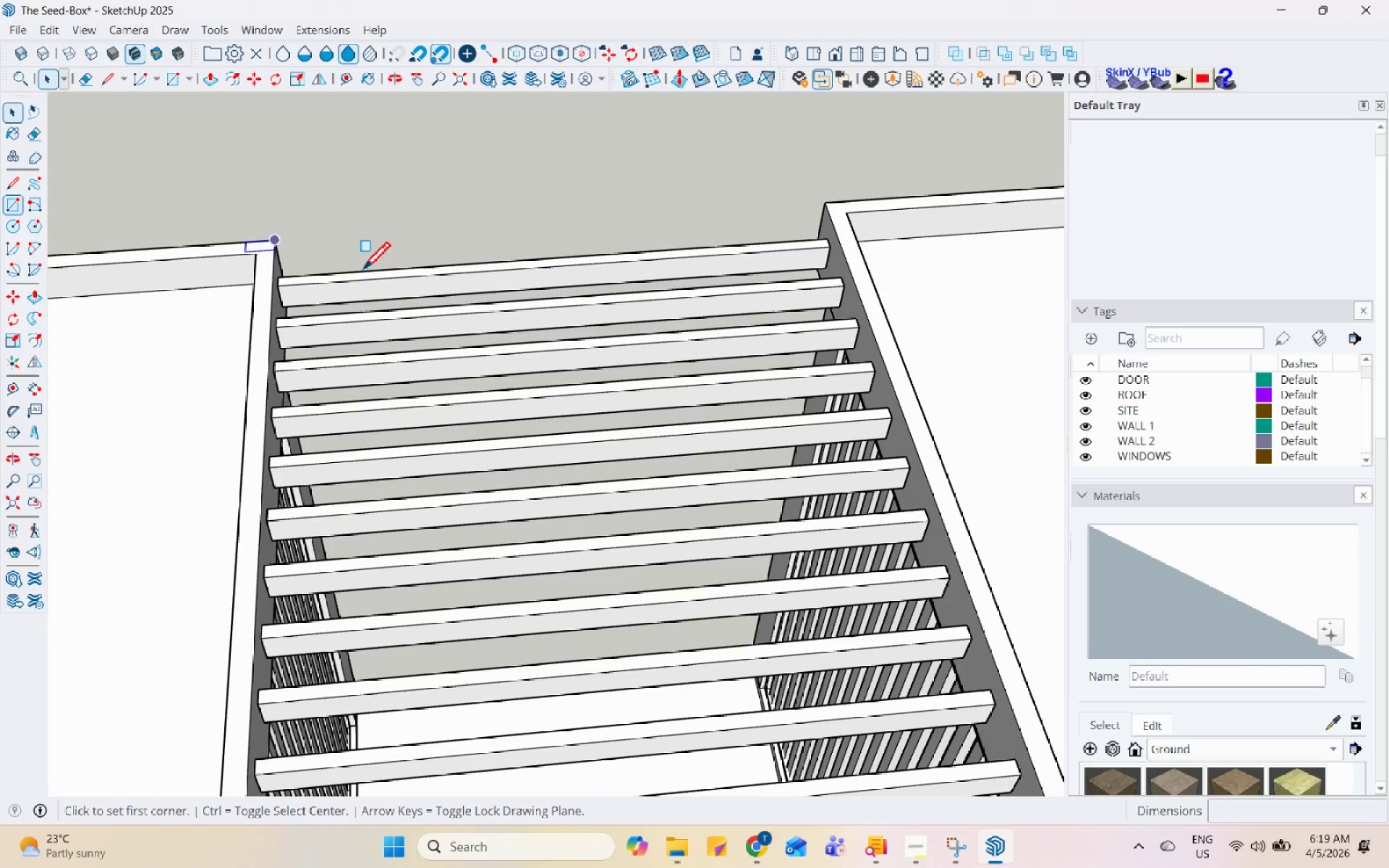 
scroll: coordinate [488, 299], scroll_direction: up, amount: 4.0
 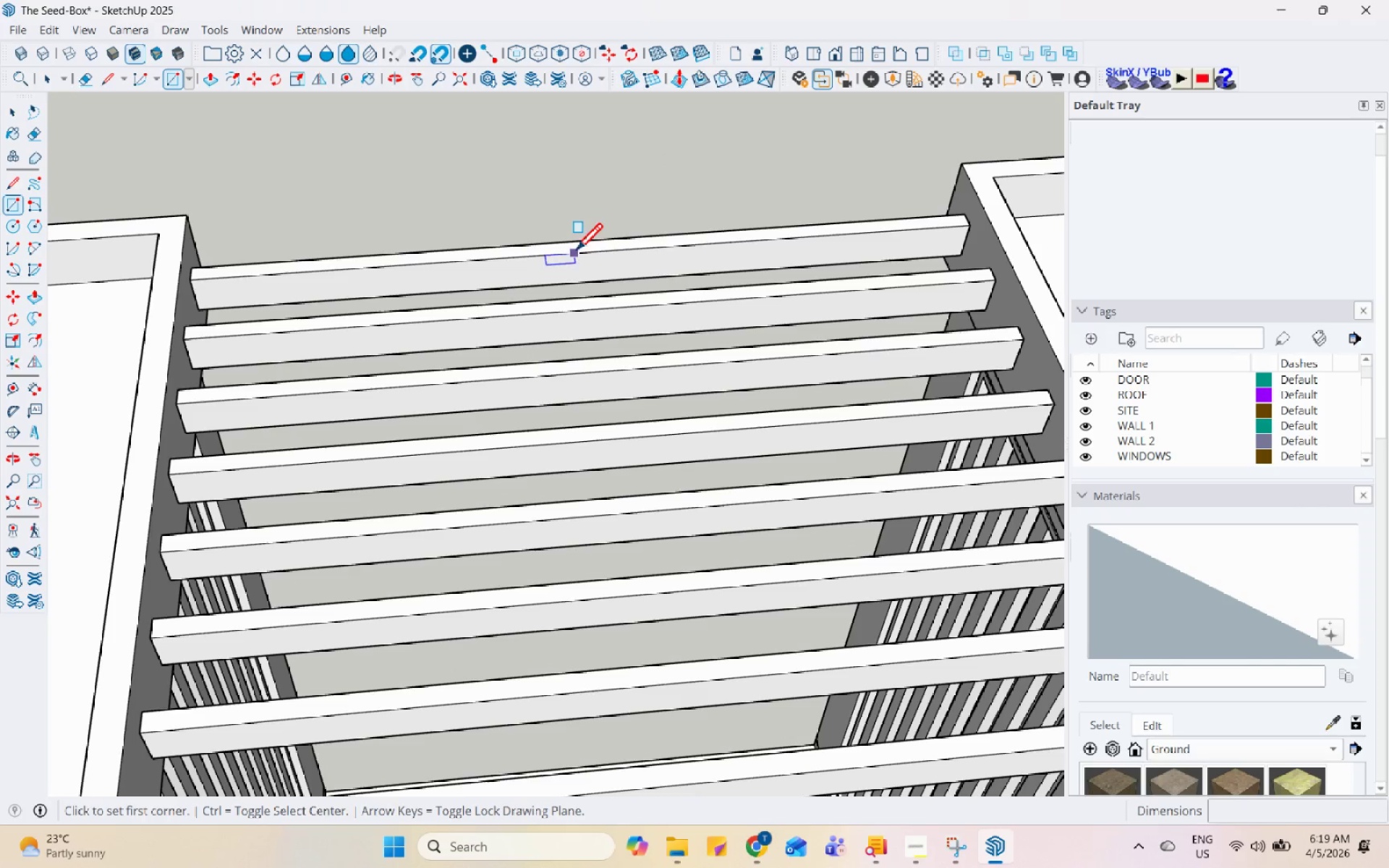 
left_click([595, 252])
 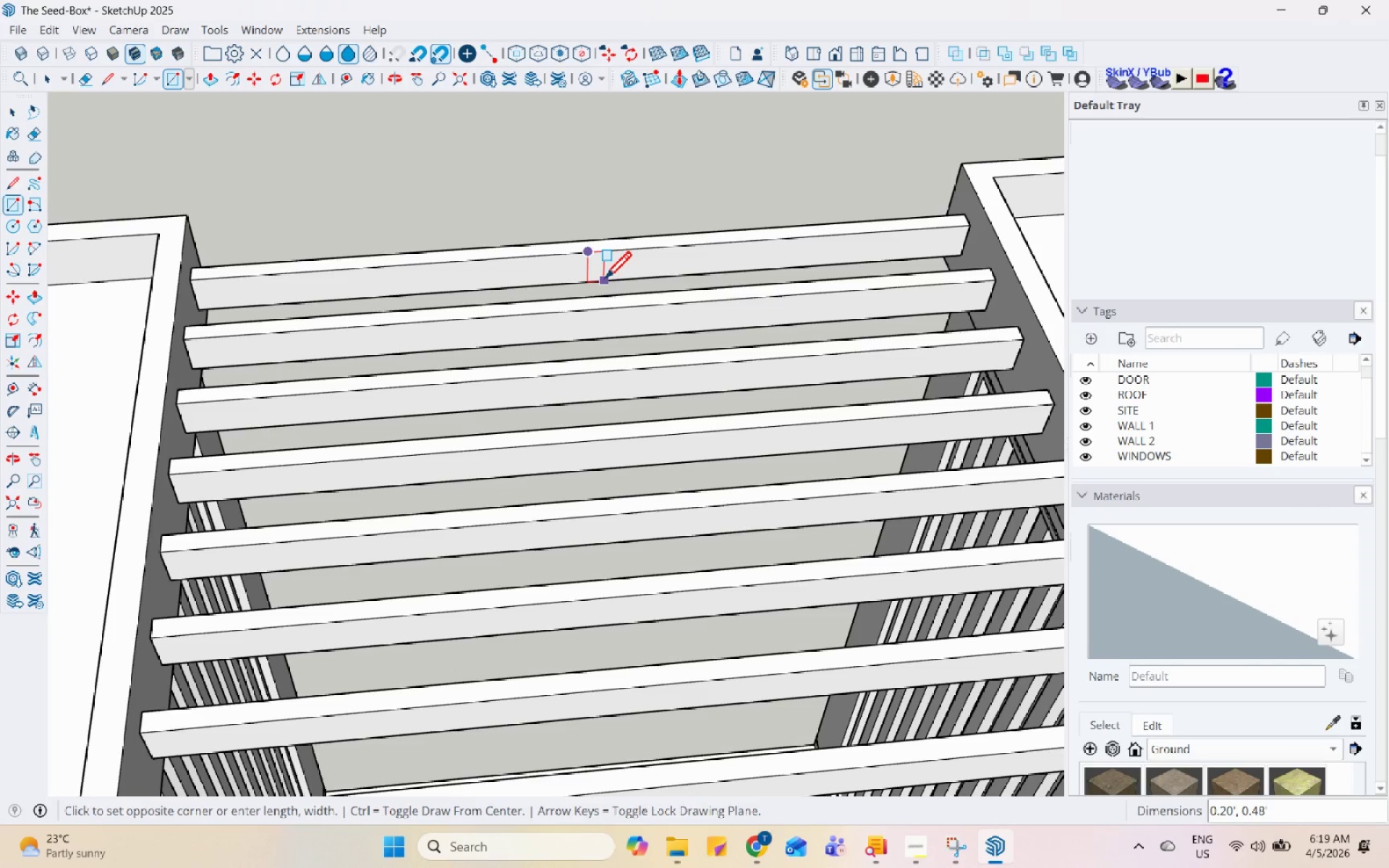 
left_click([604, 281])
 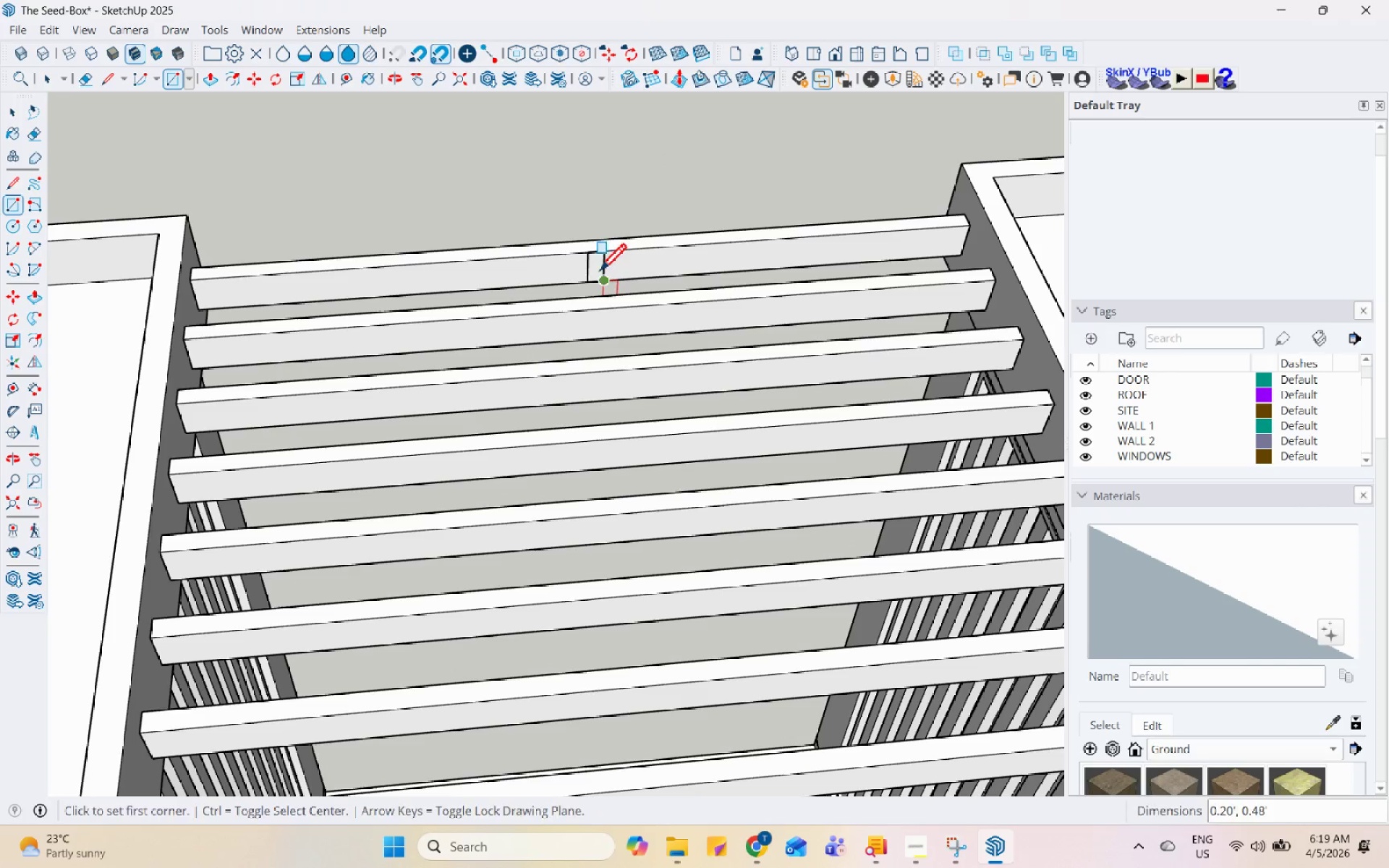 
key(Space)
 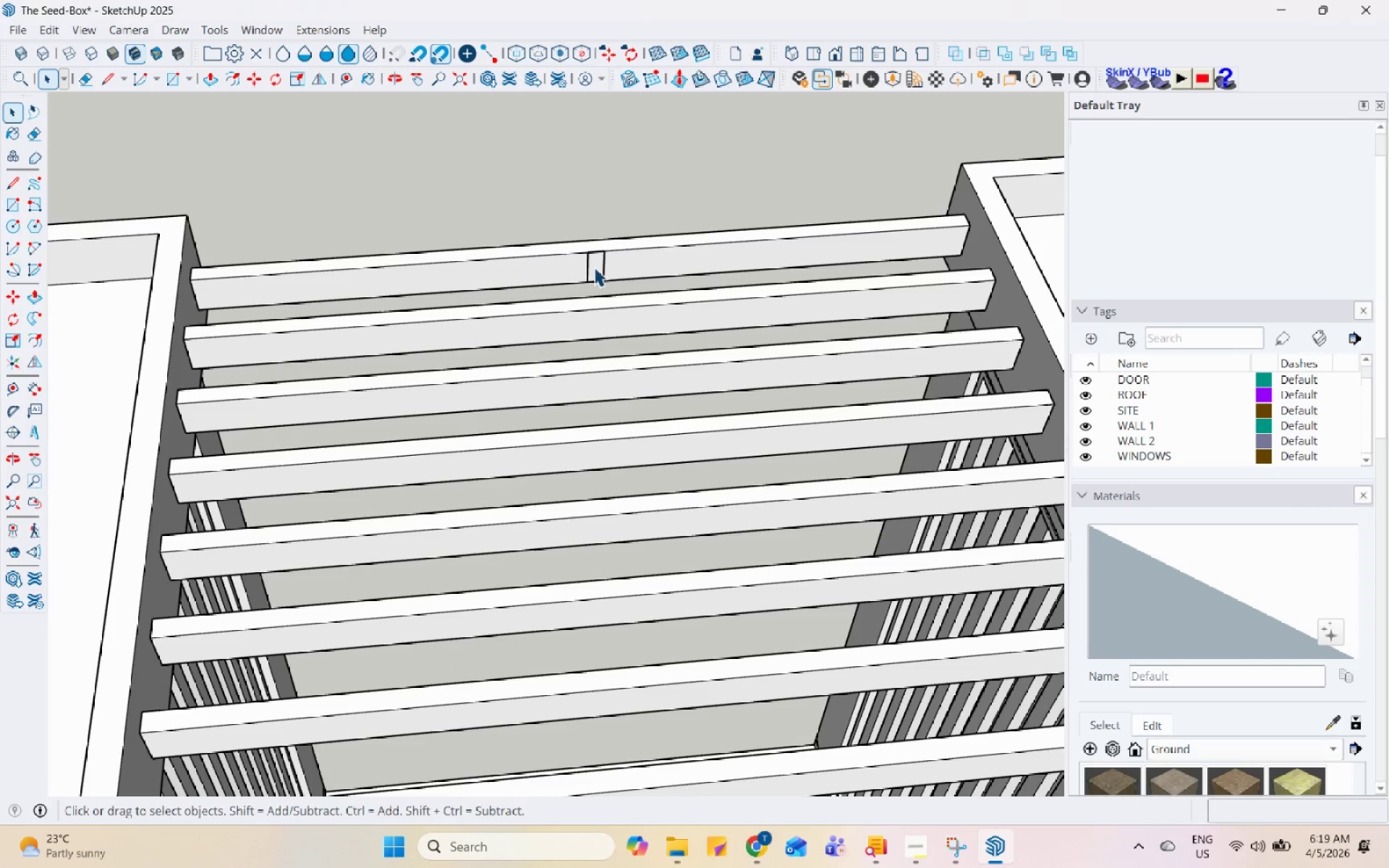 
double_click([594, 267])
 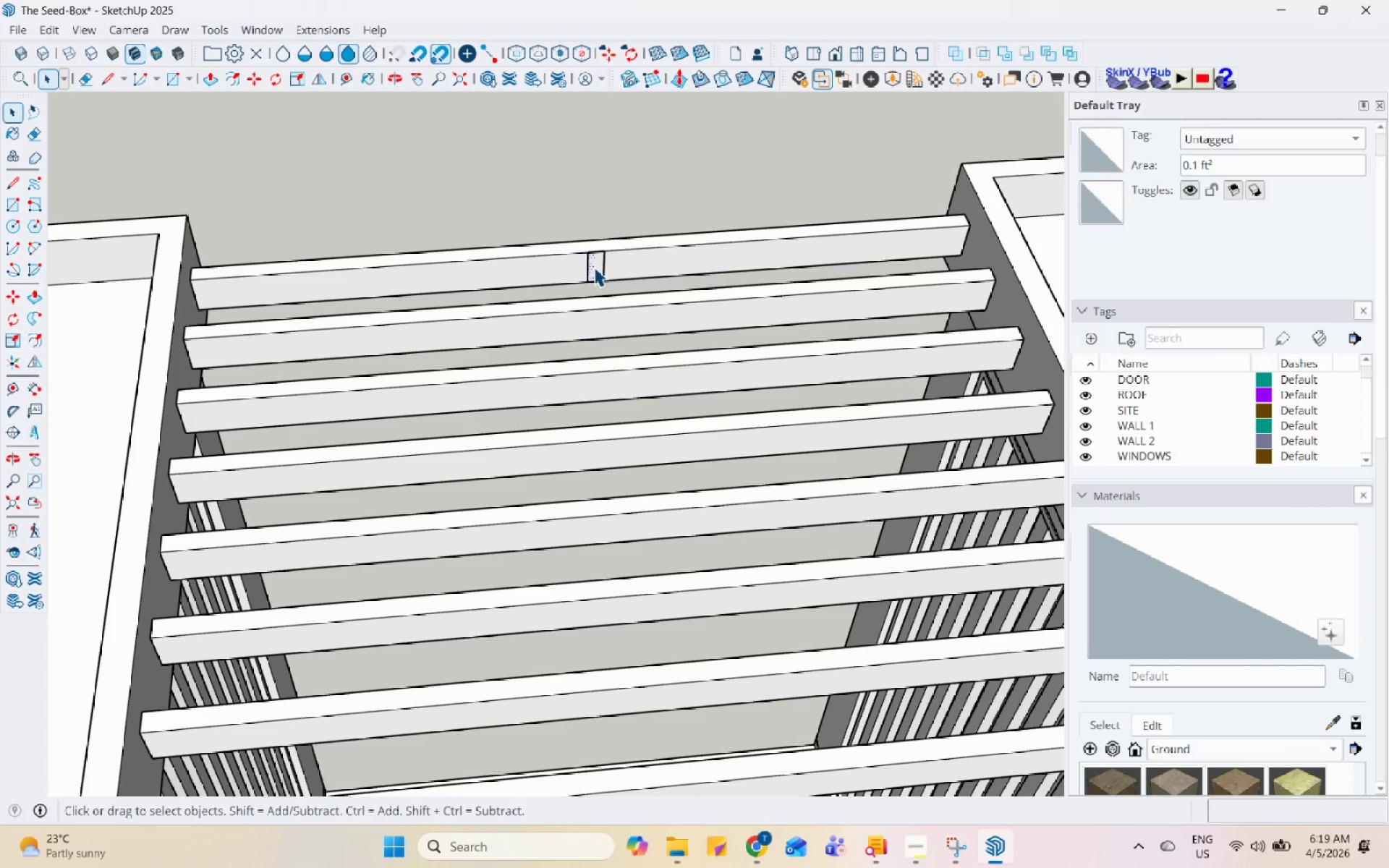 
key(P)
 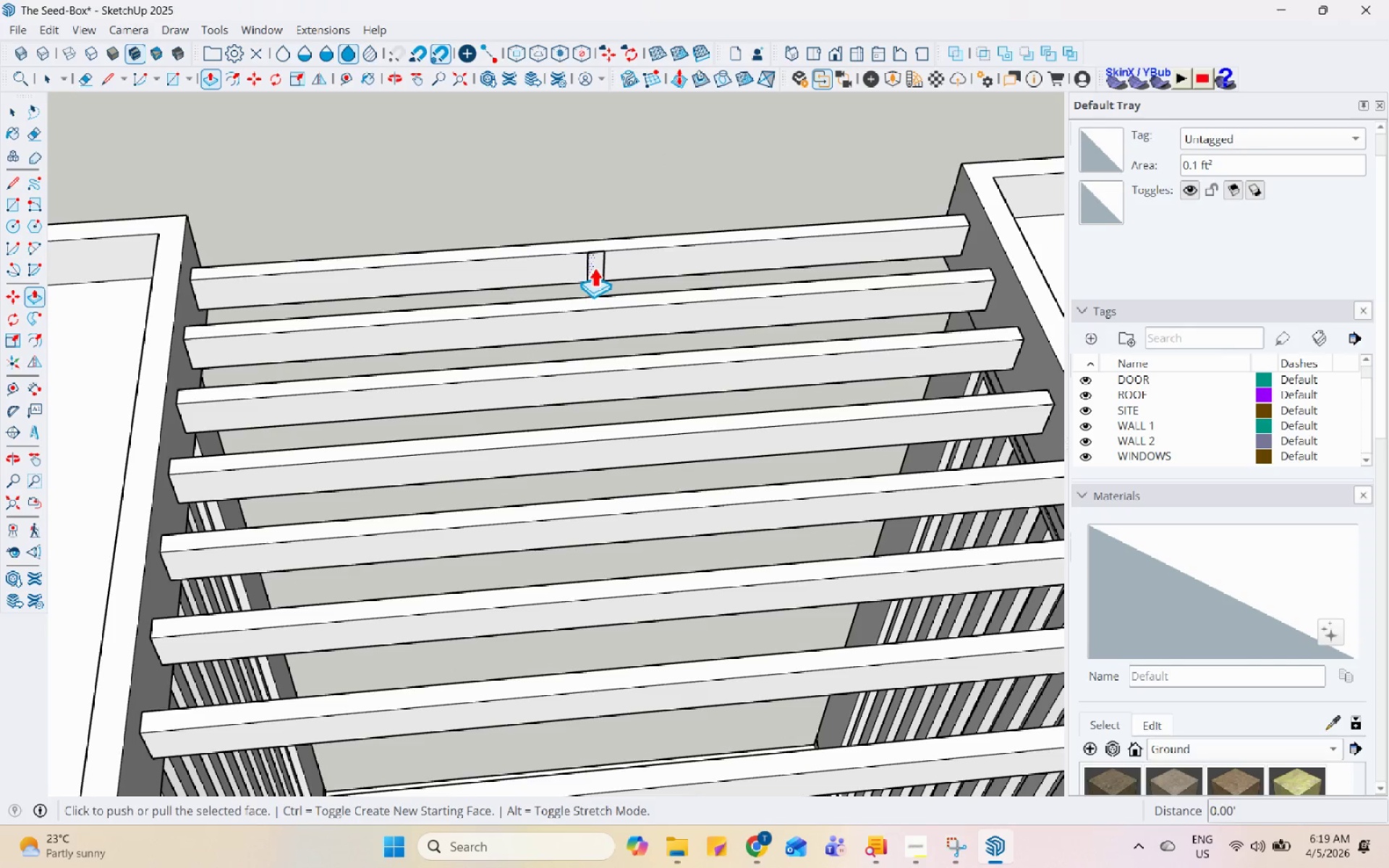 
left_click([594, 267])
 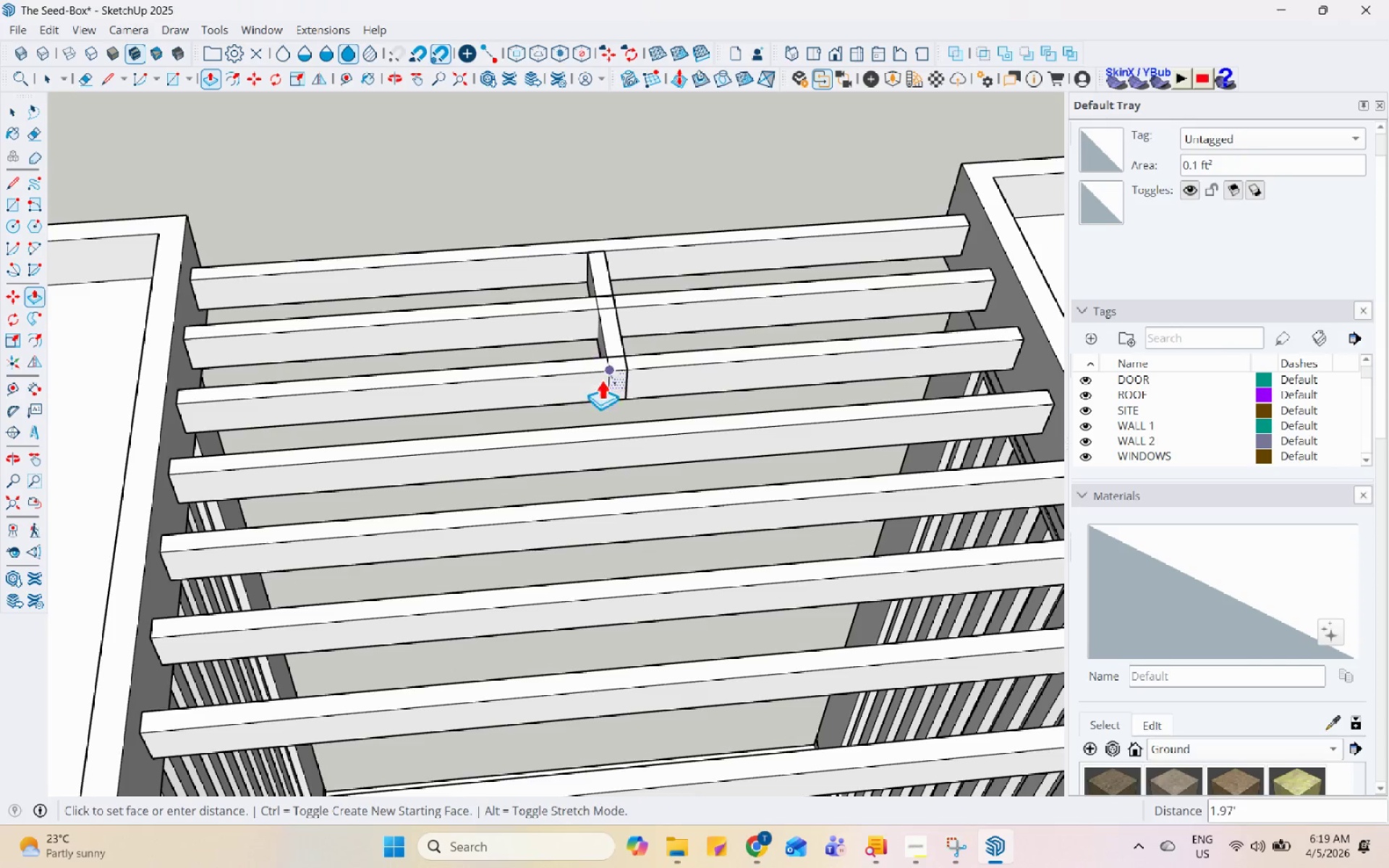 
scroll: coordinate [349, 336], scroll_direction: down, amount: 15.0
 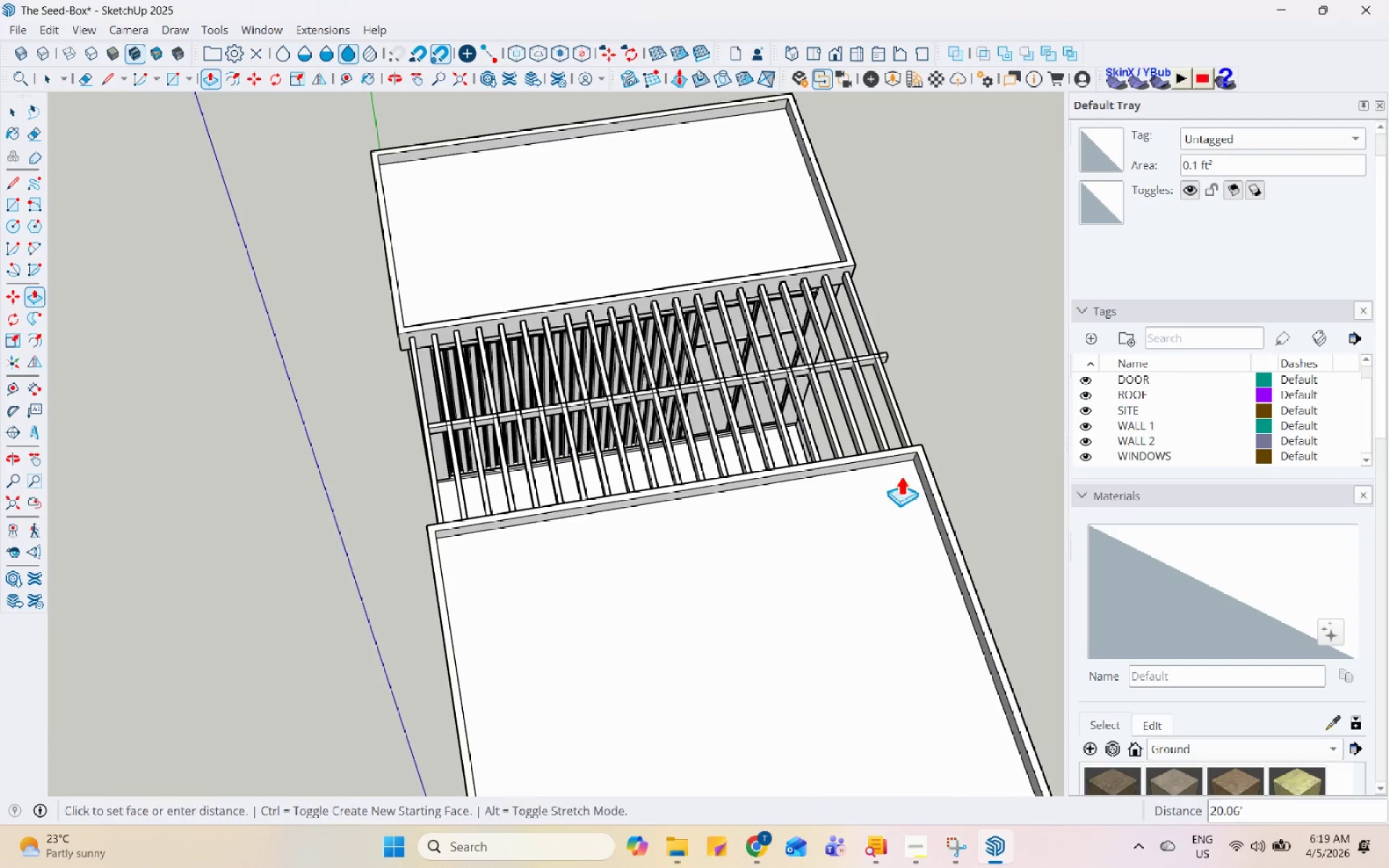 
scroll: coordinate [932, 312], scroll_direction: up, amount: 8.0
 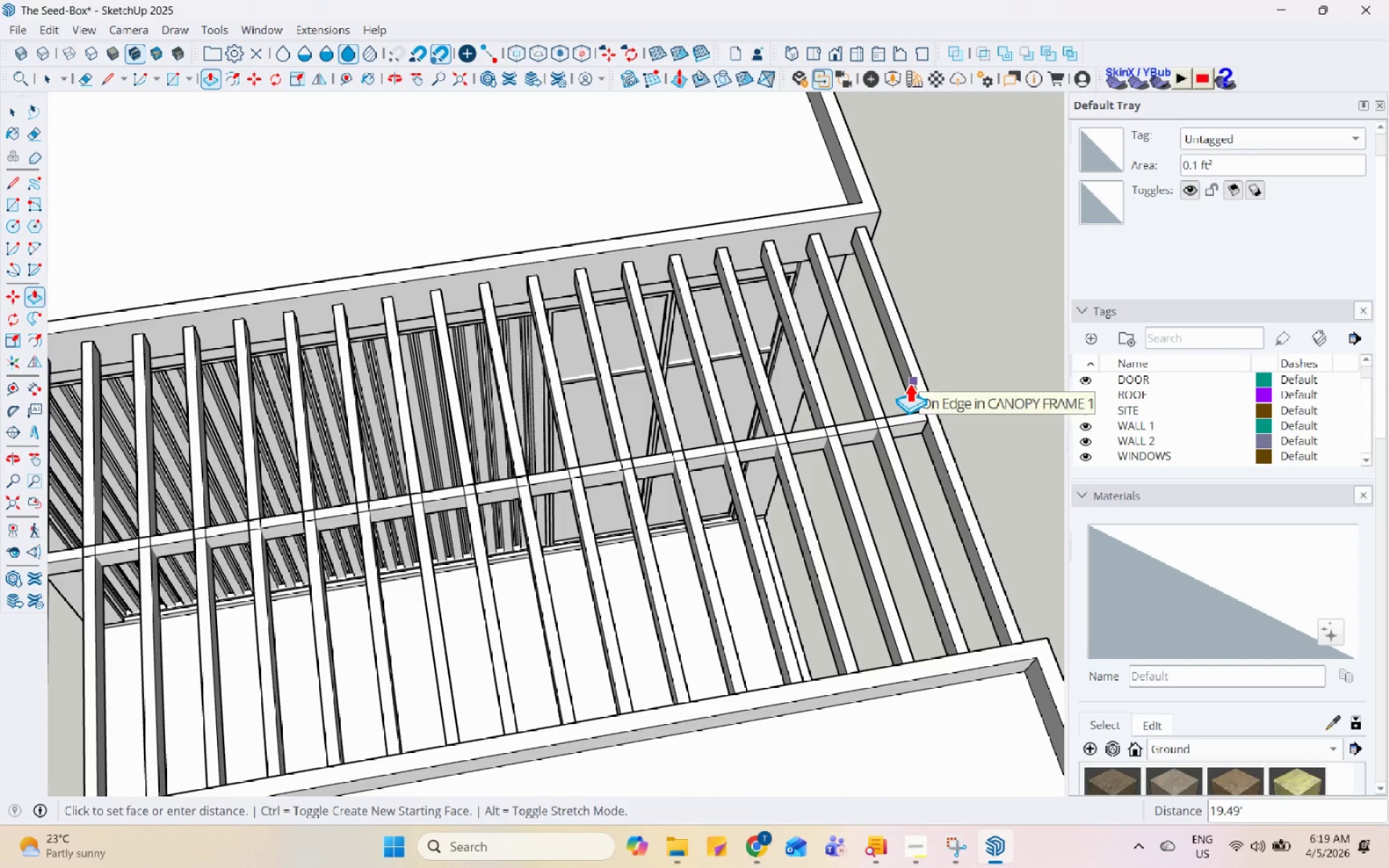 
left_click([910, 383])
 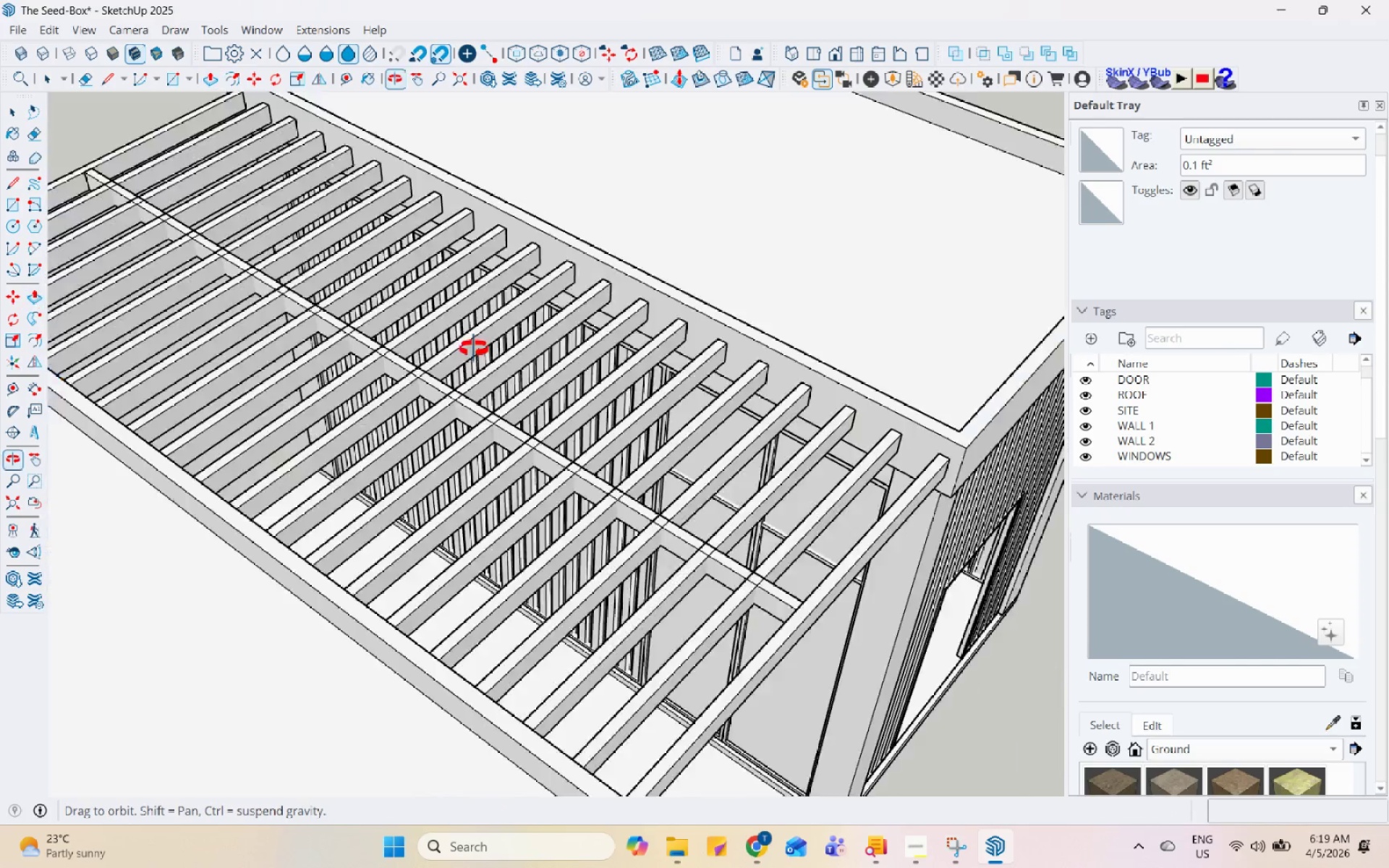 
key(Space)
 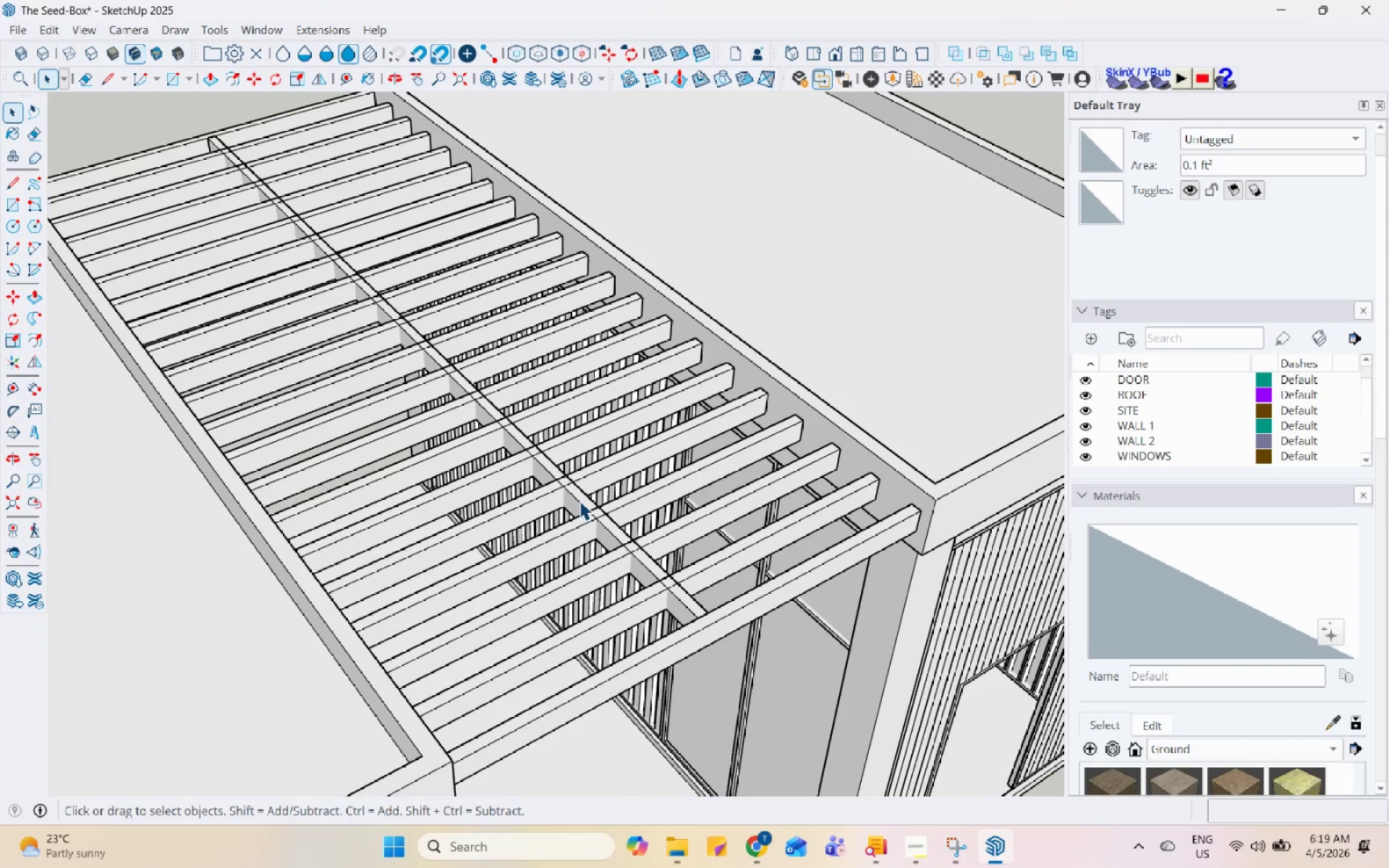 
double_click([579, 501])
 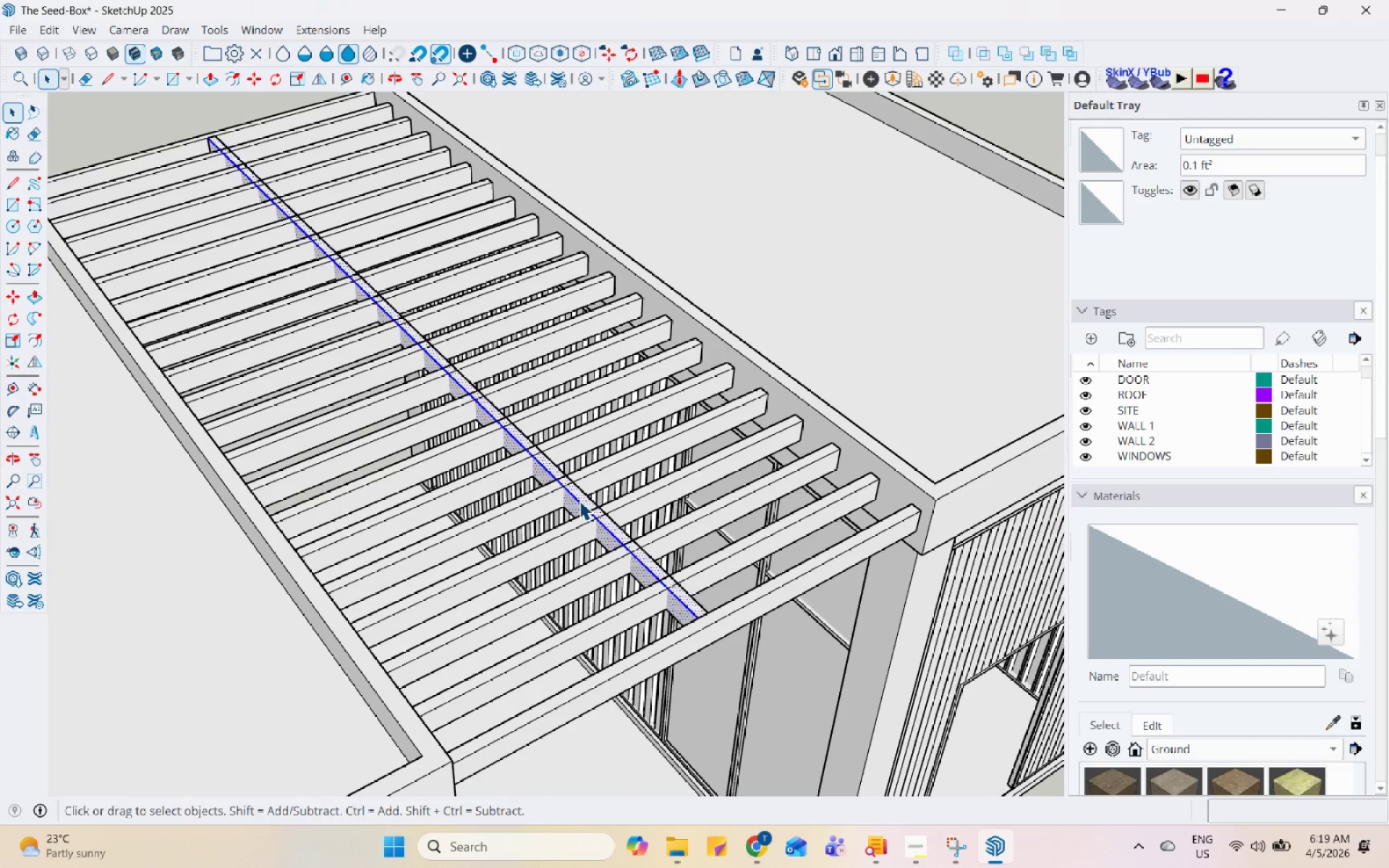 
triple_click([579, 501])
 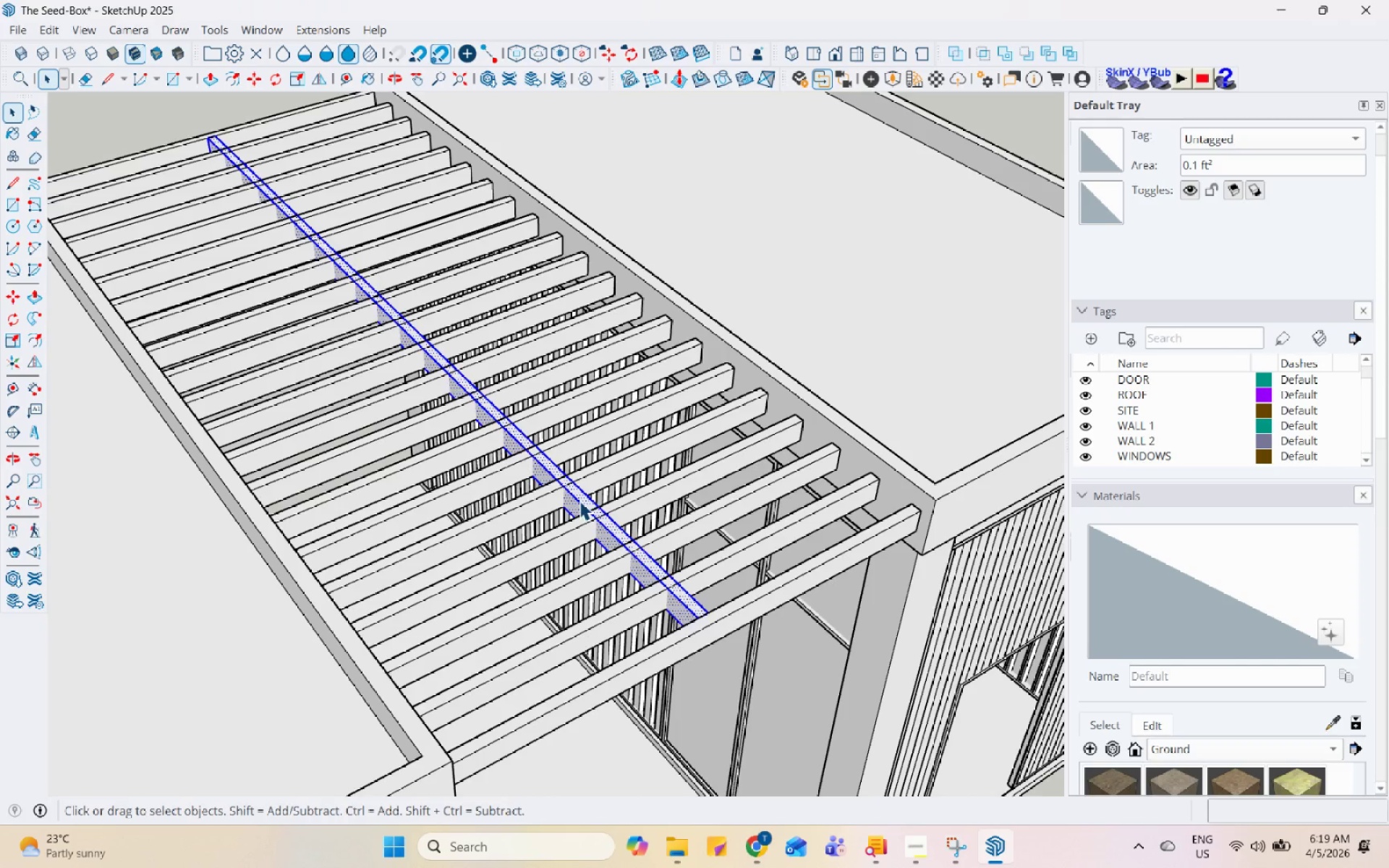 
right_click([579, 501])
 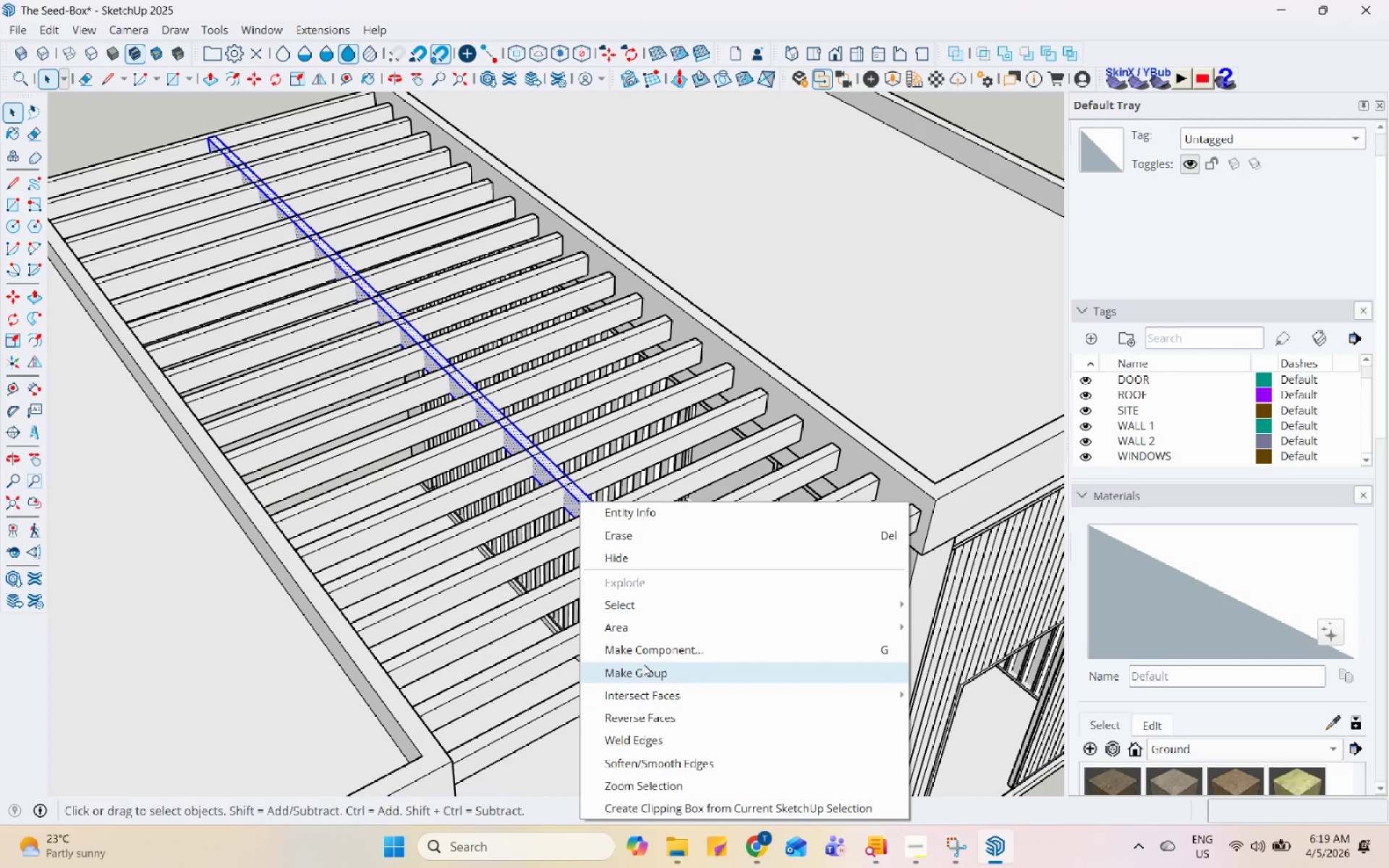 
left_click([647, 648])
 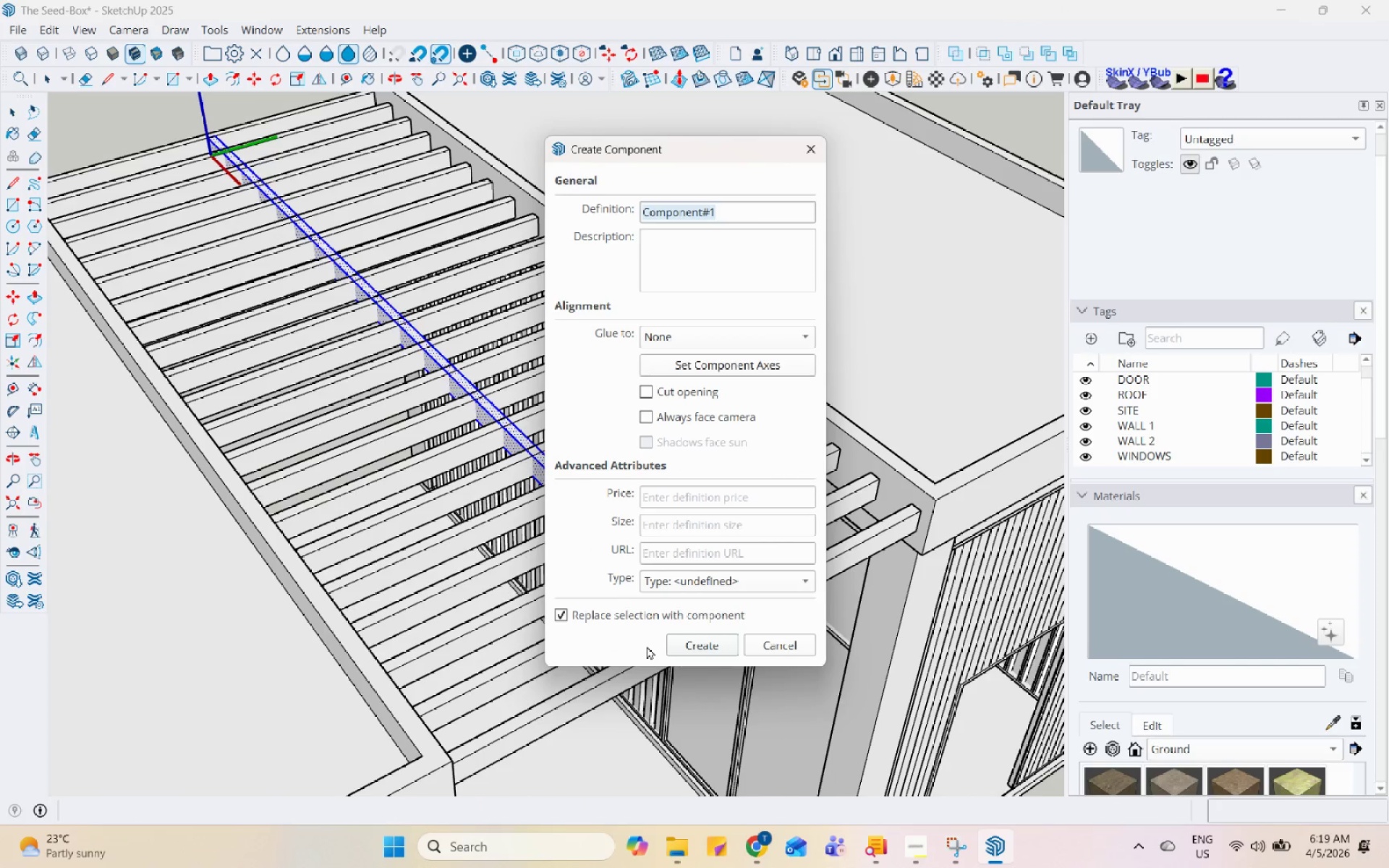 
type(CONO)
key(Backspace)
key(Backspace)
key(Backspace)
type(ANOPY FRAME 2)
 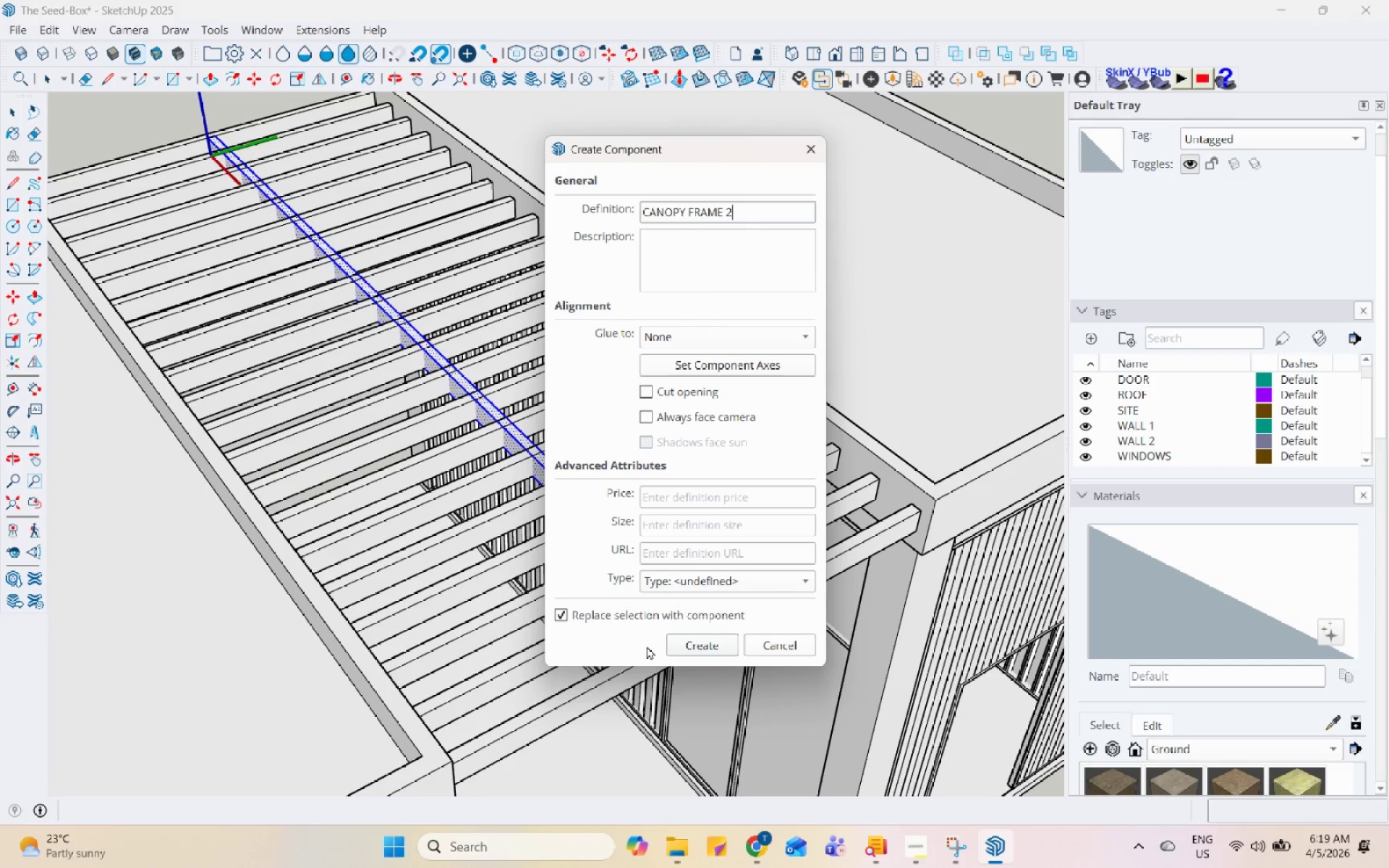 
key(Enter)
 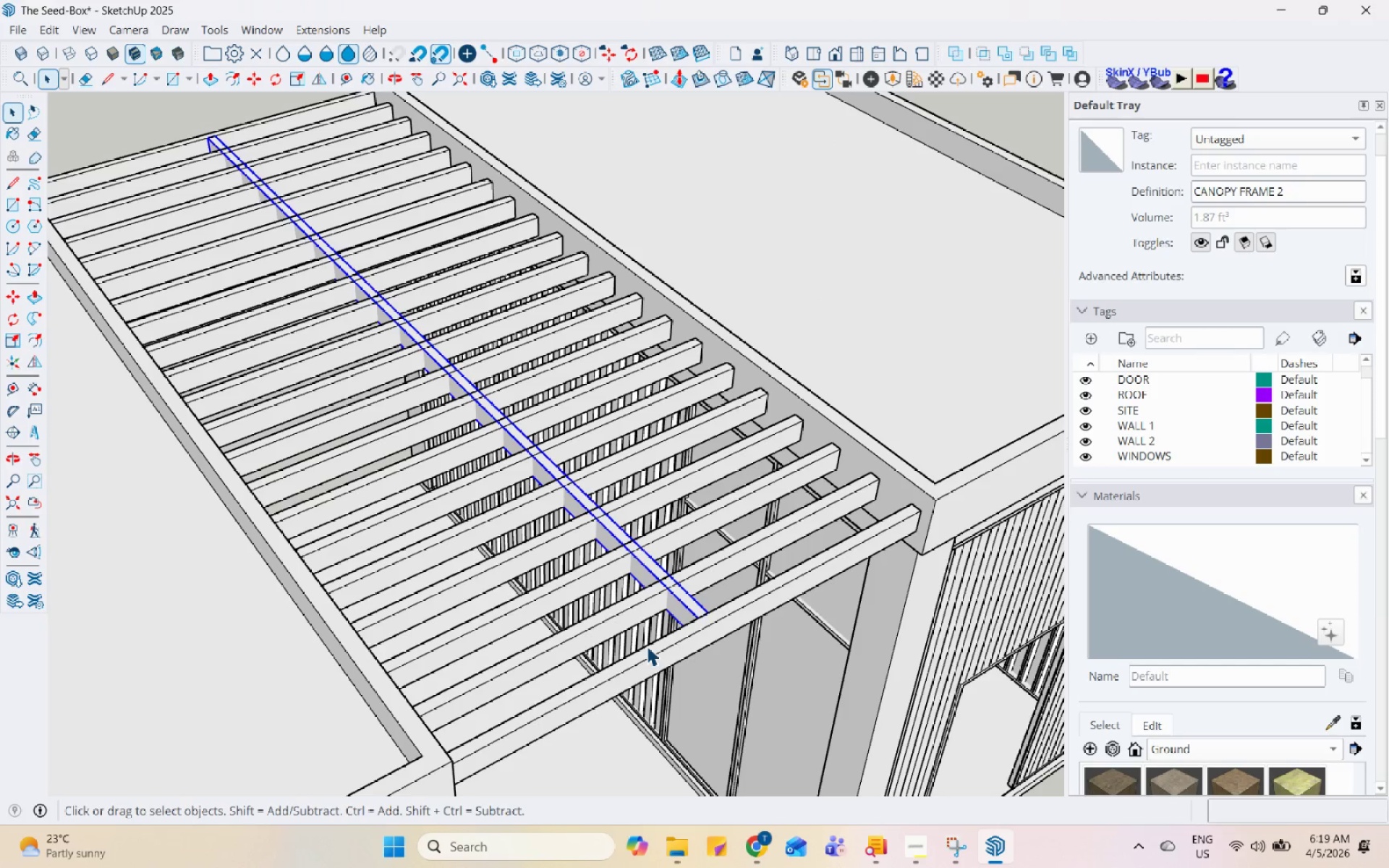 
scroll: coordinate [705, 682], scroll_direction: down, amount: 8.0
 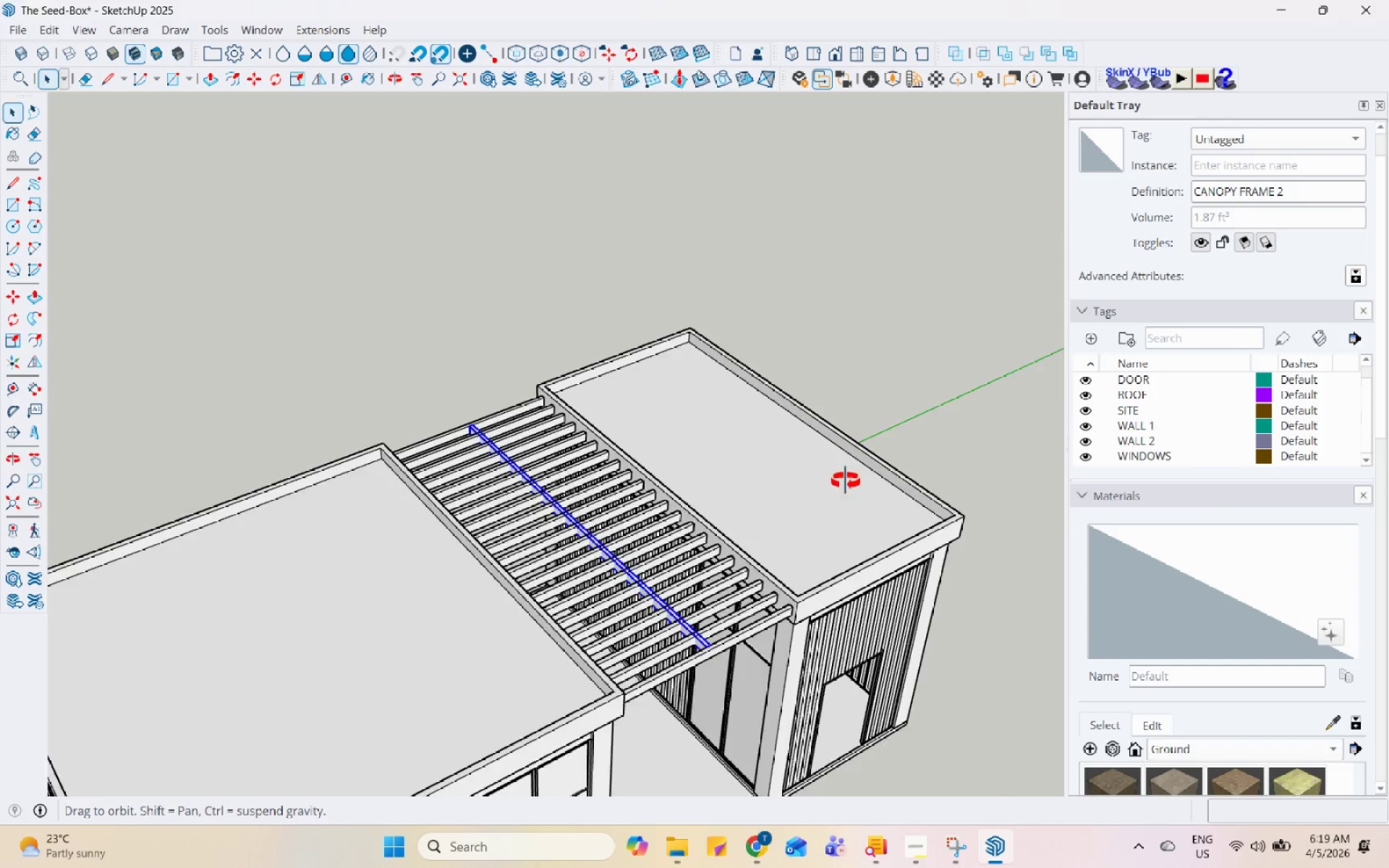 
left_click([823, 326])
 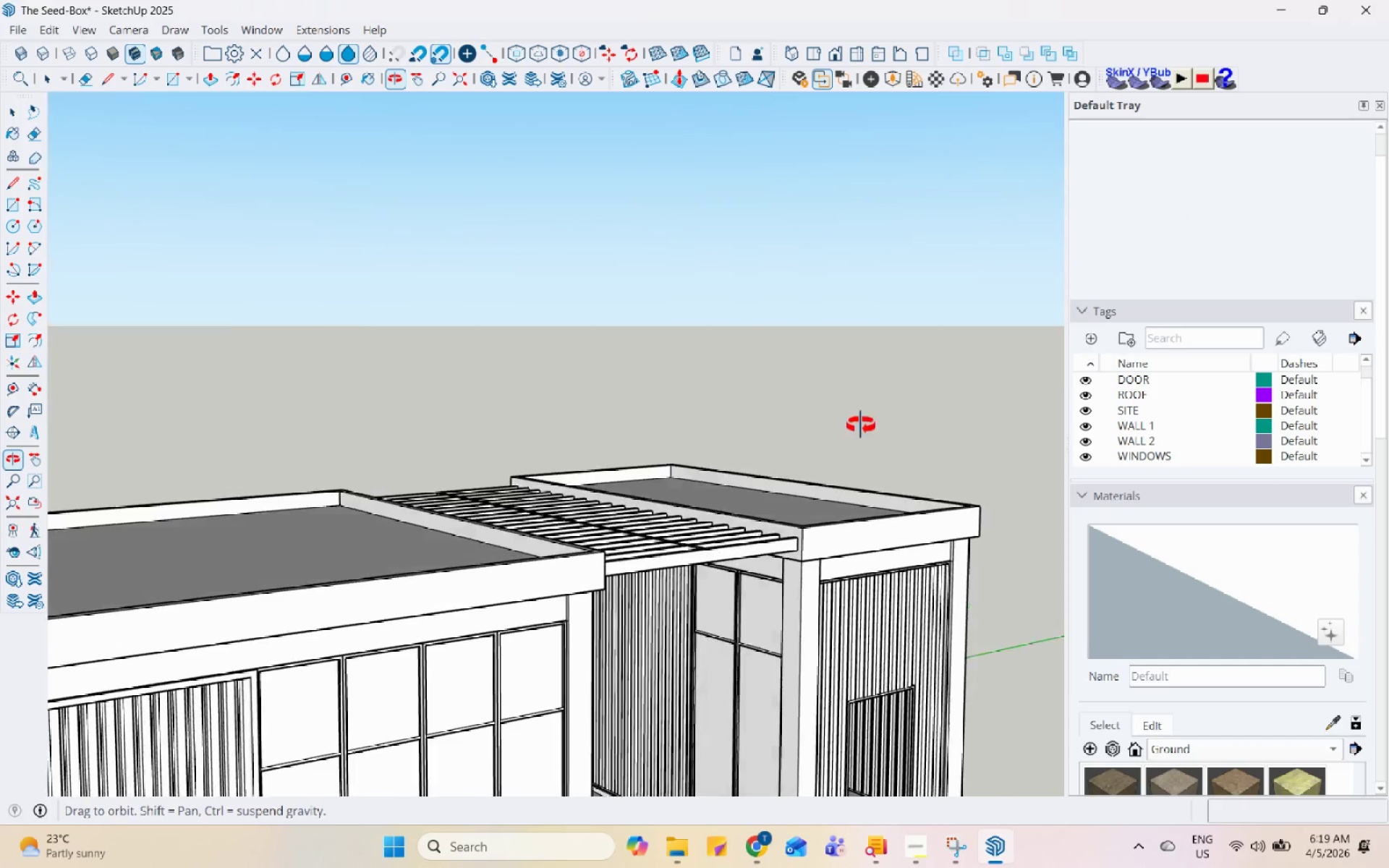 
scroll: coordinate [823, 326], scroll_direction: up, amount: 1.0
 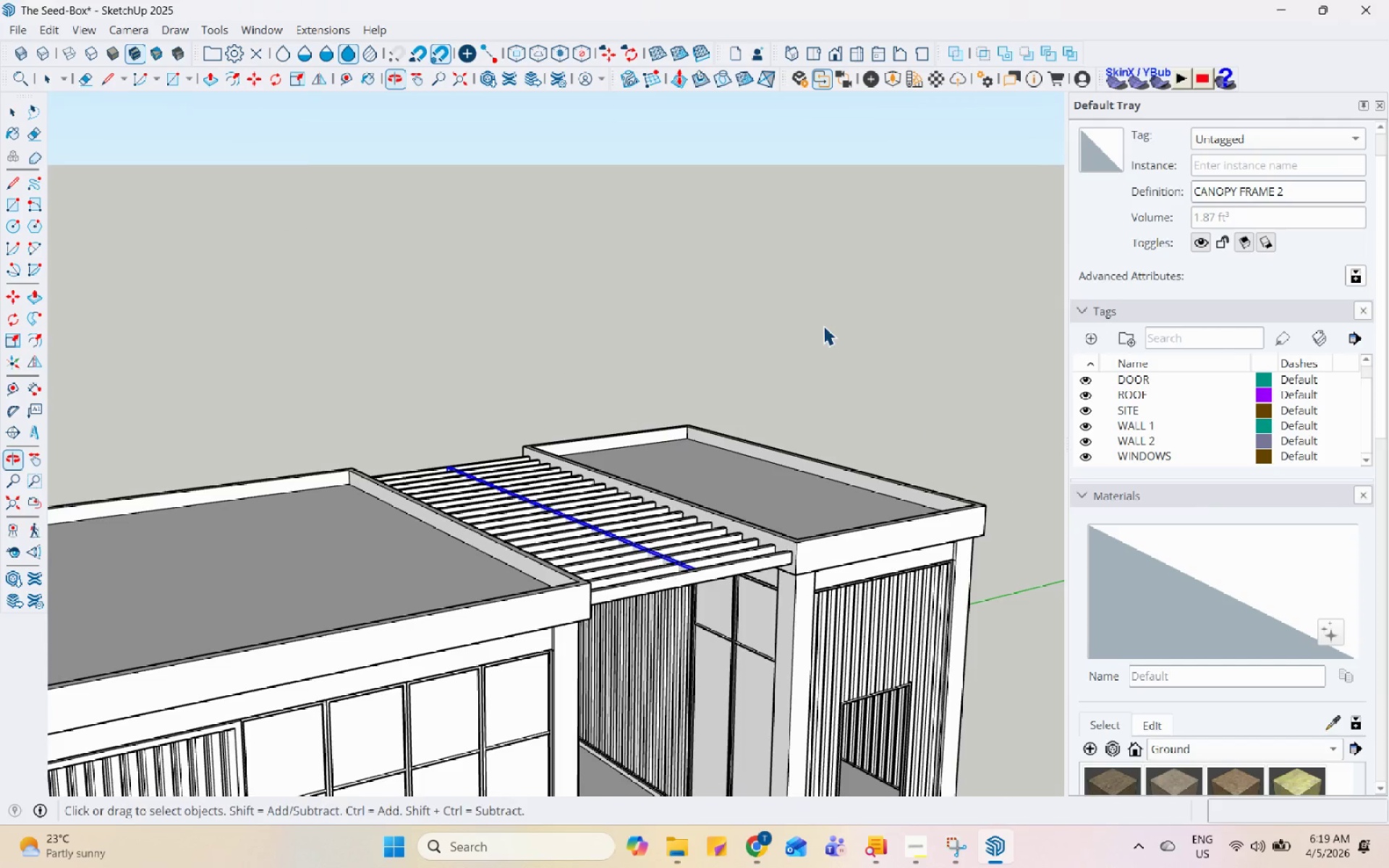 
scroll: coordinate [872, 449], scroll_direction: down, amount: 9.0
 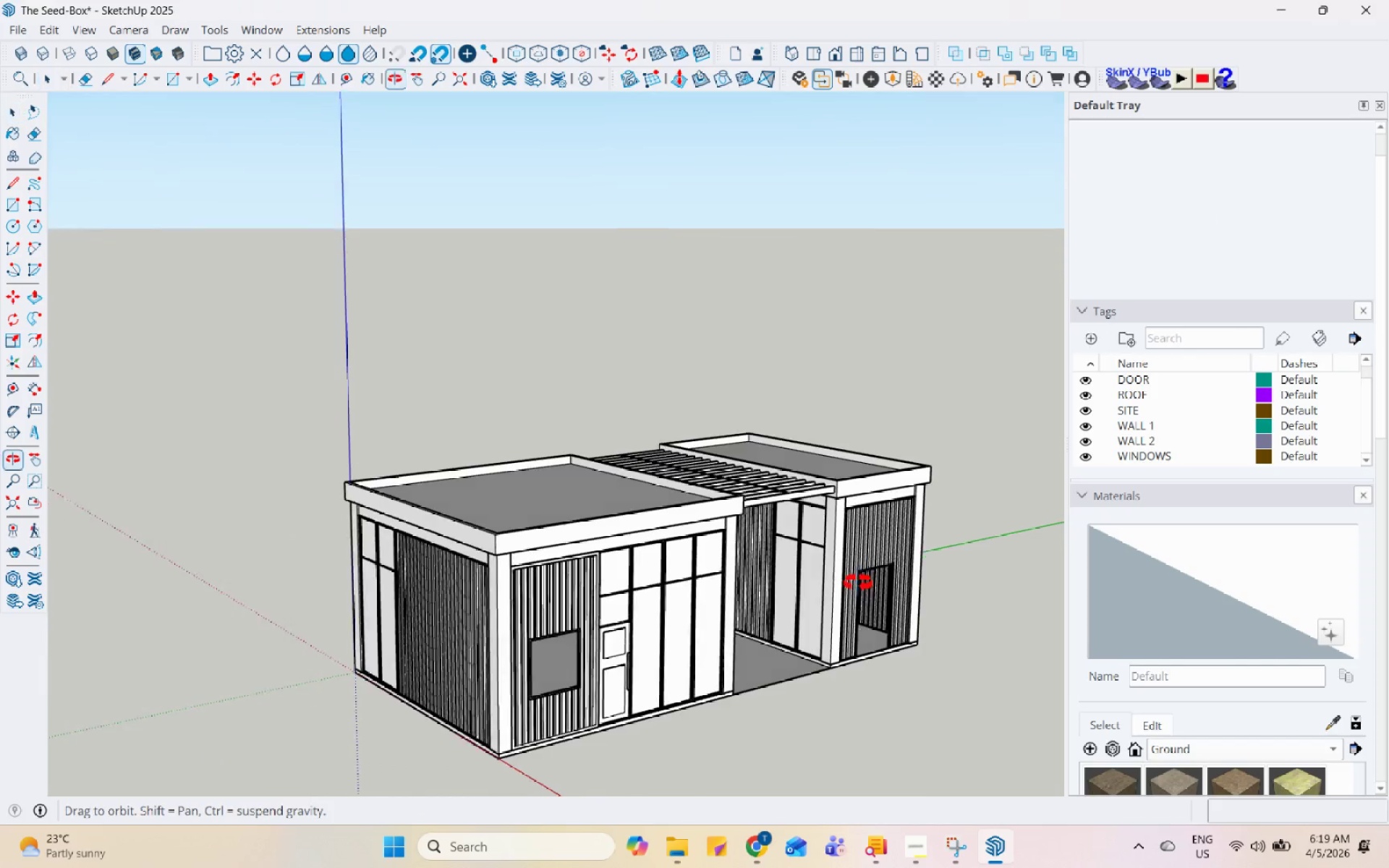 
scroll: coordinate [791, 482], scroll_direction: up, amount: 7.0
 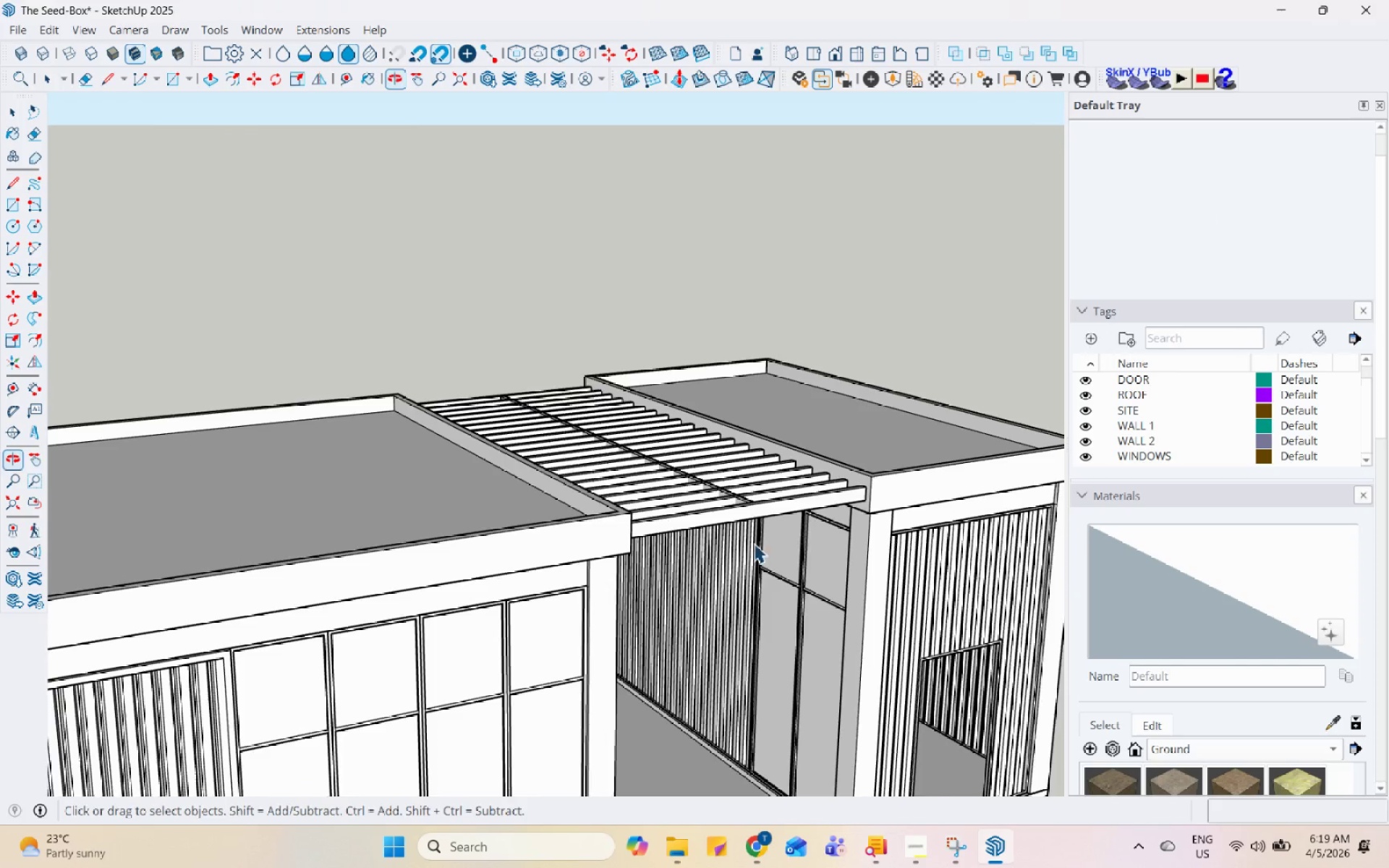 
scroll: coordinate [608, 407], scroll_direction: down, amount: 4.0
 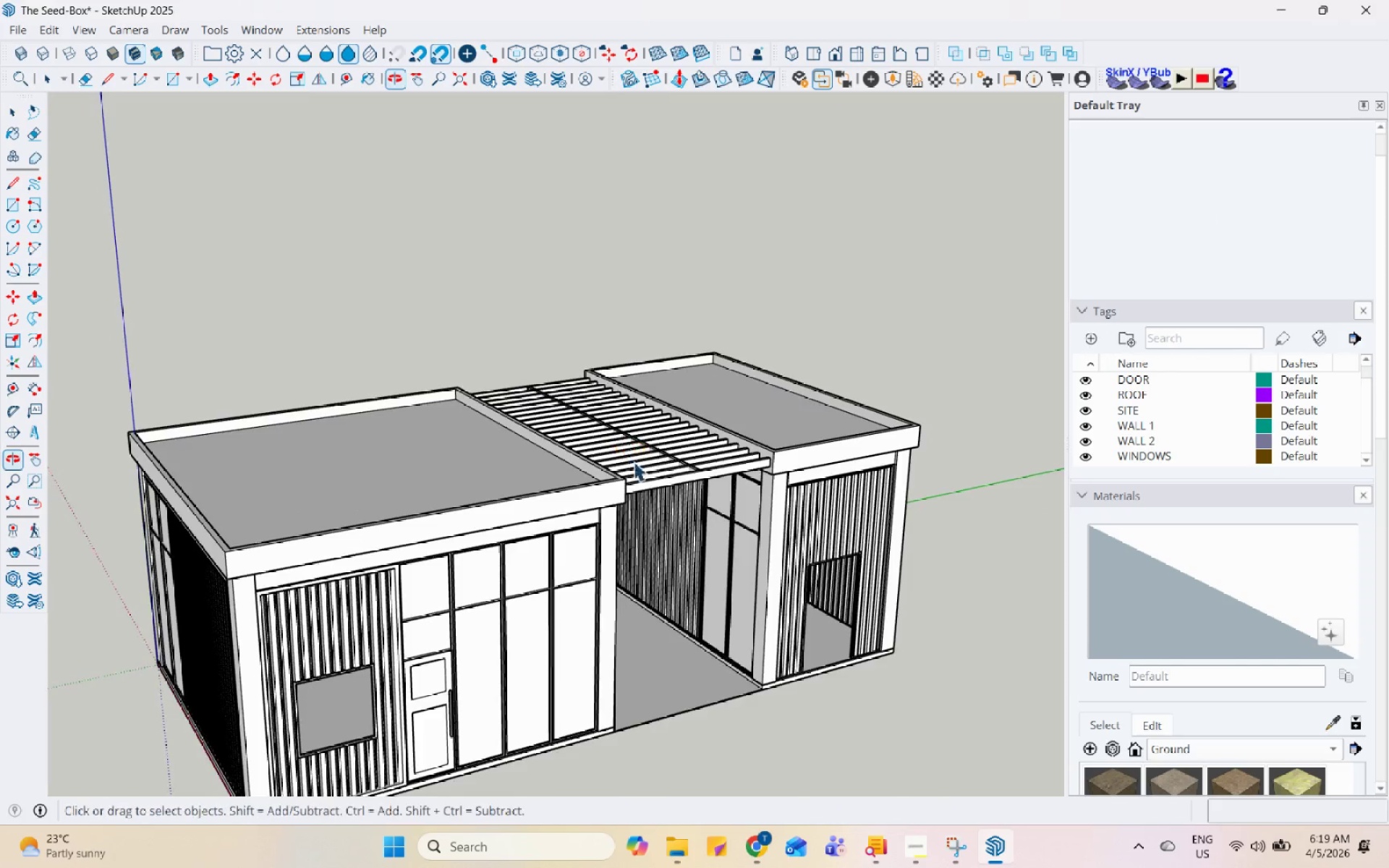 
scroll: coordinate [613, 473], scroll_direction: none, amount: 0.0
 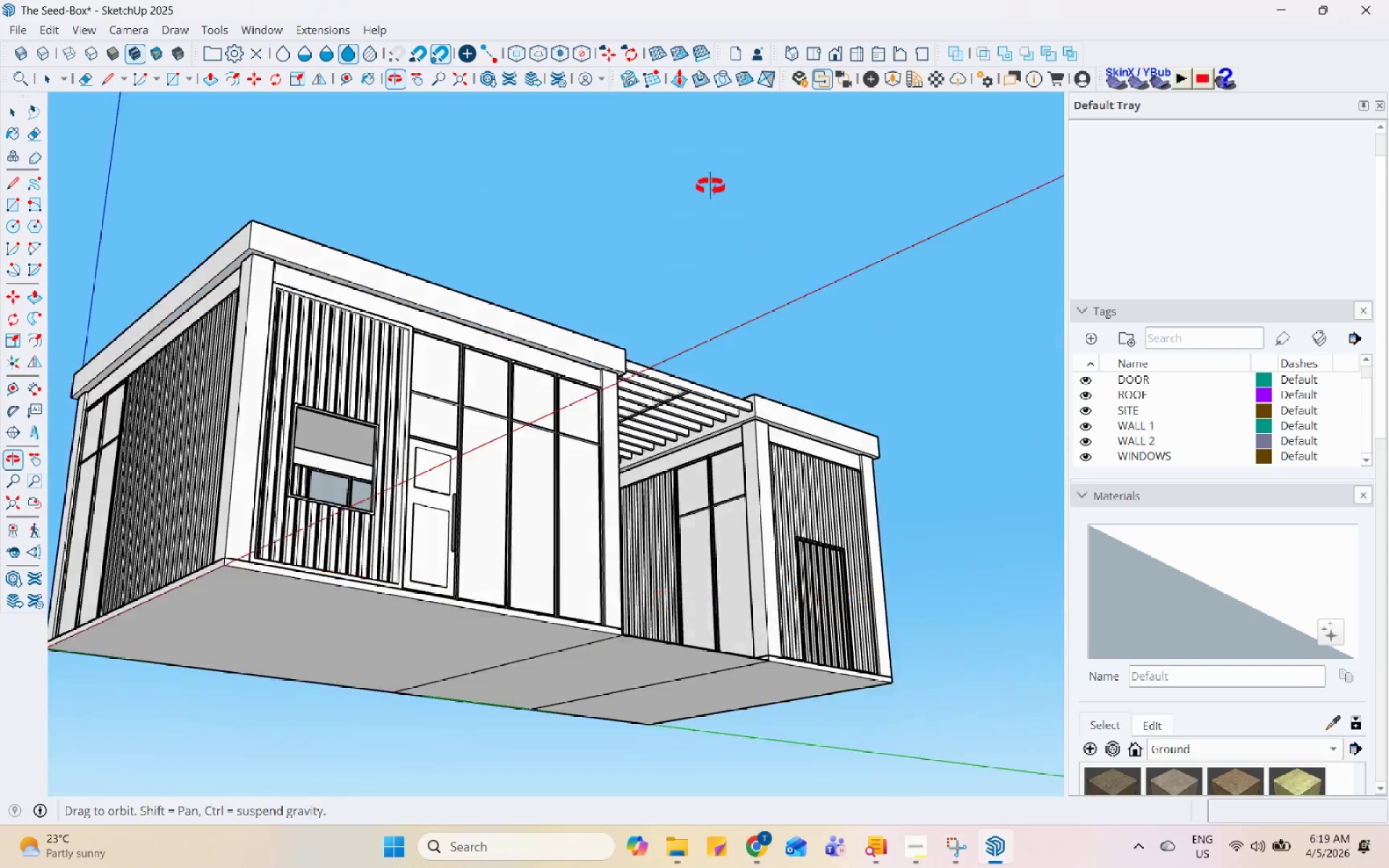 
scroll: coordinate [597, 234], scroll_direction: up, amount: 11.0
 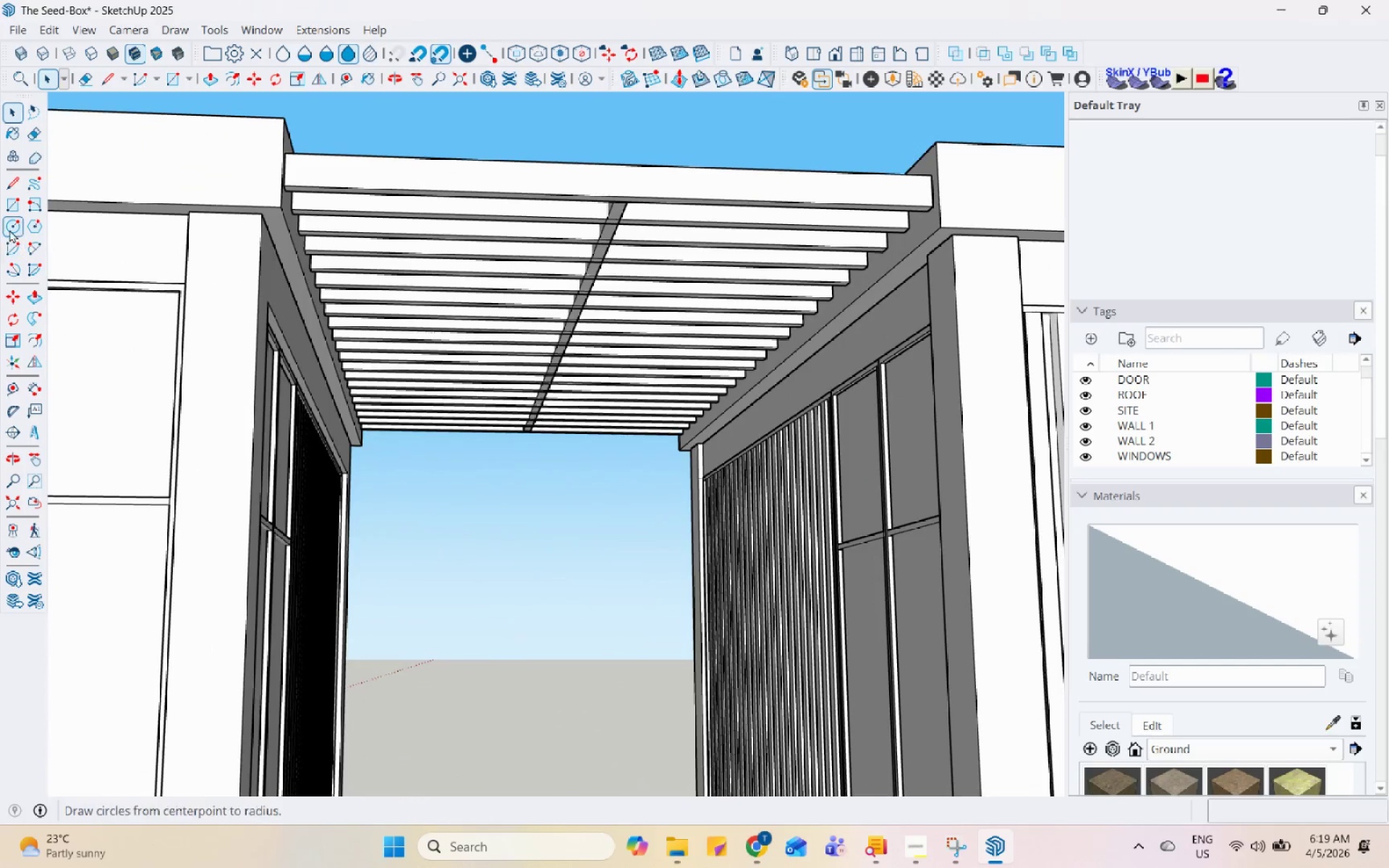 
left_click([12, 207])
 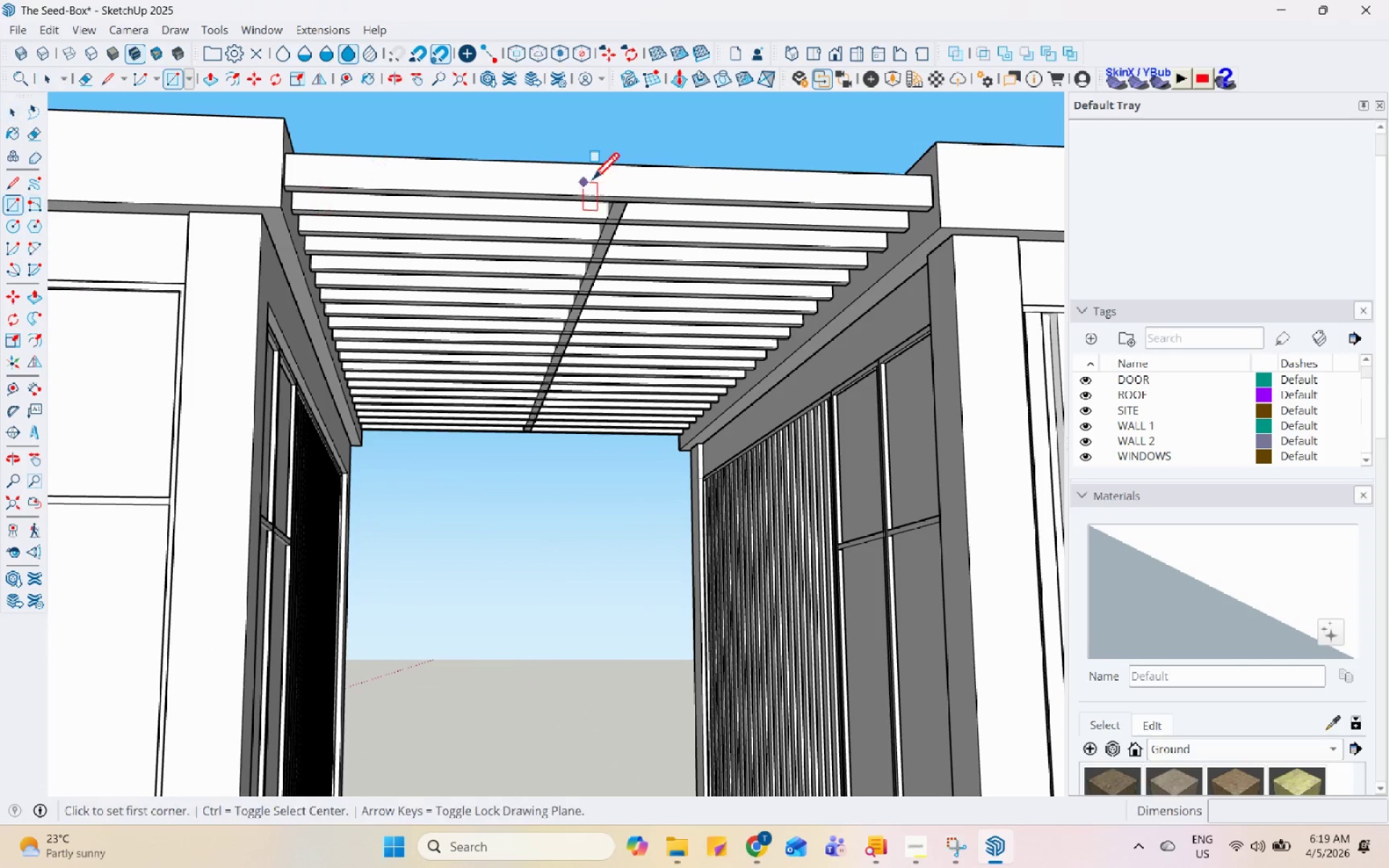 
scroll: coordinate [625, 234], scroll_direction: up, amount: 10.0
 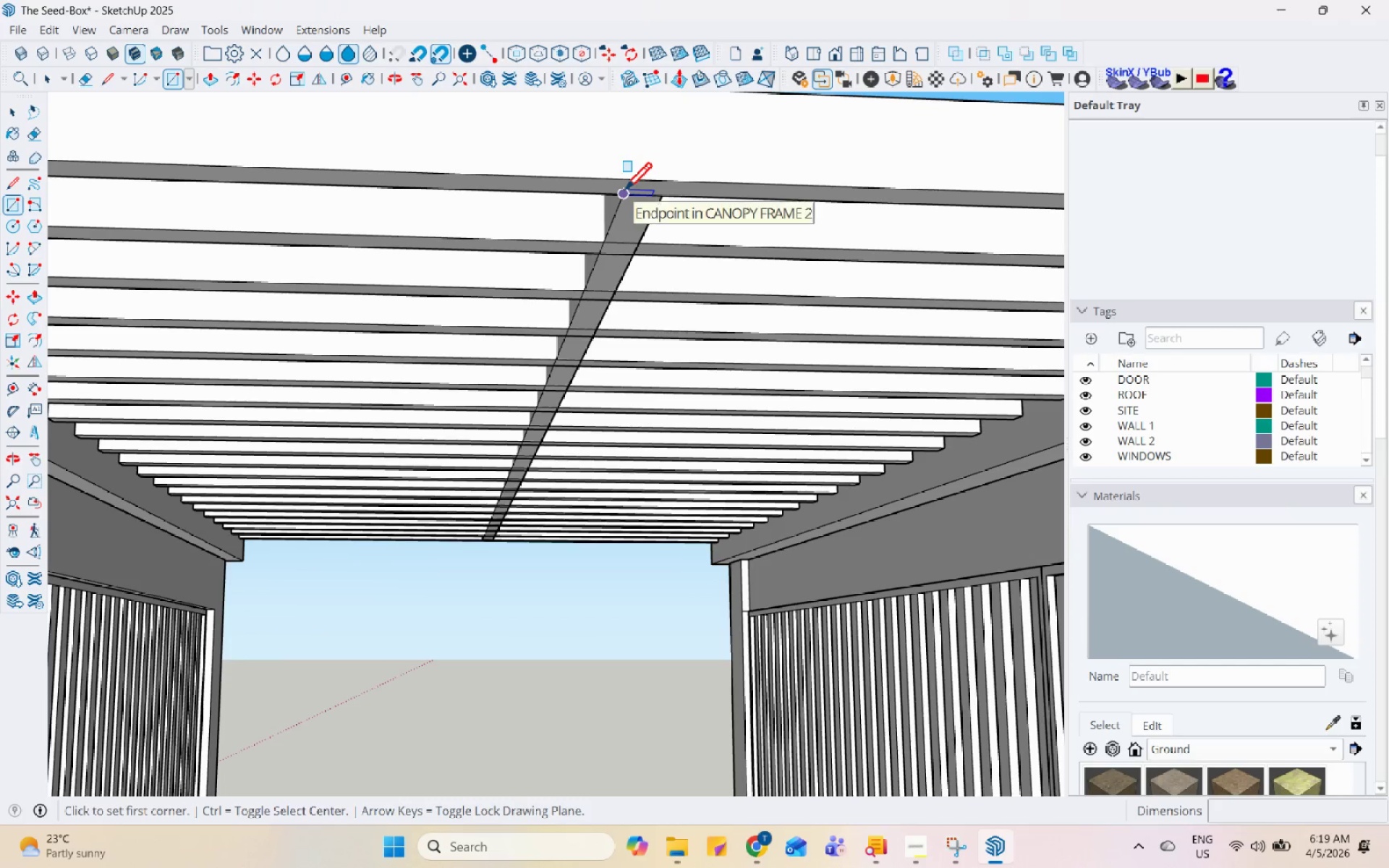 
left_click([624, 192])
 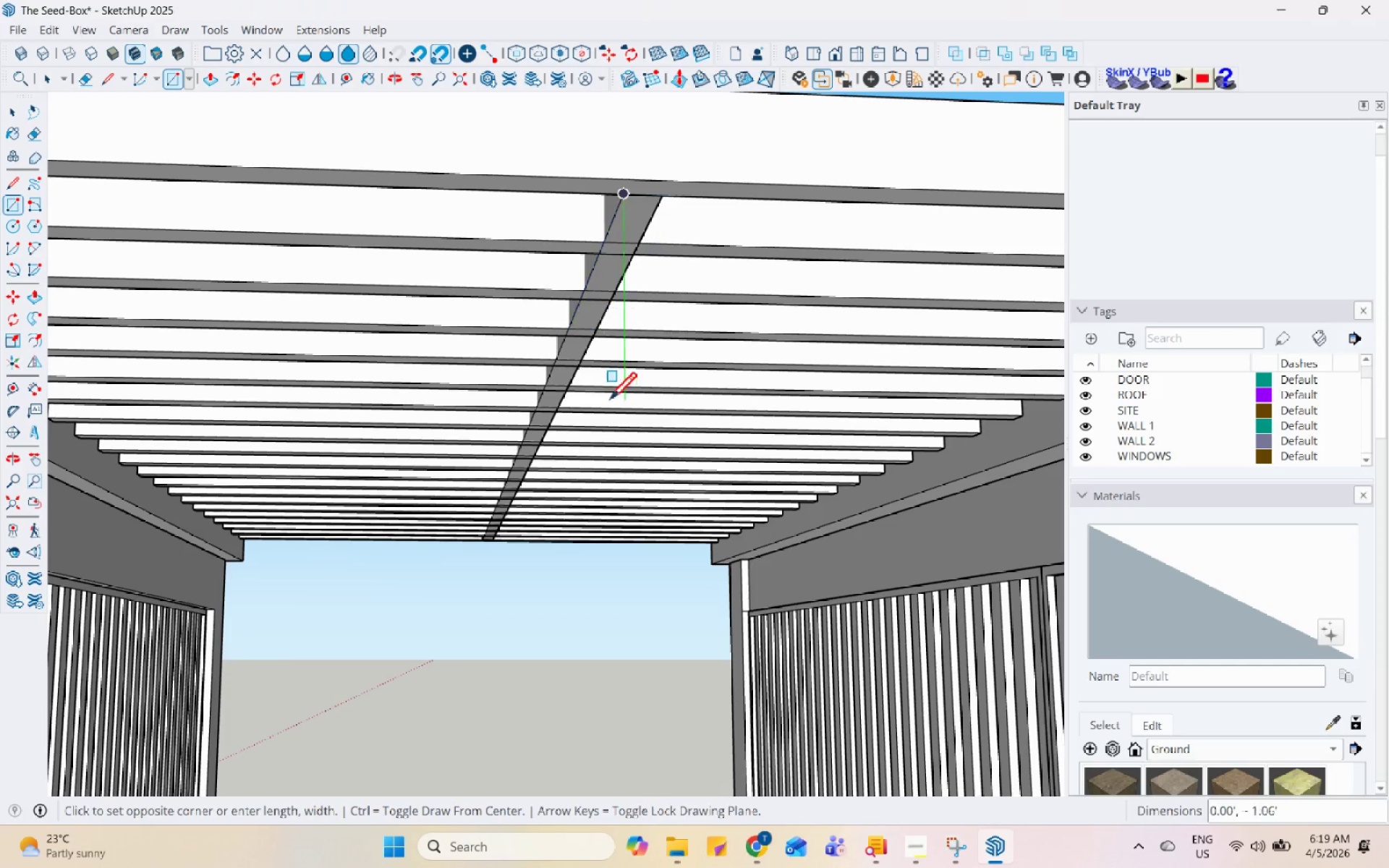 
scroll: coordinate [564, 419], scroll_direction: up, amount: 5.0
 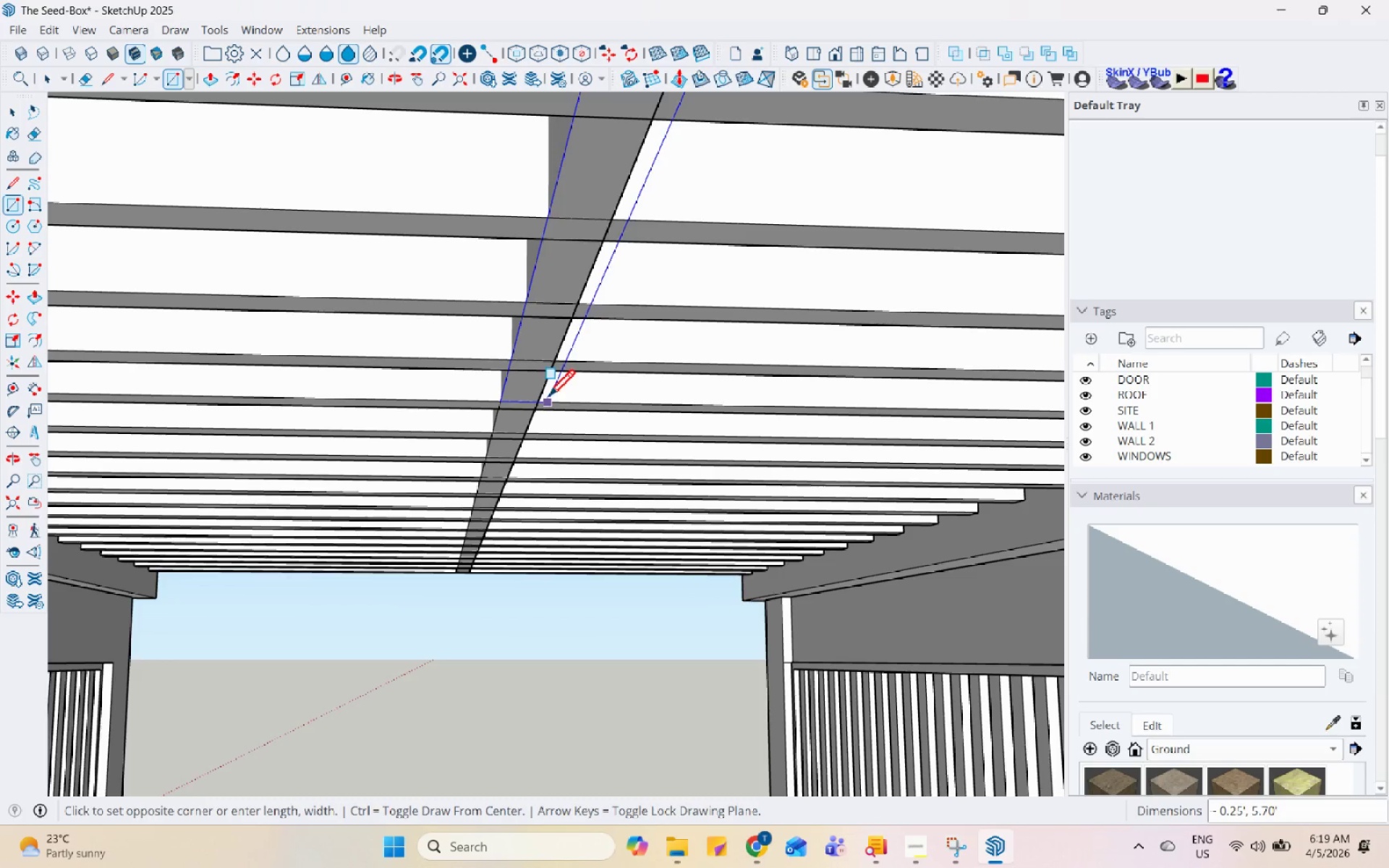 
left_click([541, 397])
 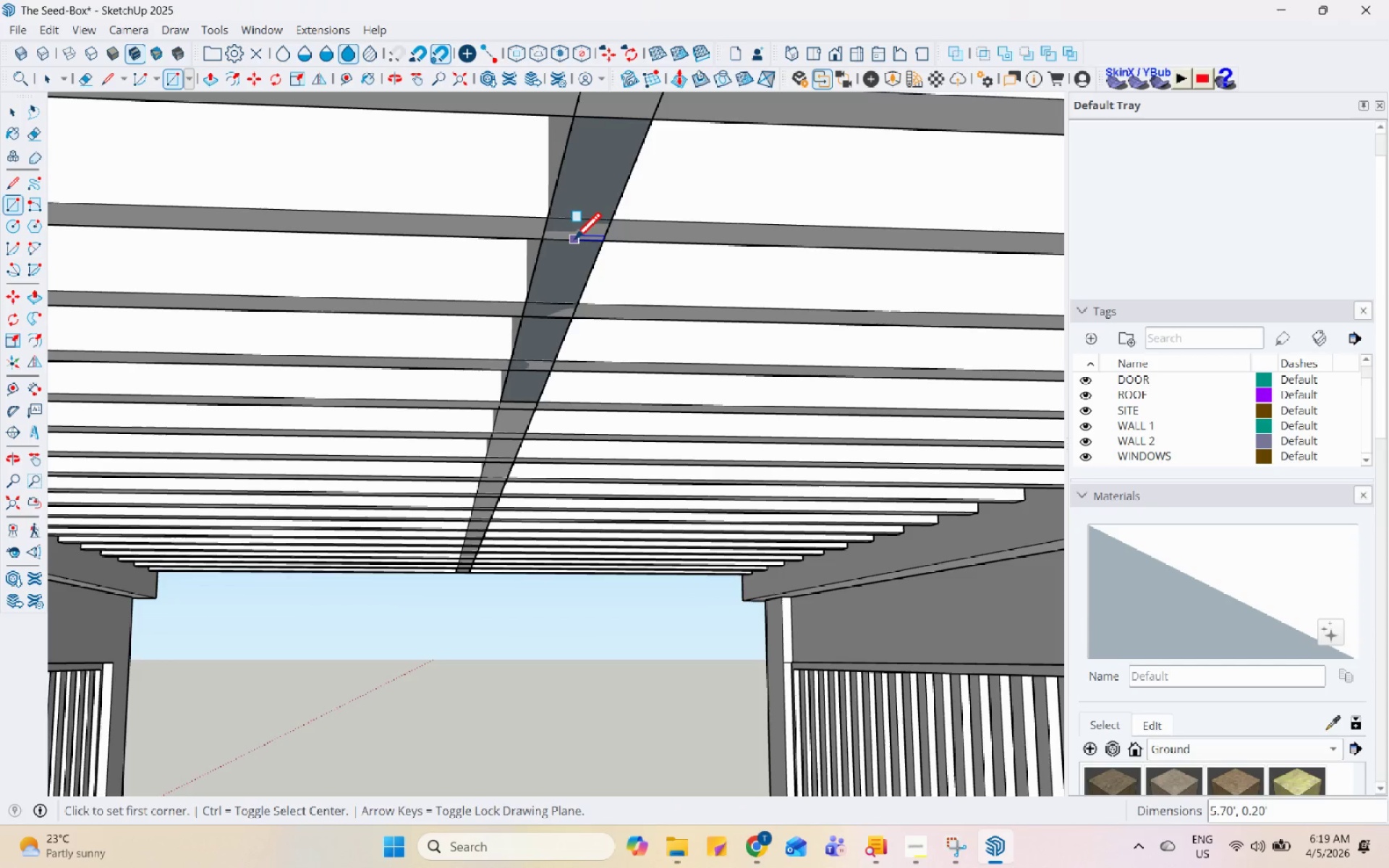 
key(Space)
 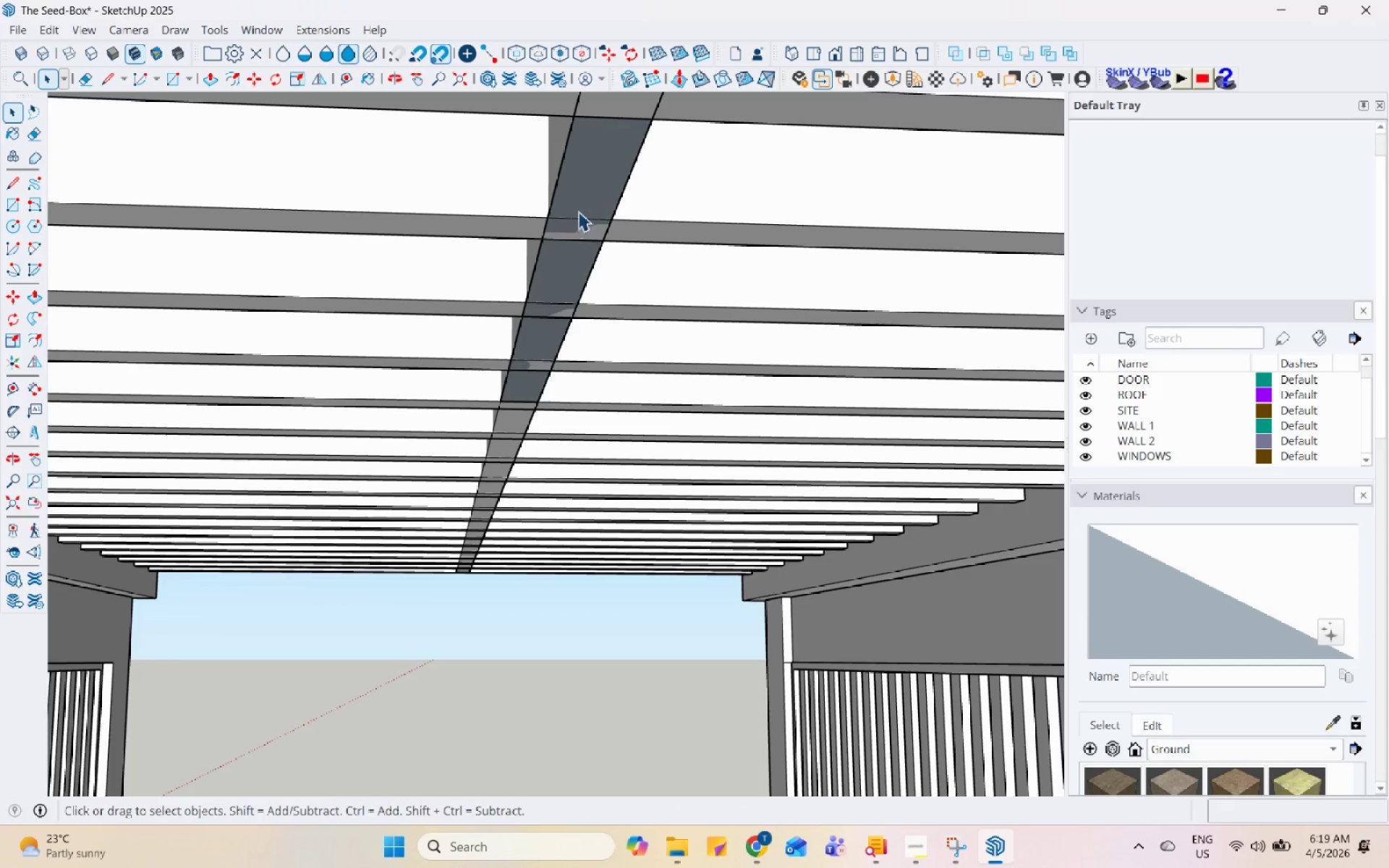 
left_click([584, 201])
 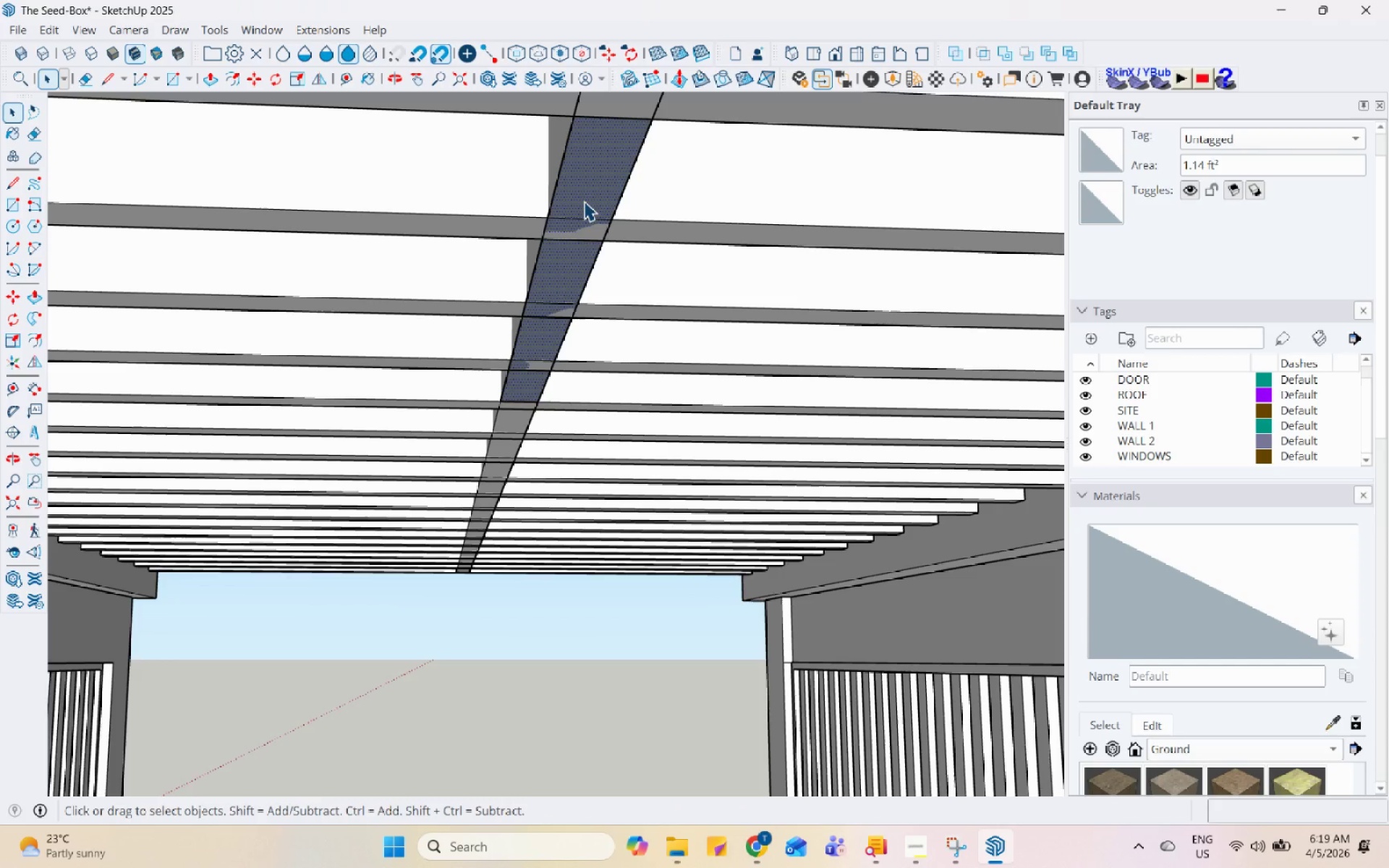 
key(P)
 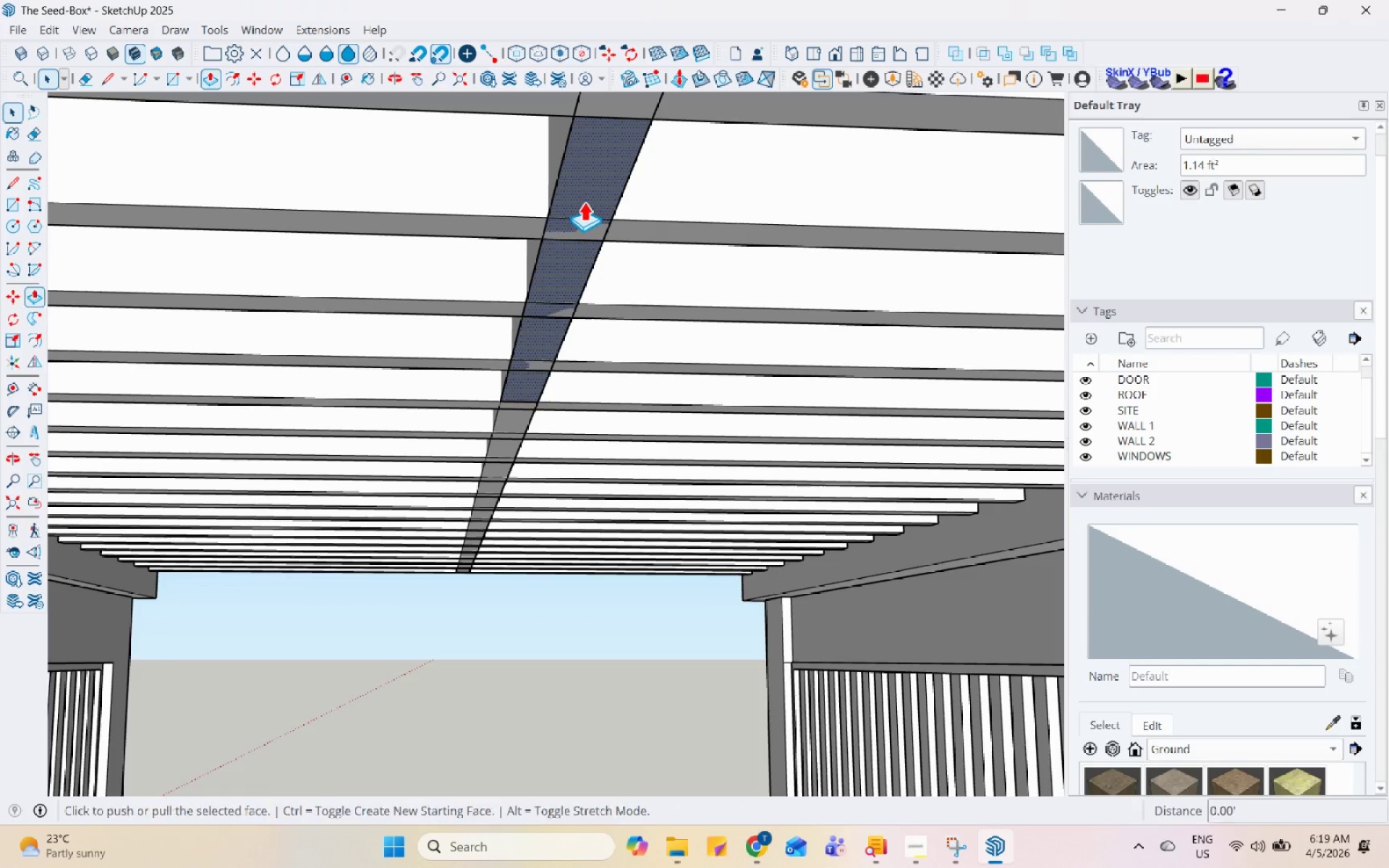 
left_click([584, 201])
 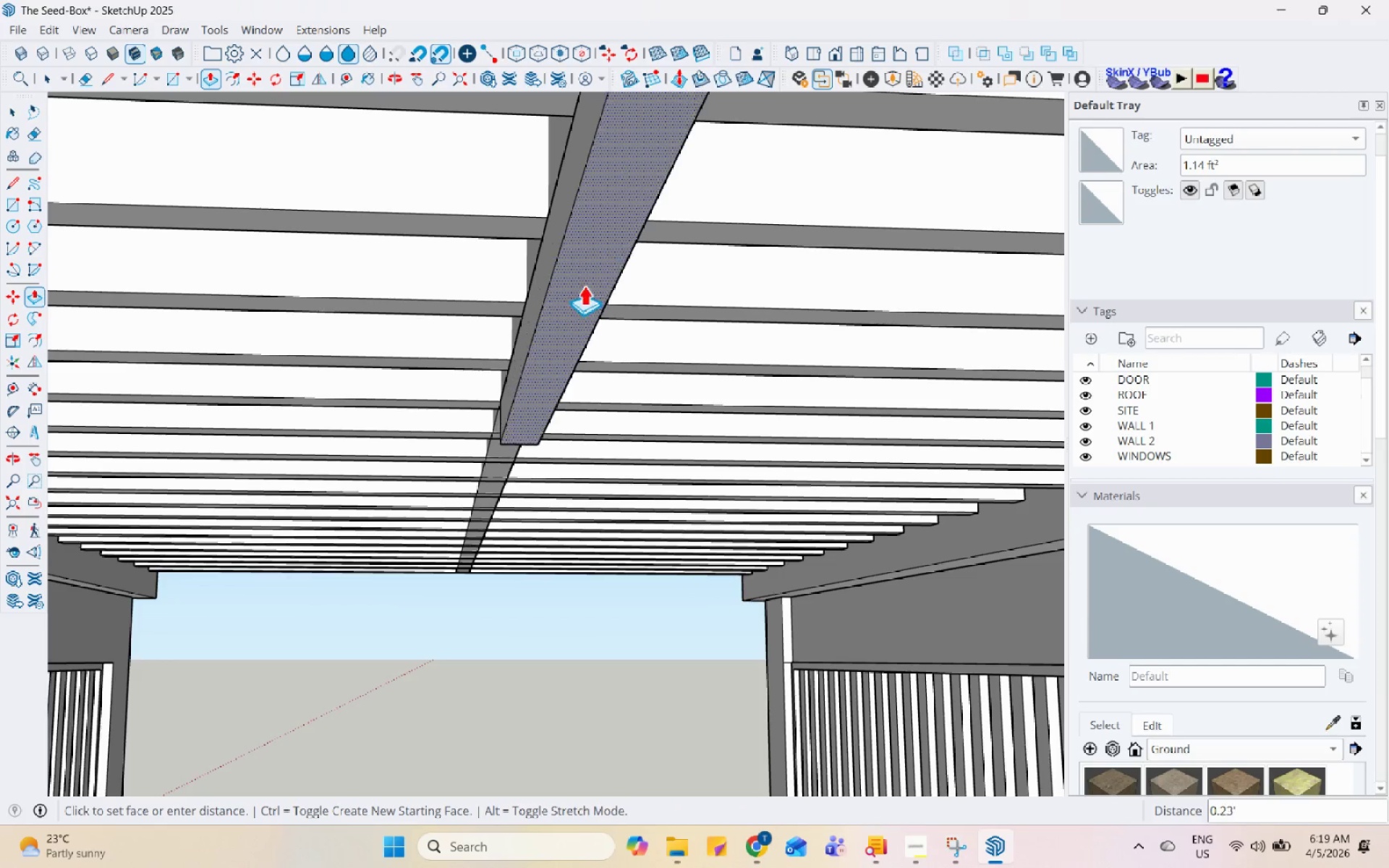 
scroll: coordinate [764, 739], scroll_direction: down, amount: 25.0
 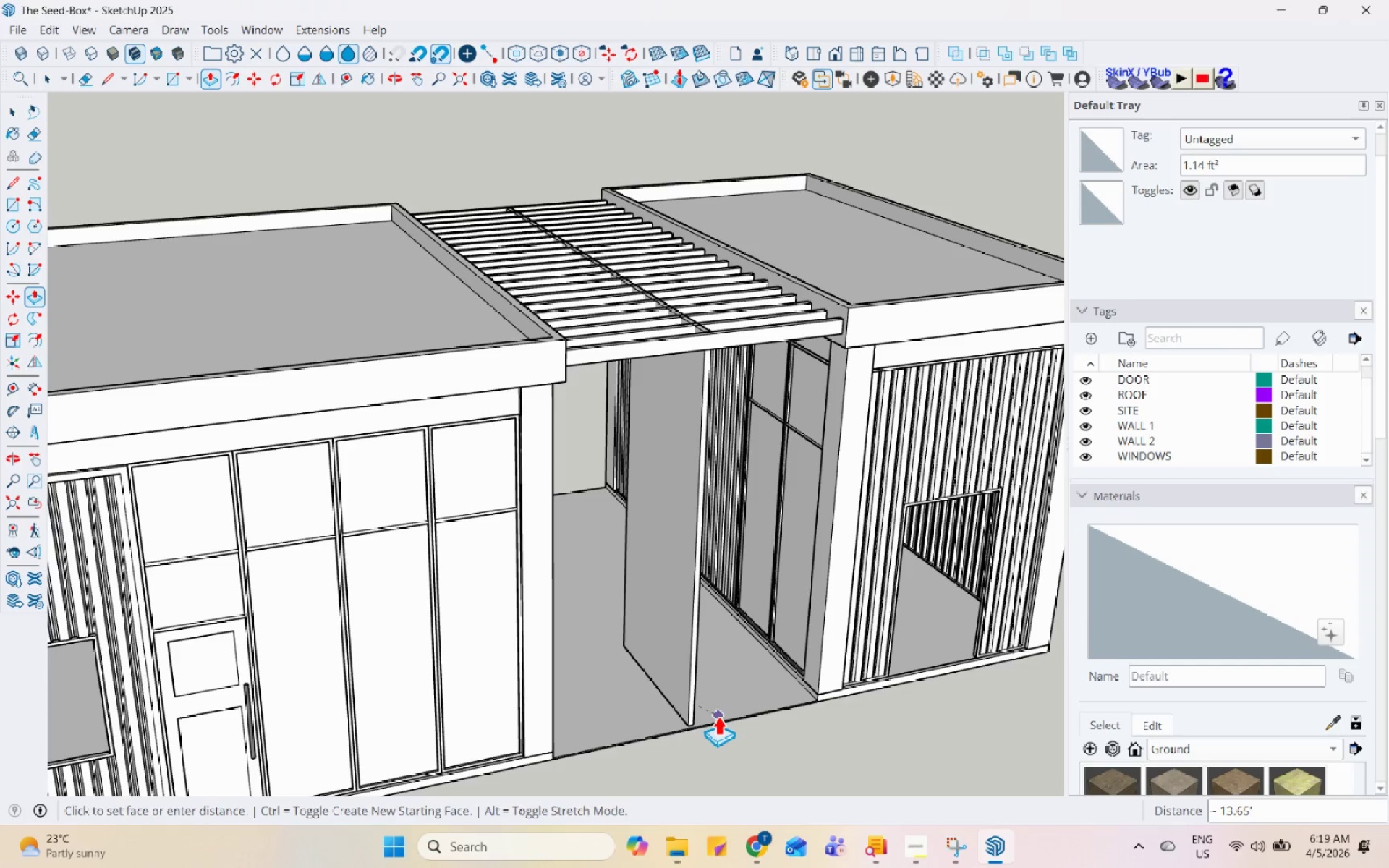 
left_click([718, 717])
 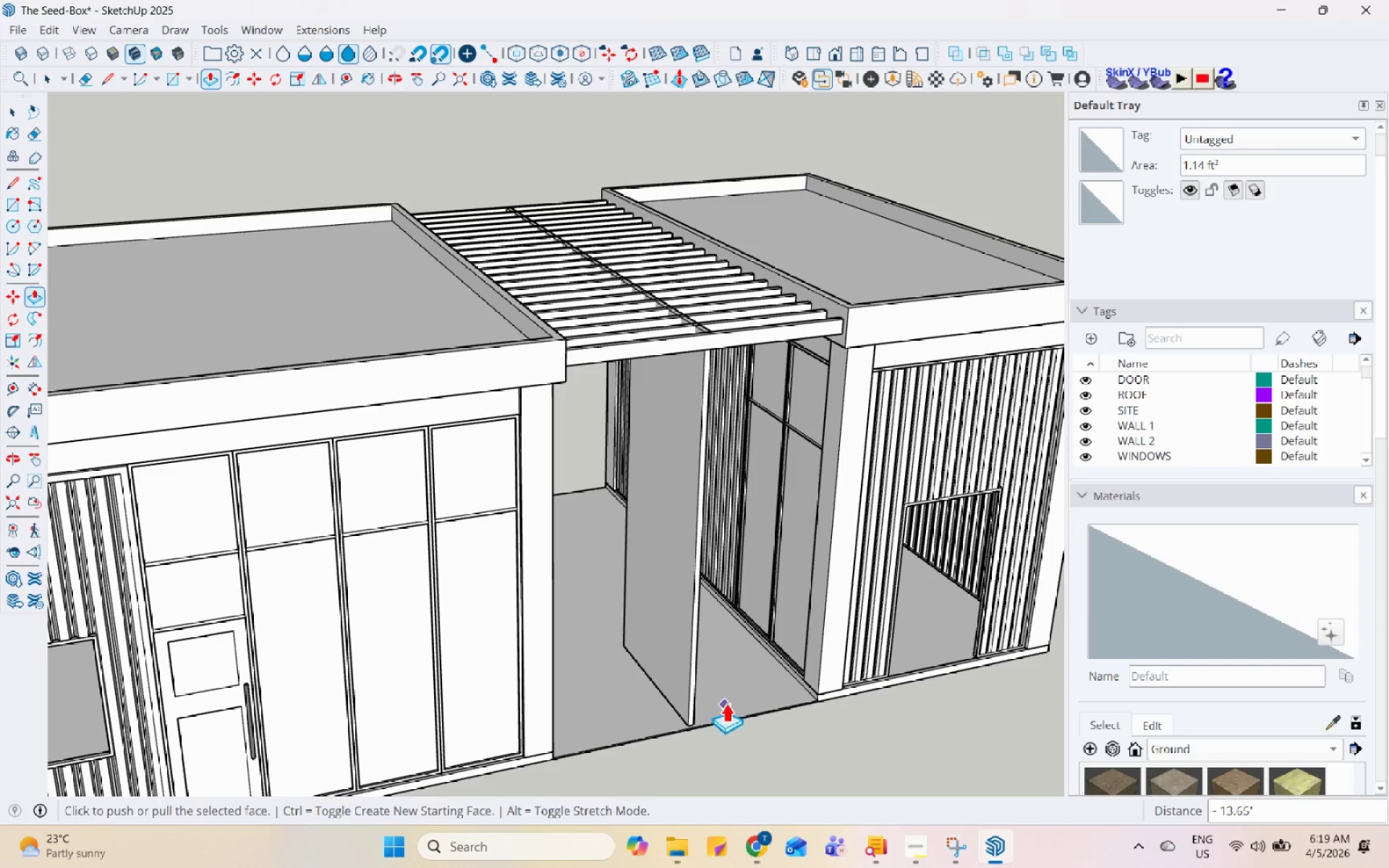 
key(Space)
 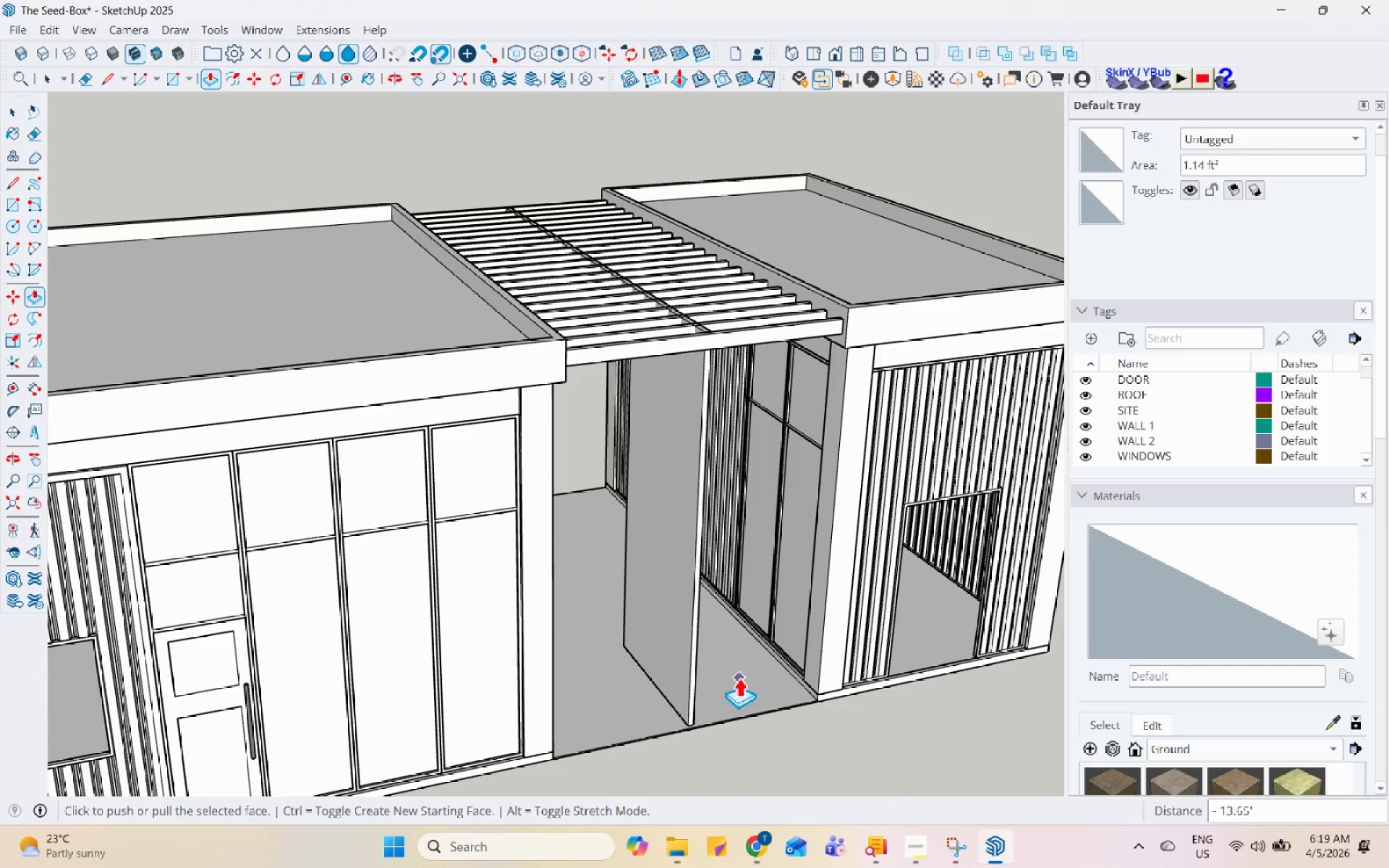 
scroll: coordinate [742, 673], scroll_direction: down, amount: 3.0
 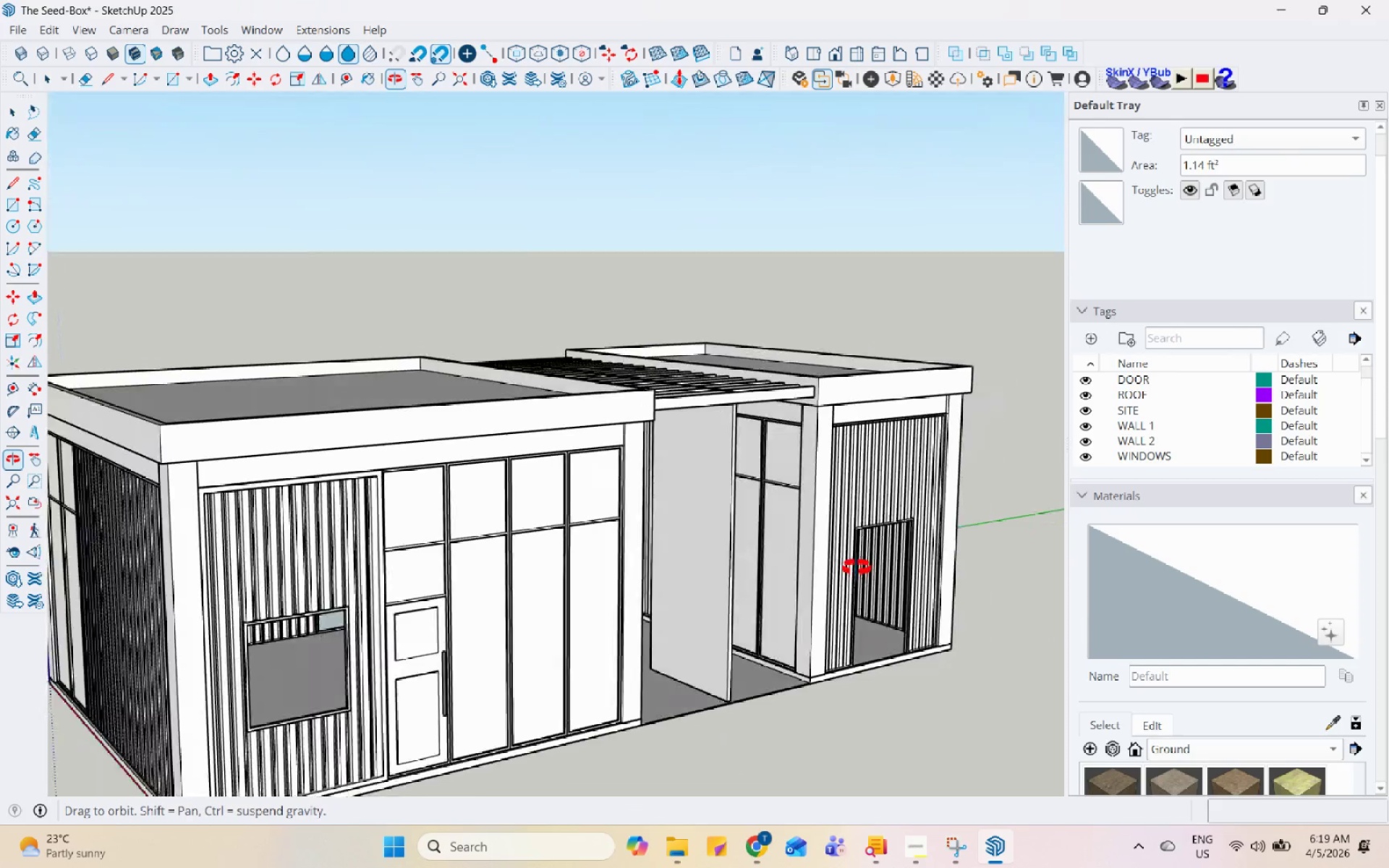 
double_click([720, 454])
 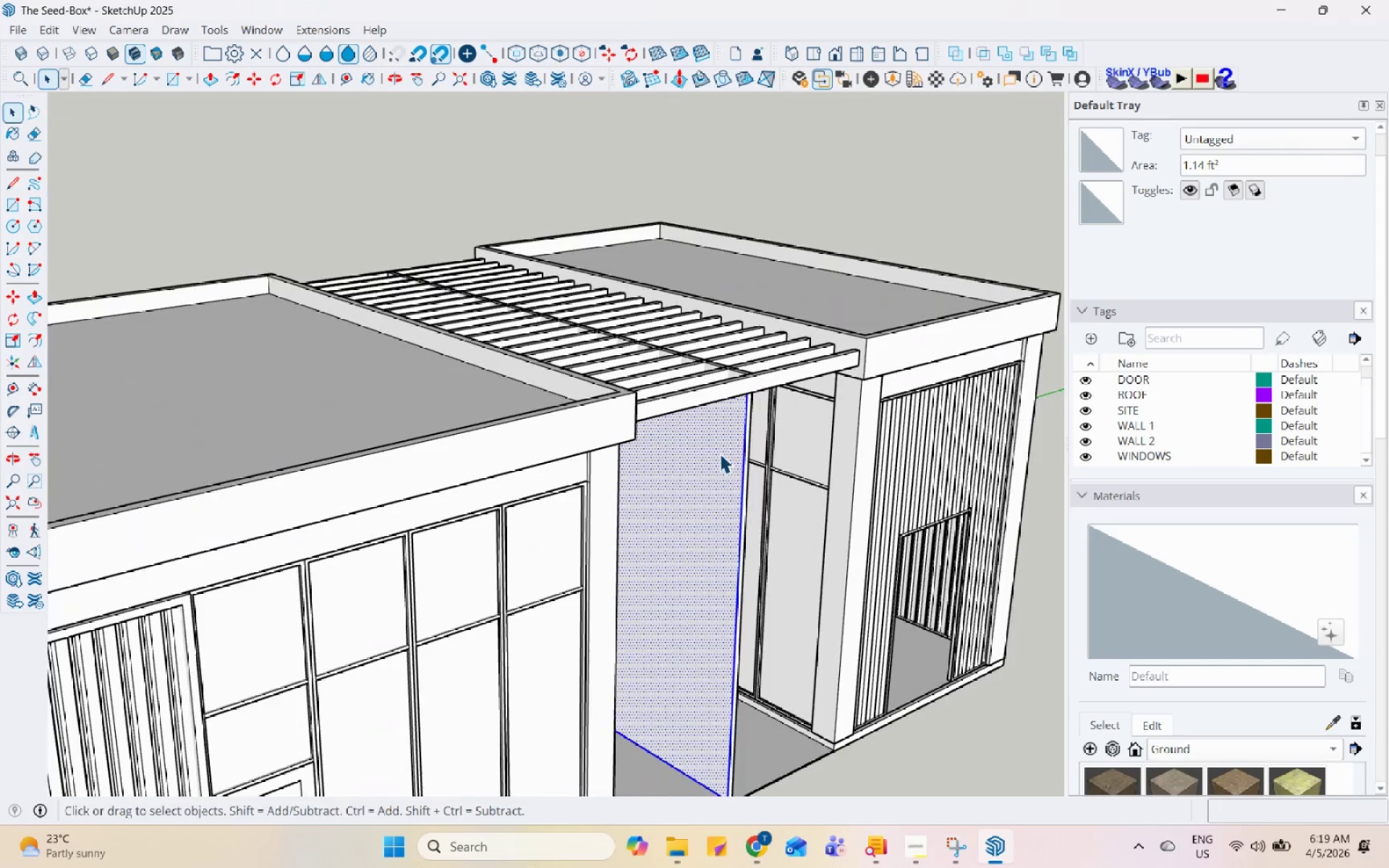 
triple_click([720, 454])
 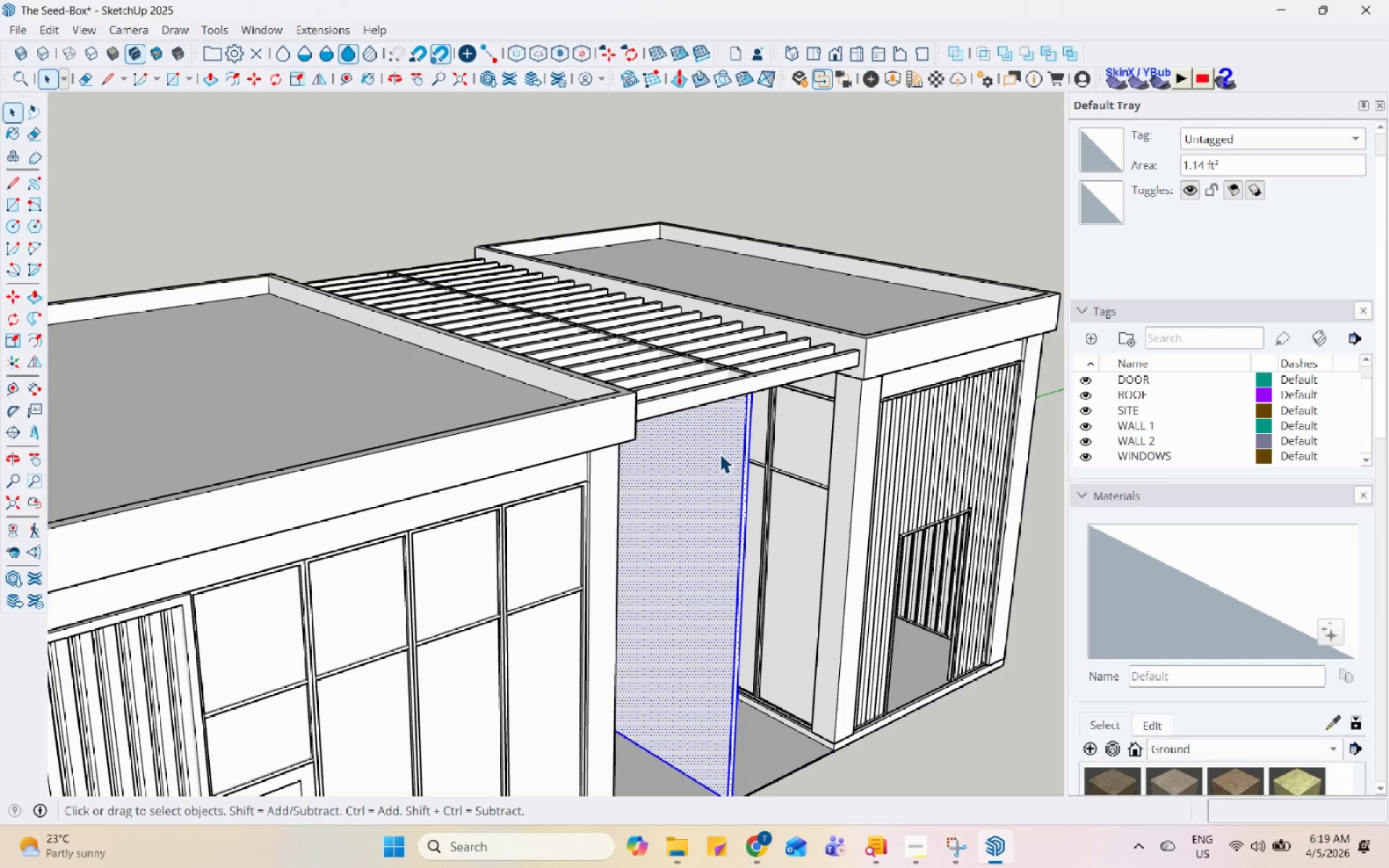 
scroll: coordinate [721, 456], scroll_direction: up, amount: 4.0
 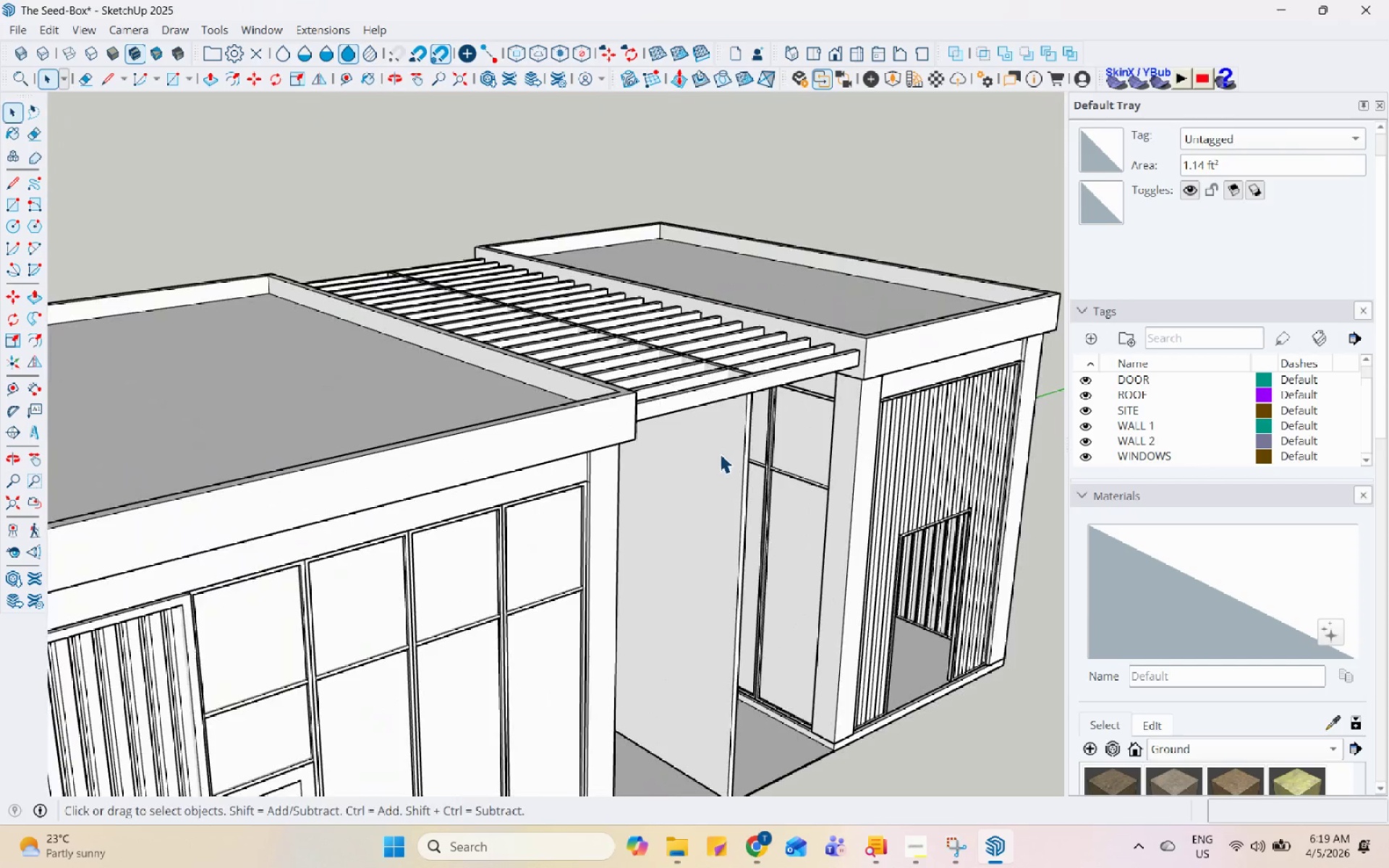 
right_click([720, 454])
 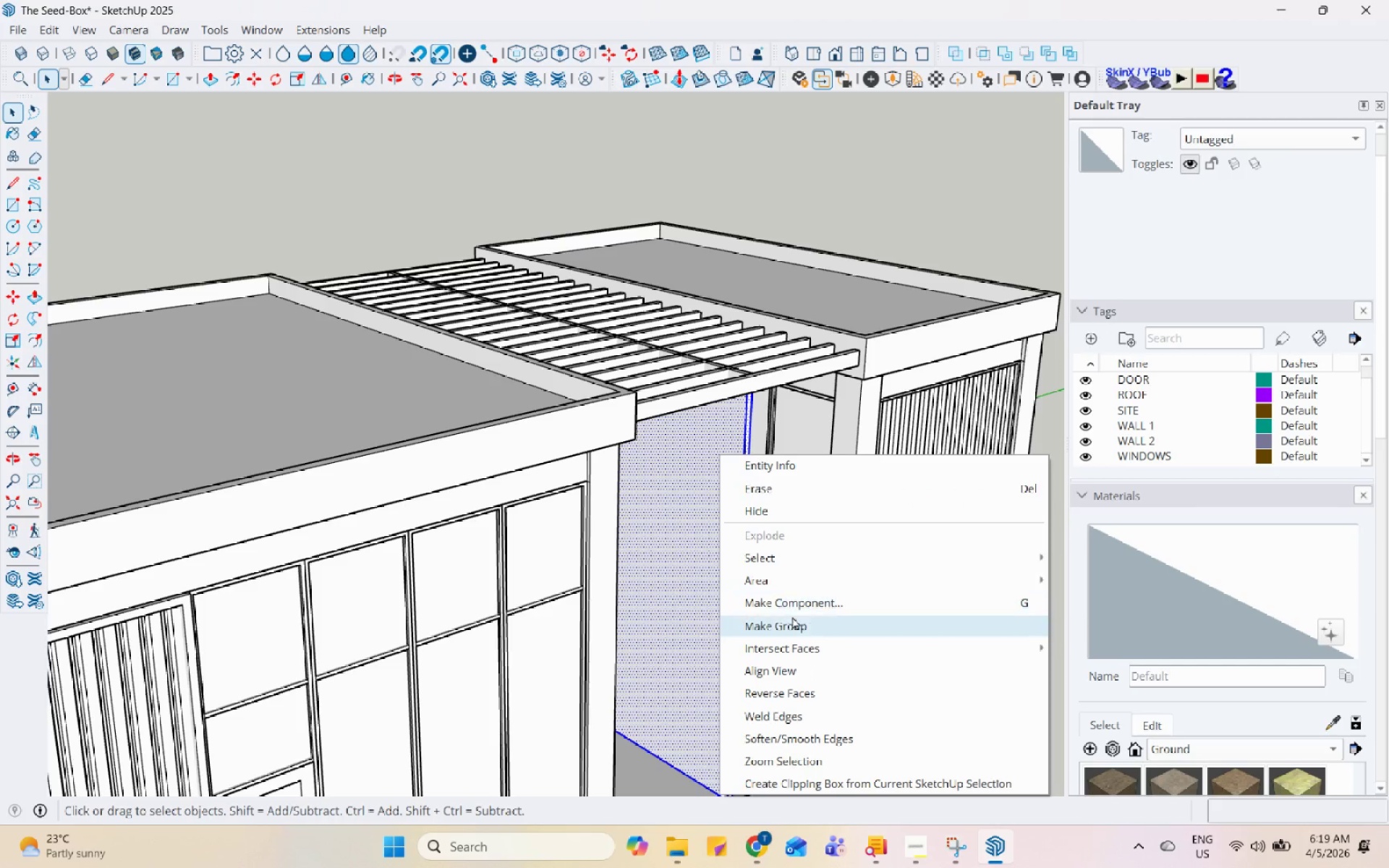 
left_click([794, 624])
 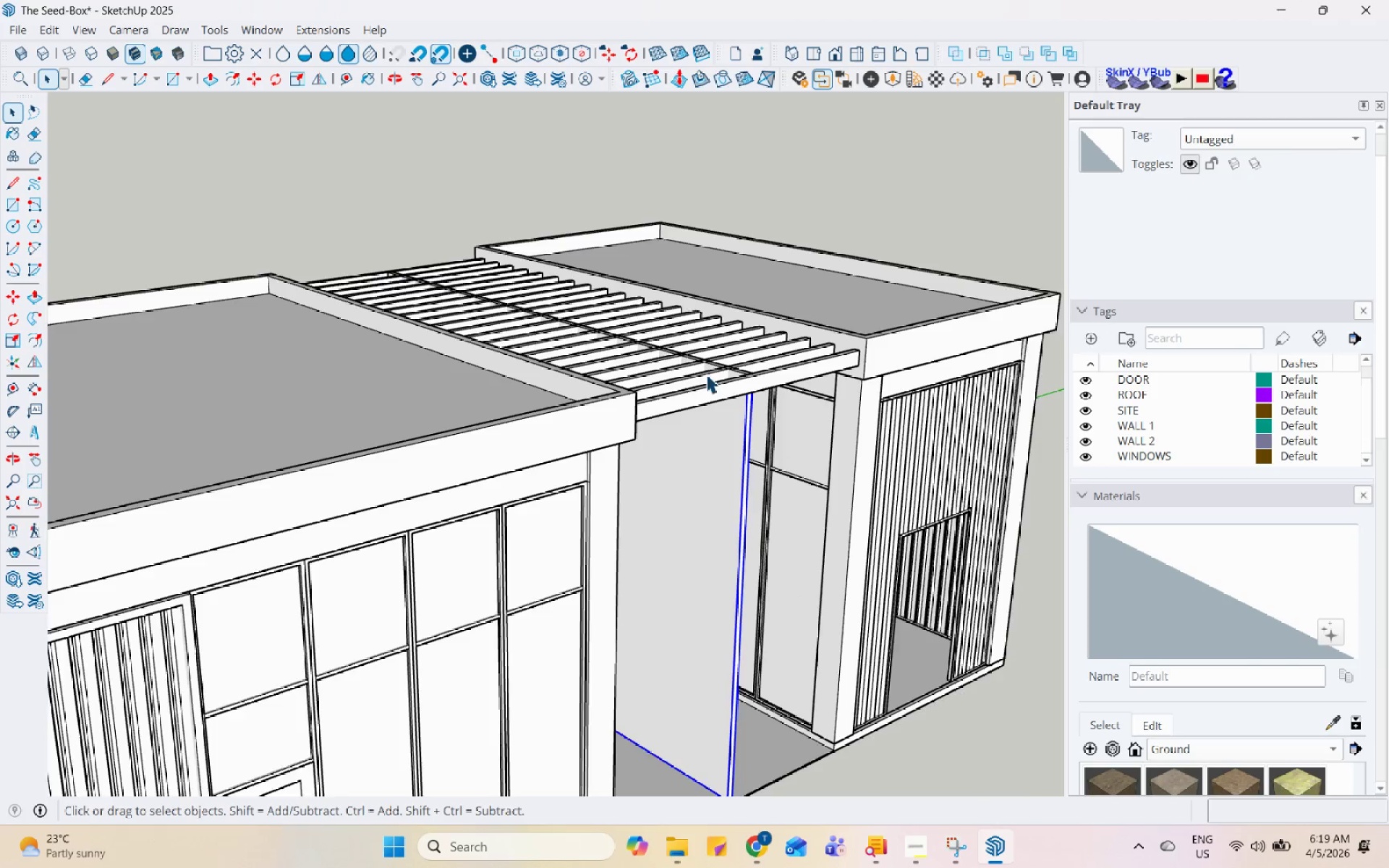 
scroll: coordinate [620, 402], scroll_direction: down, amount: 5.0
 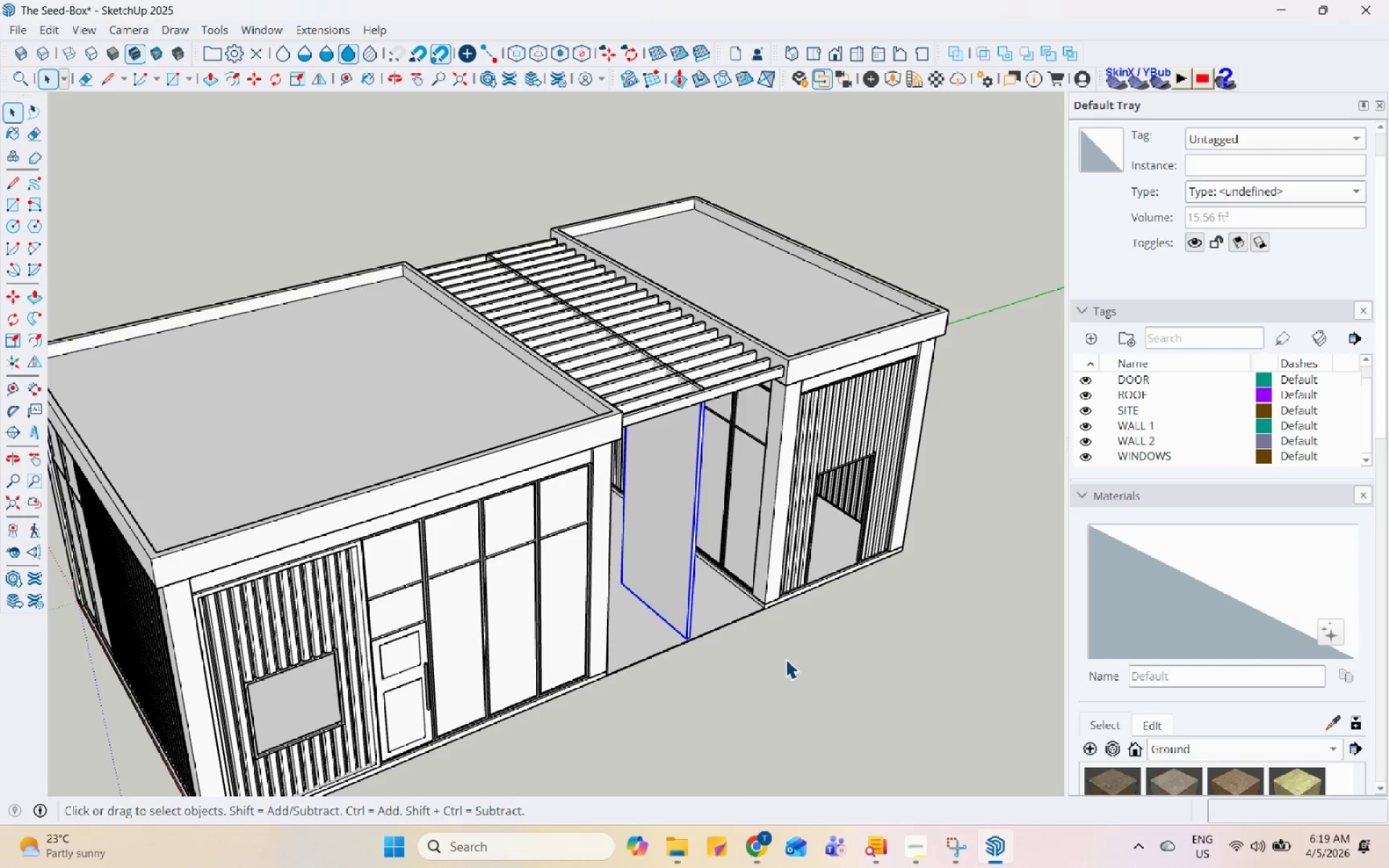 
key(M)
 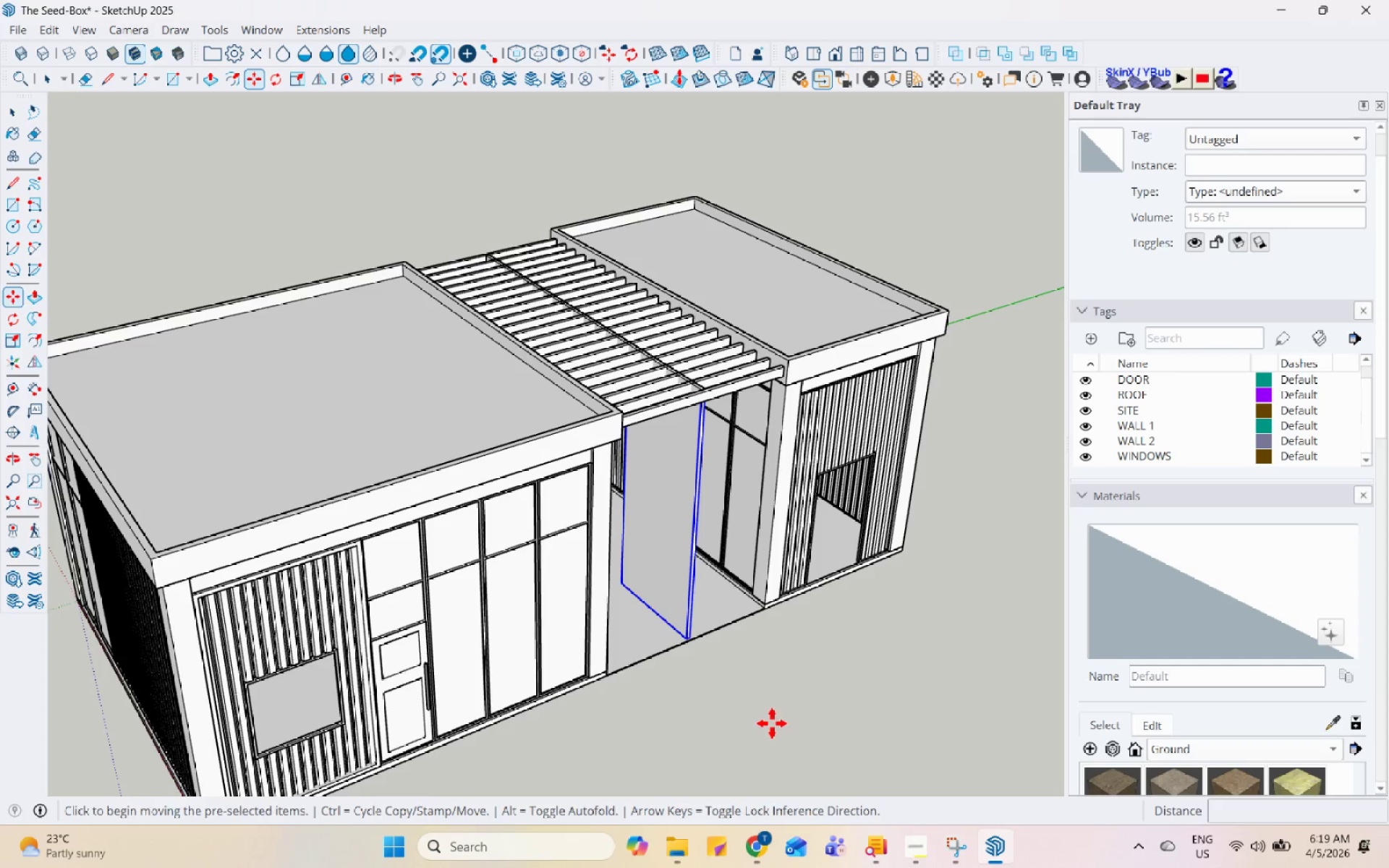 
left_click([768, 721])
 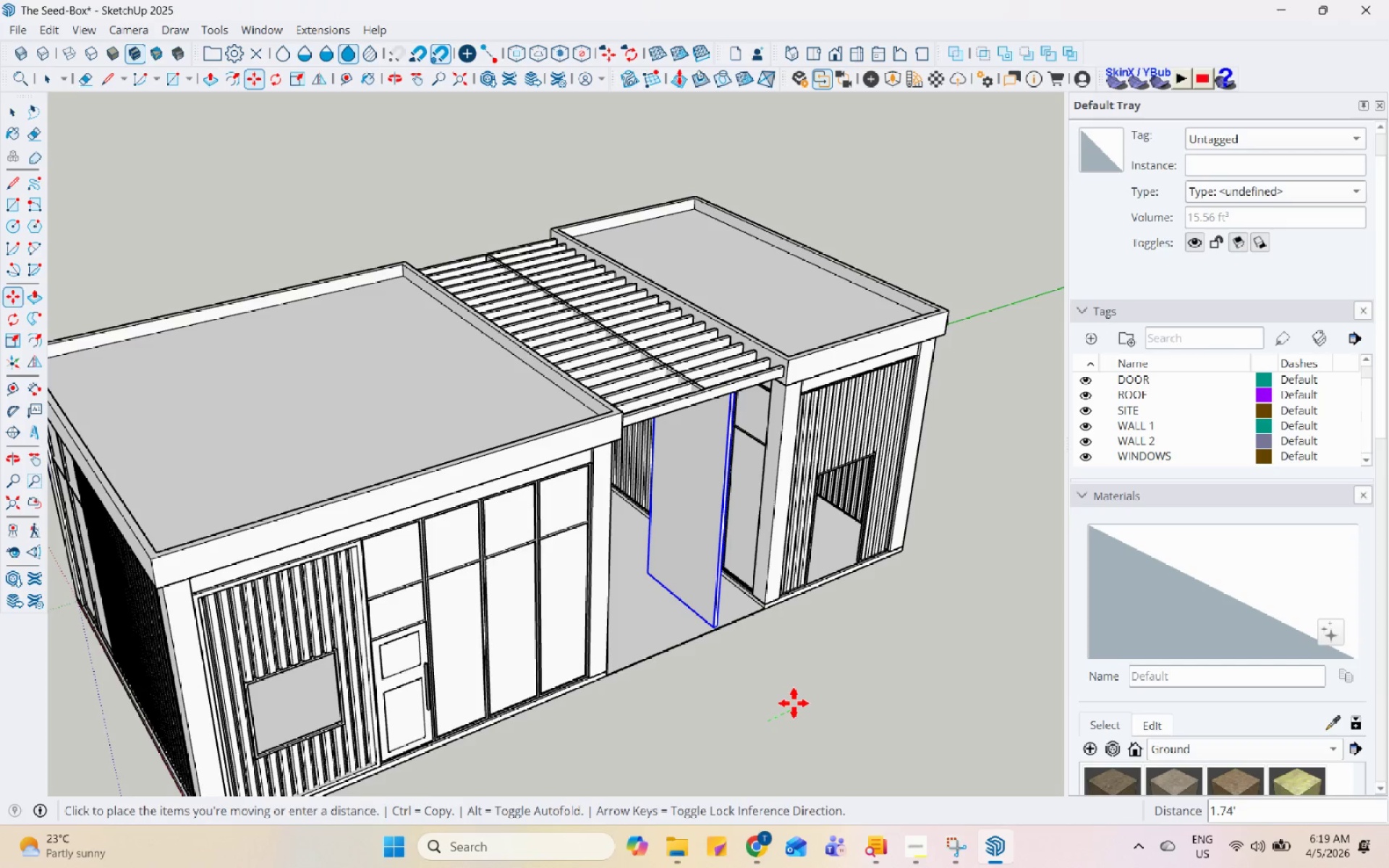 
left_click([794, 703])
 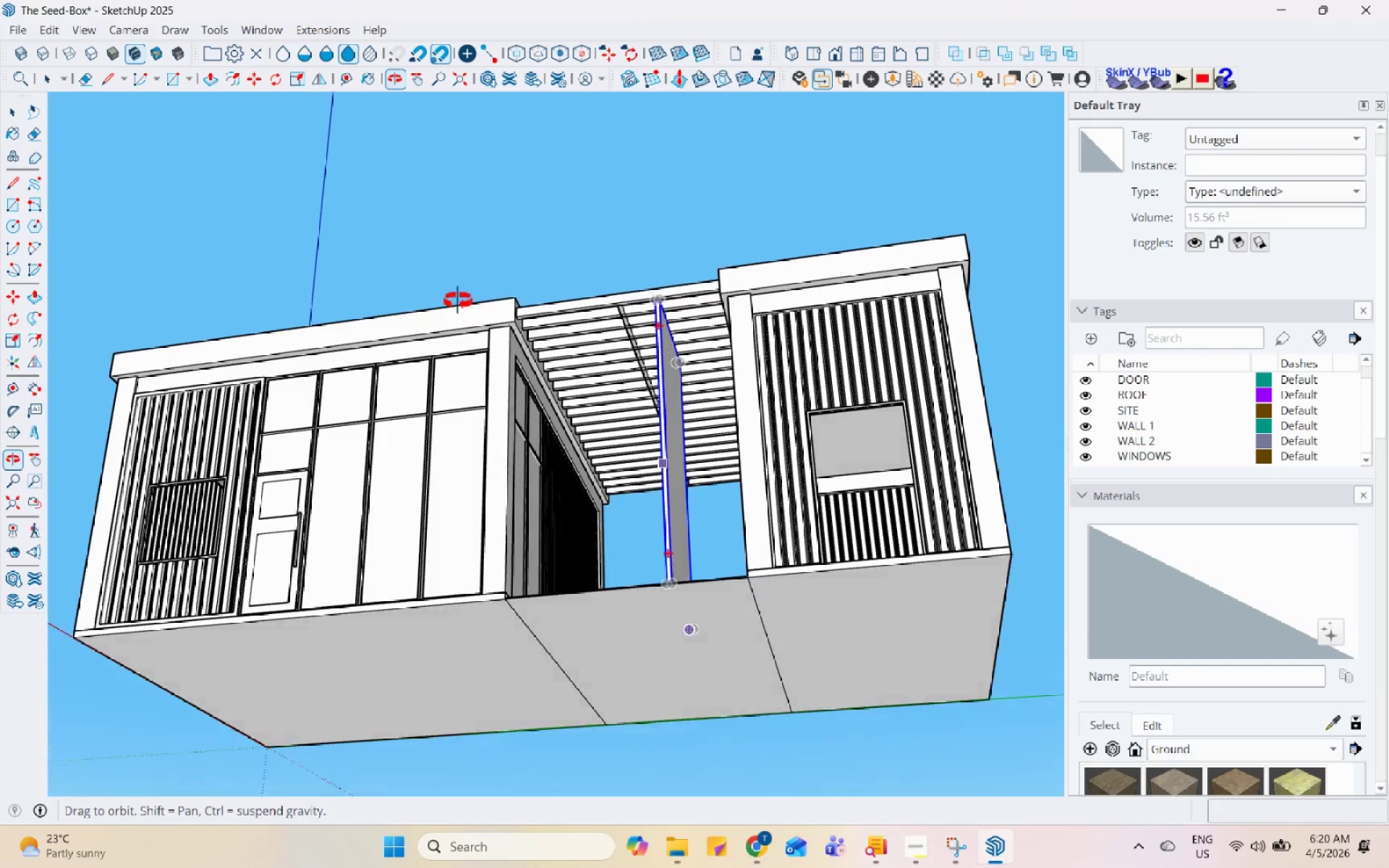 
scroll: coordinate [794, 616], scroll_direction: up, amount: 1.0
 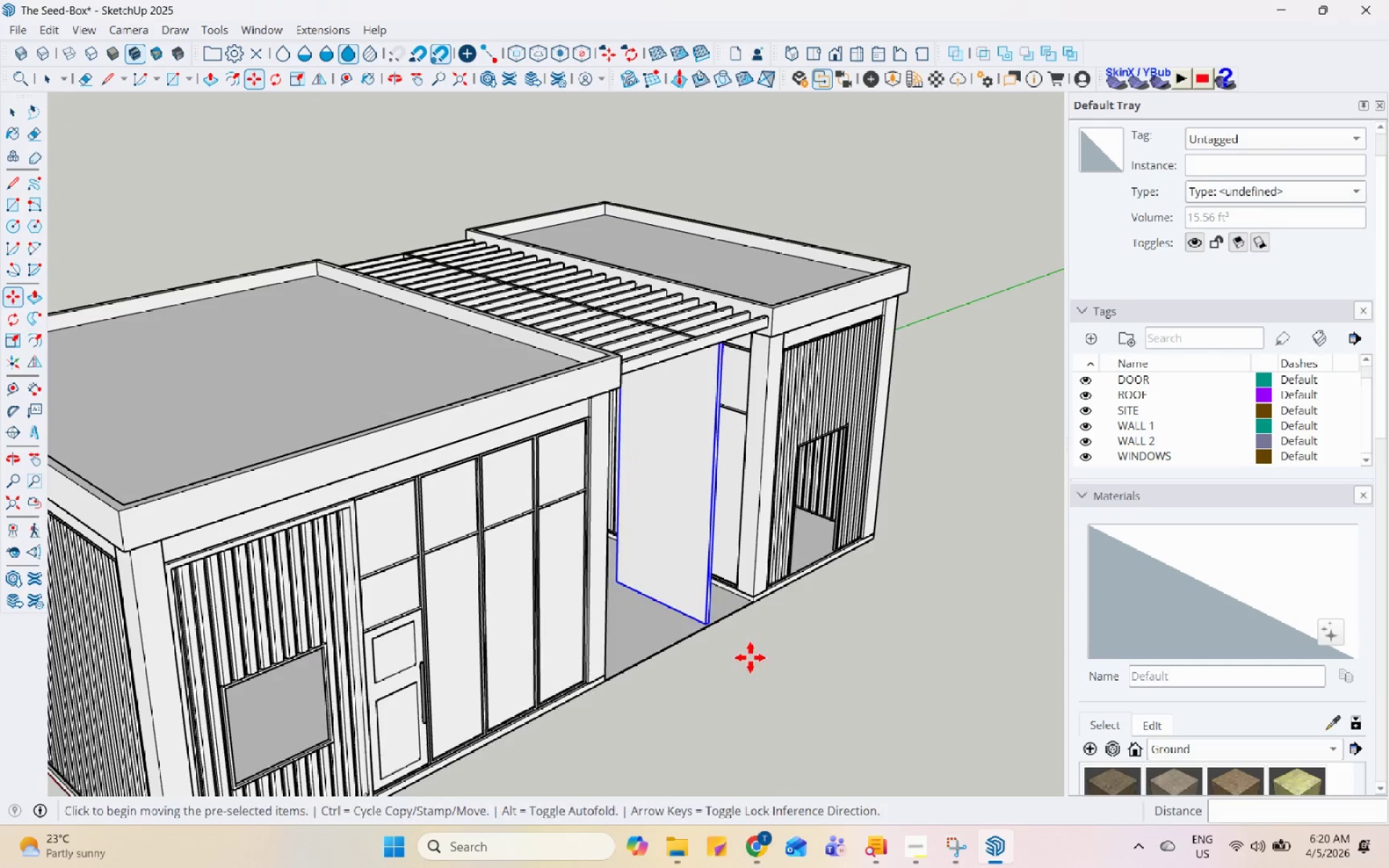 
key(Space)
 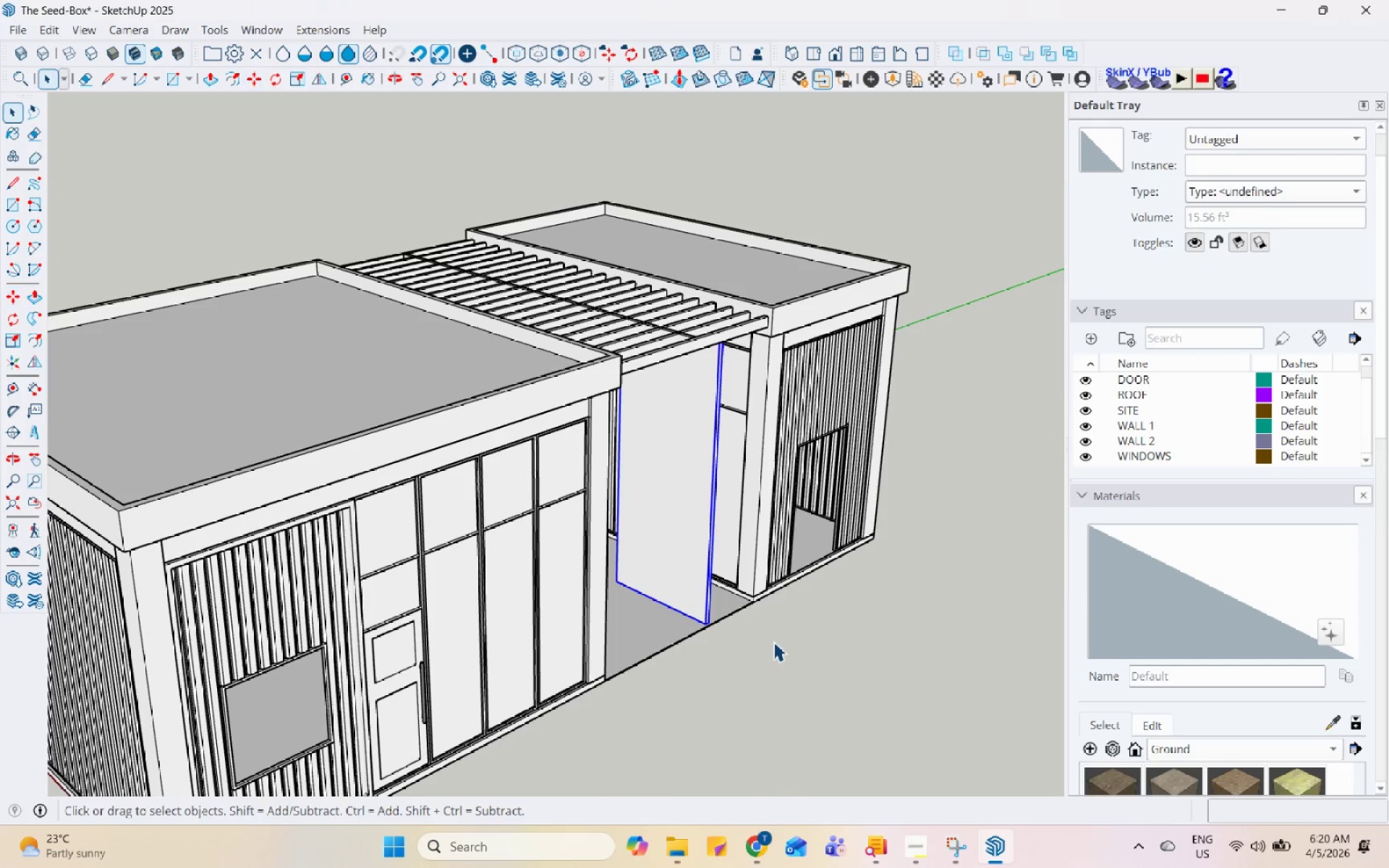 
scroll: coordinate [694, 616], scroll_direction: up, amount: 10.0
 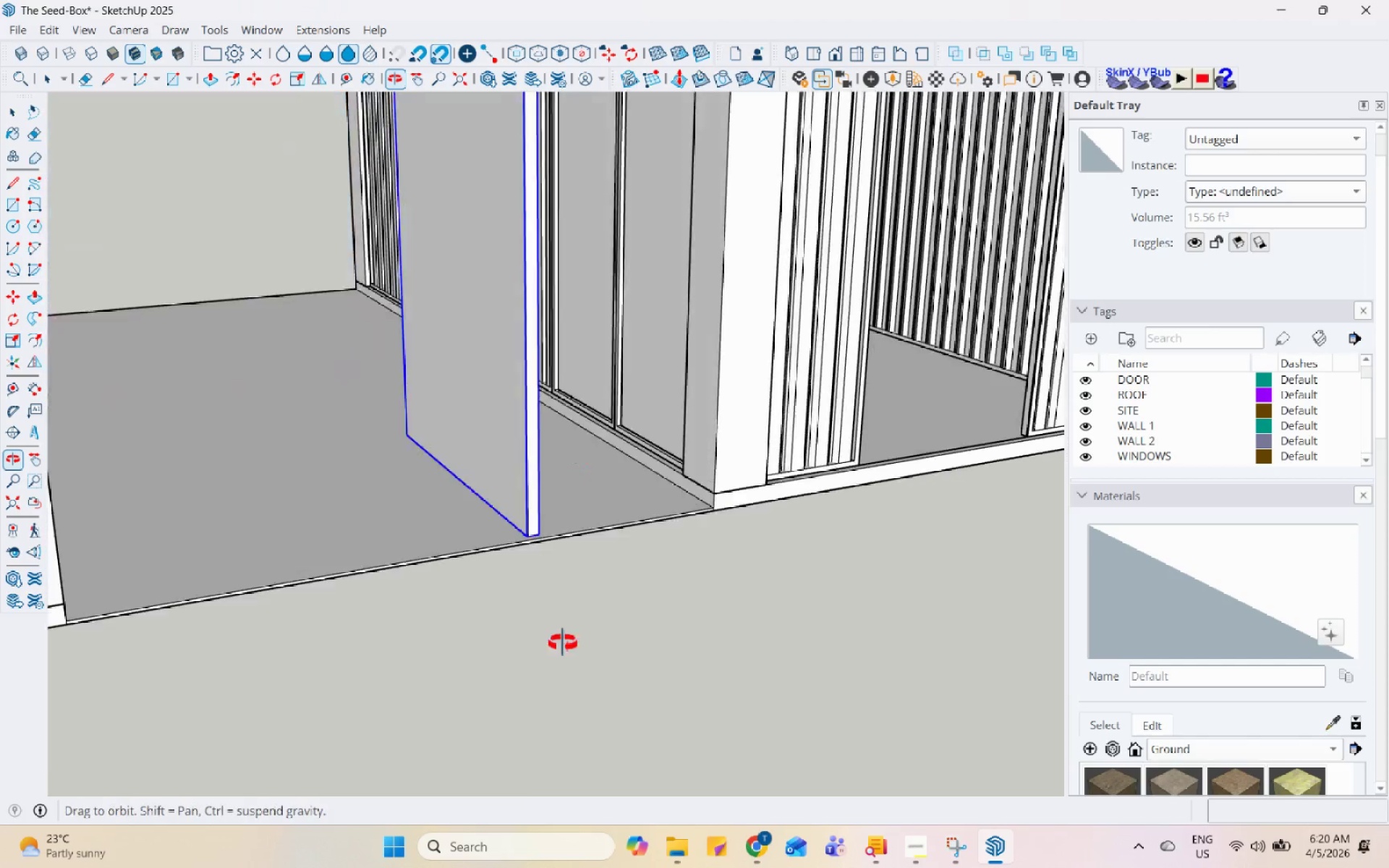 
scroll: coordinate [715, 424], scroll_direction: down, amount: 19.0
 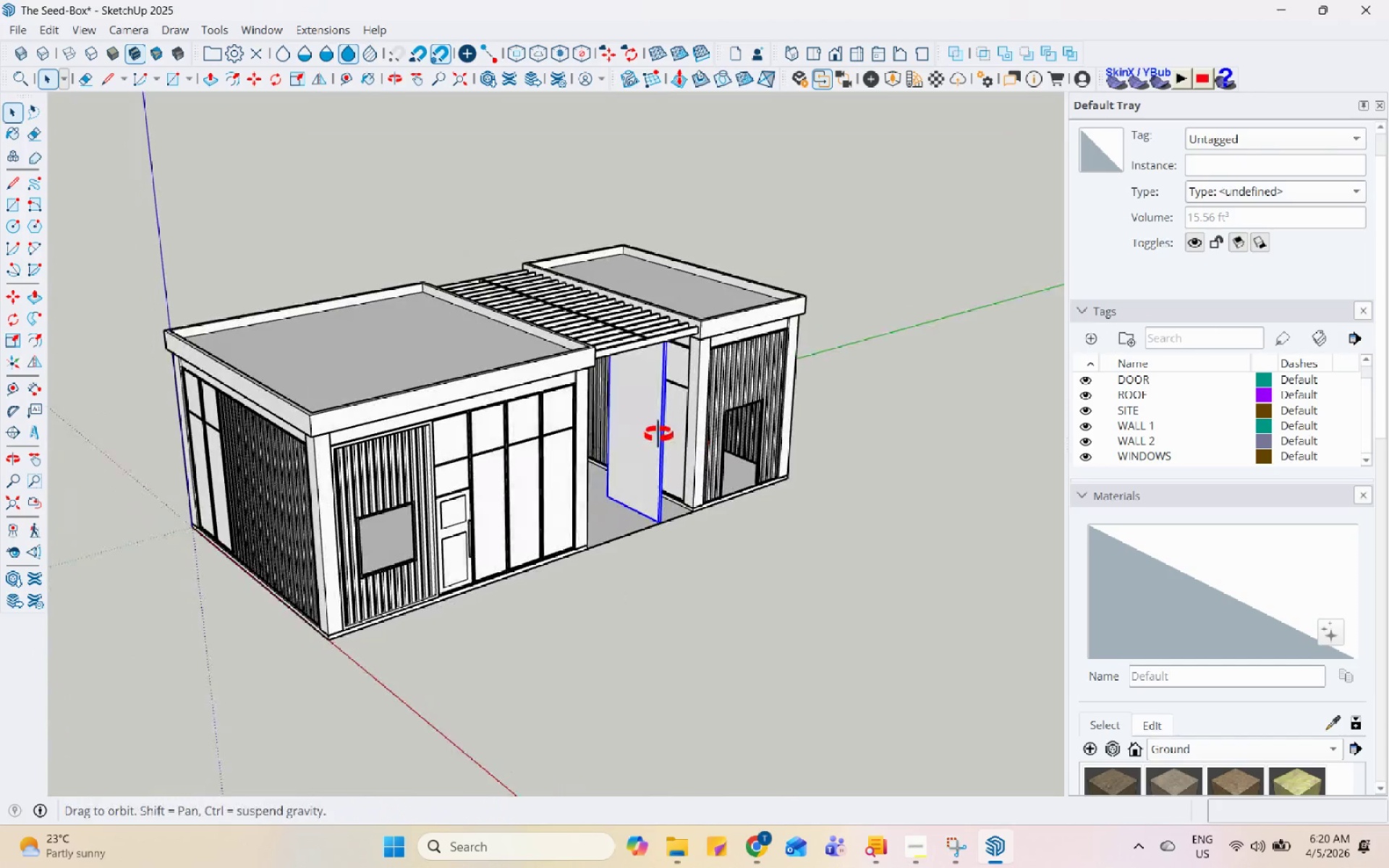 
scroll: coordinate [570, 372], scroll_direction: up, amount: 4.0
 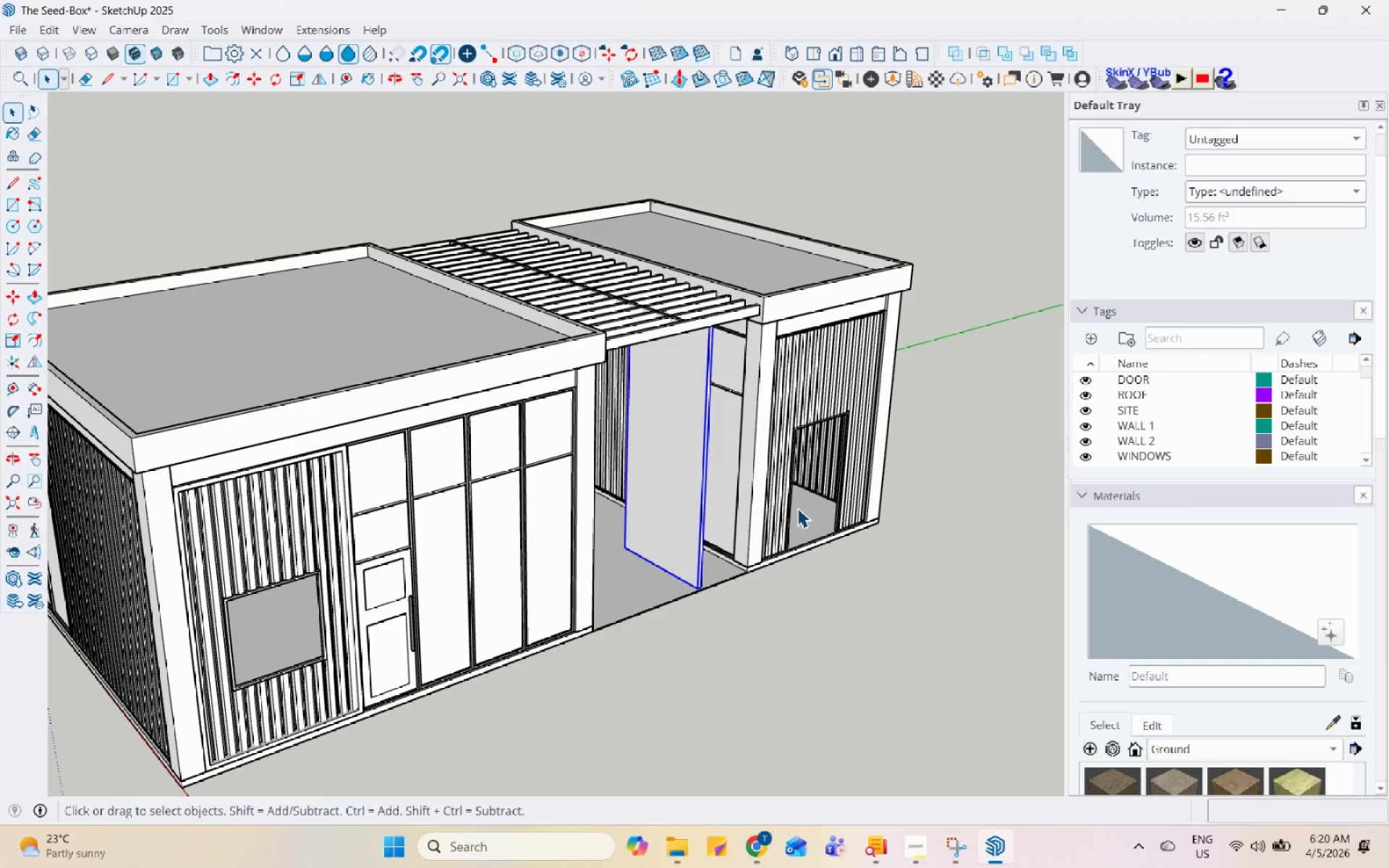 
wait(10.88)
 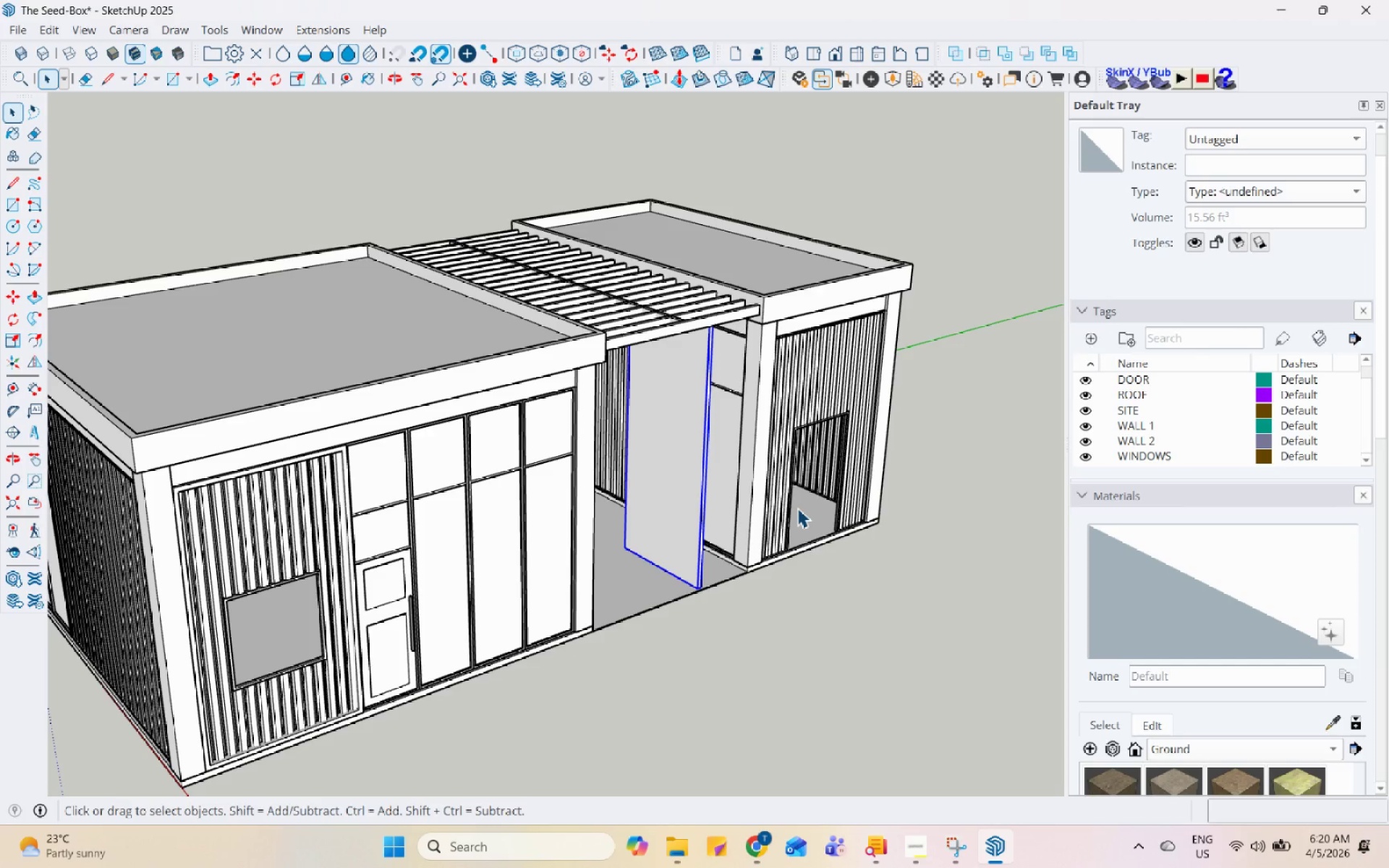 
left_click([1181, 742])
 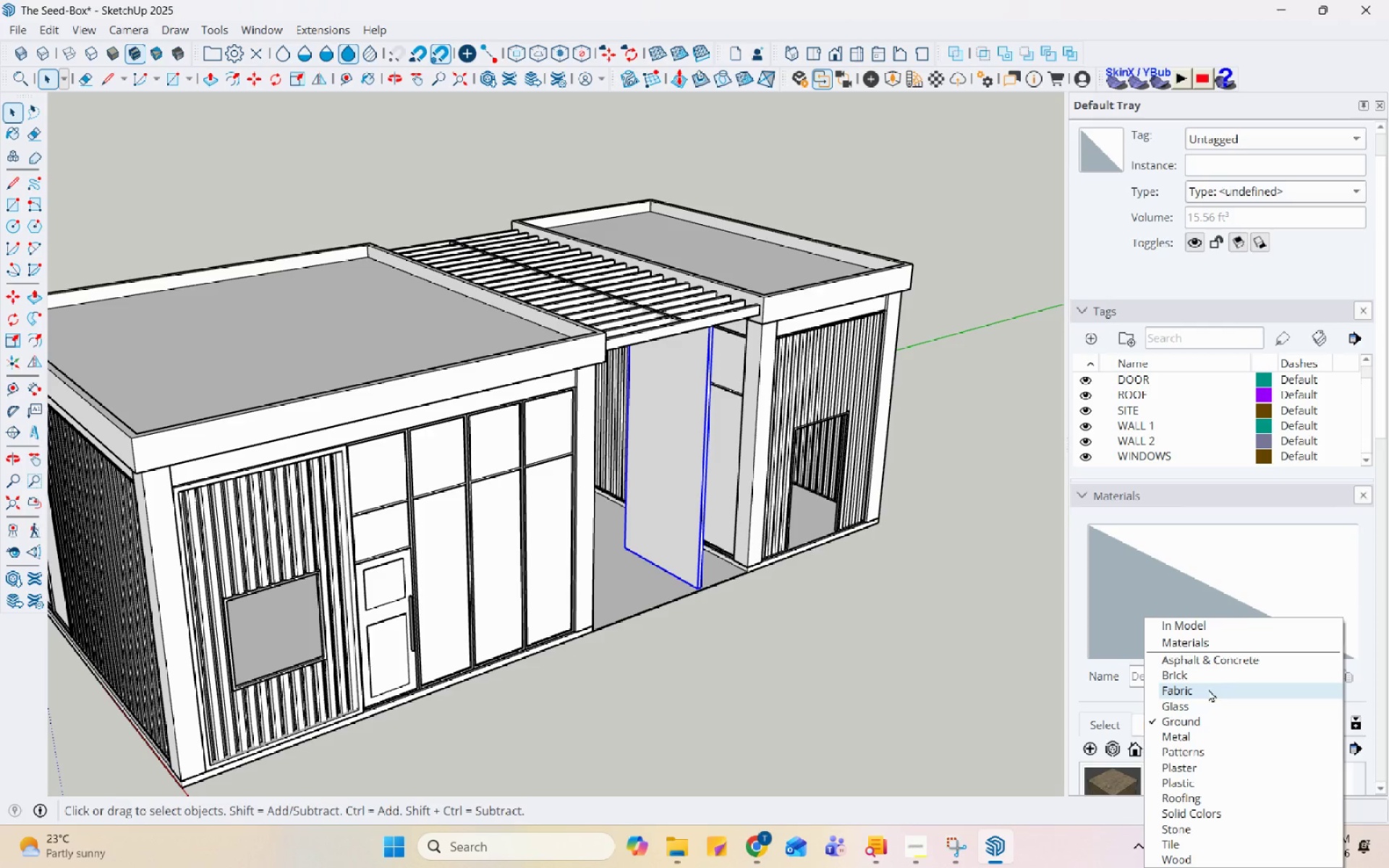 
left_click([1192, 741])
 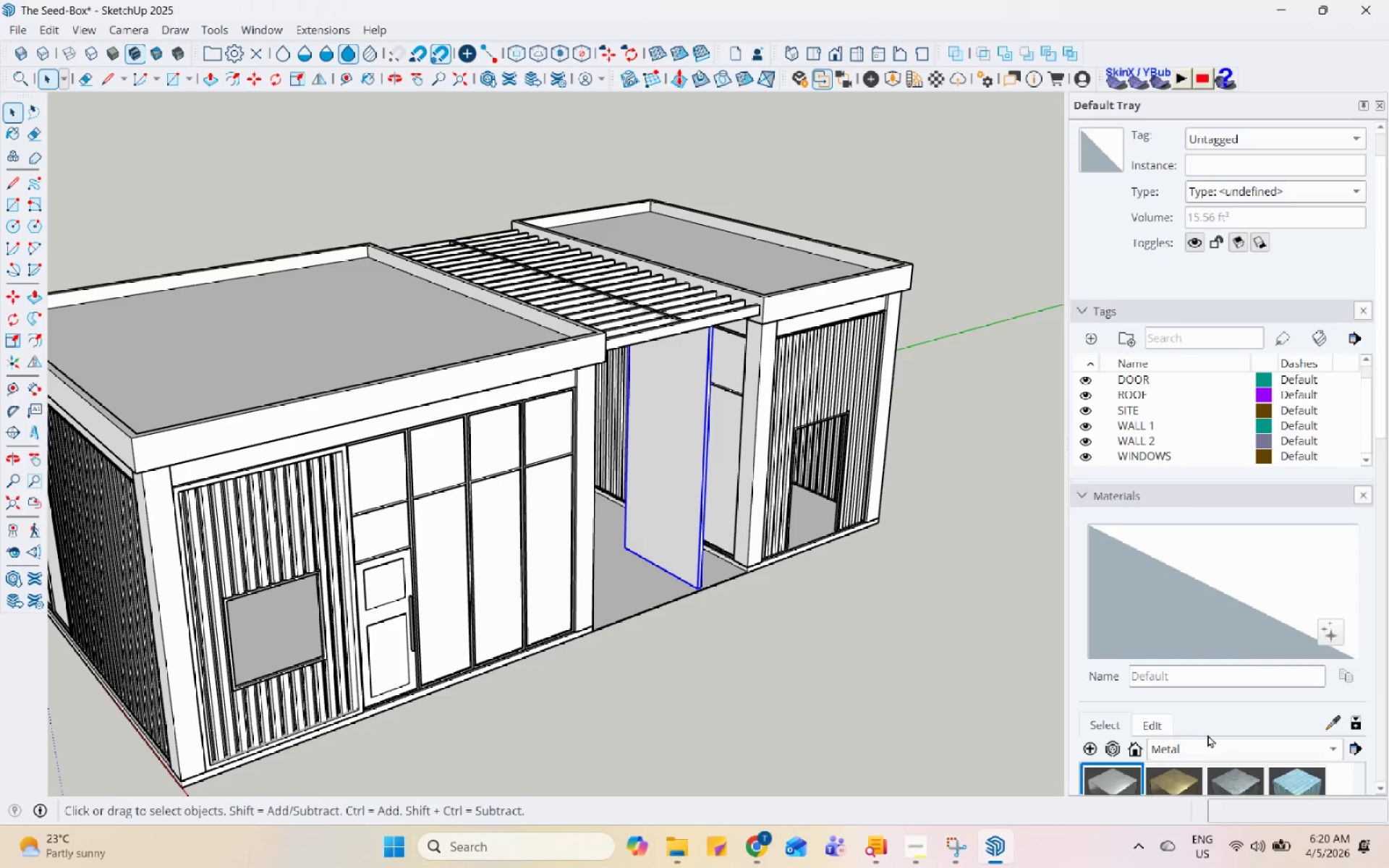 
scroll: coordinate [1215, 723], scroll_direction: down, amount: 2.0
 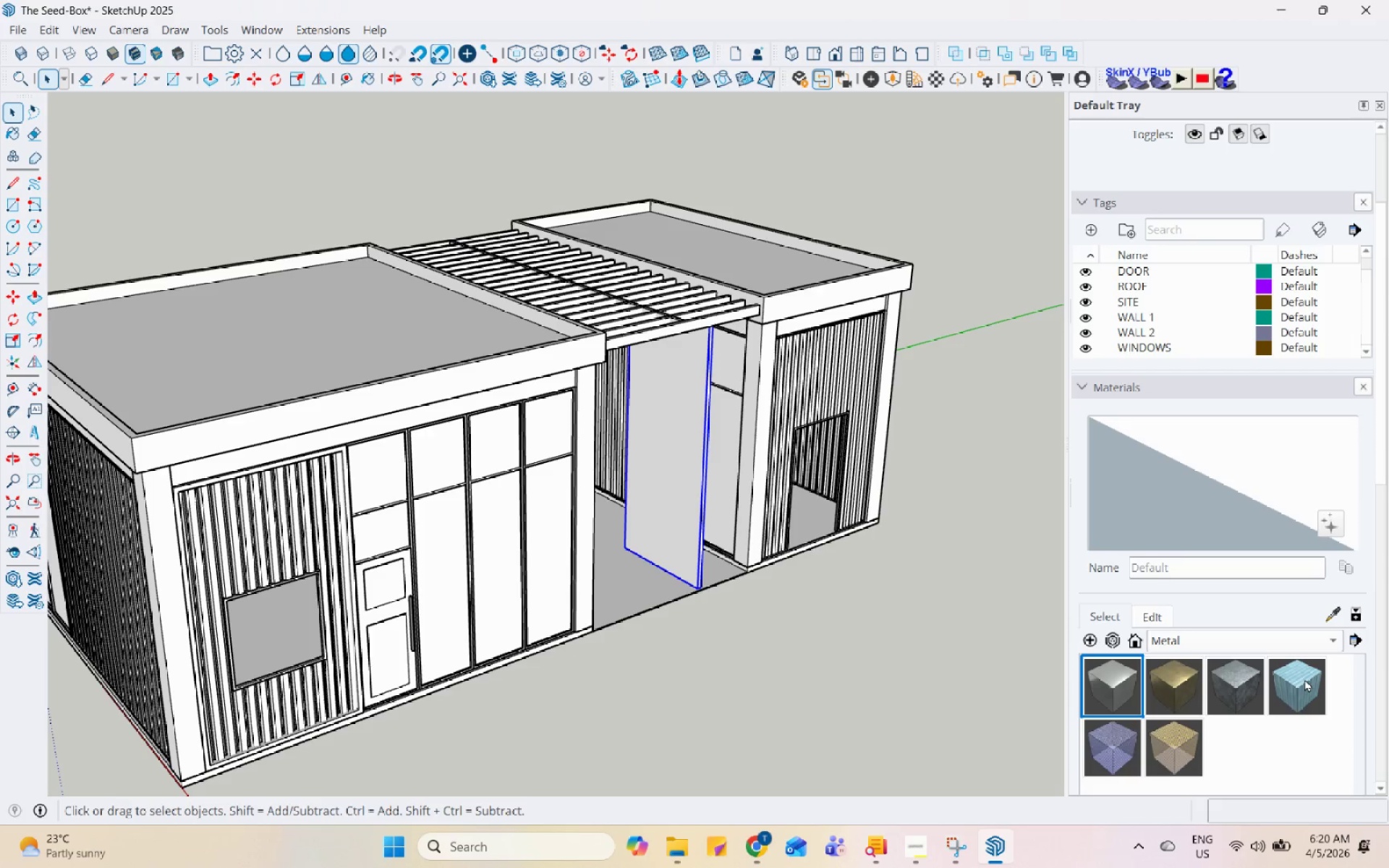 
double_click([1265, 680])
 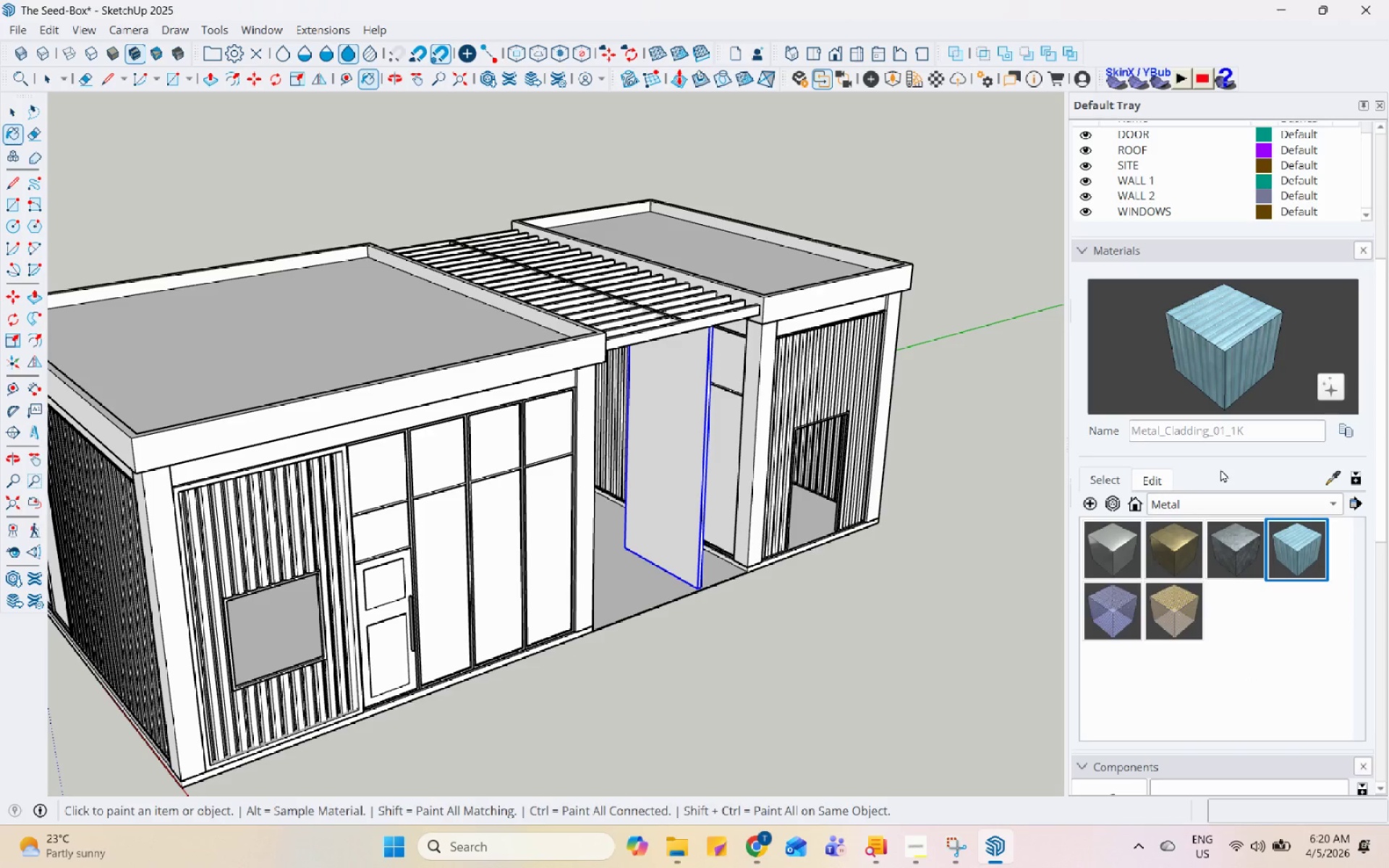 
left_click([1247, 553])
 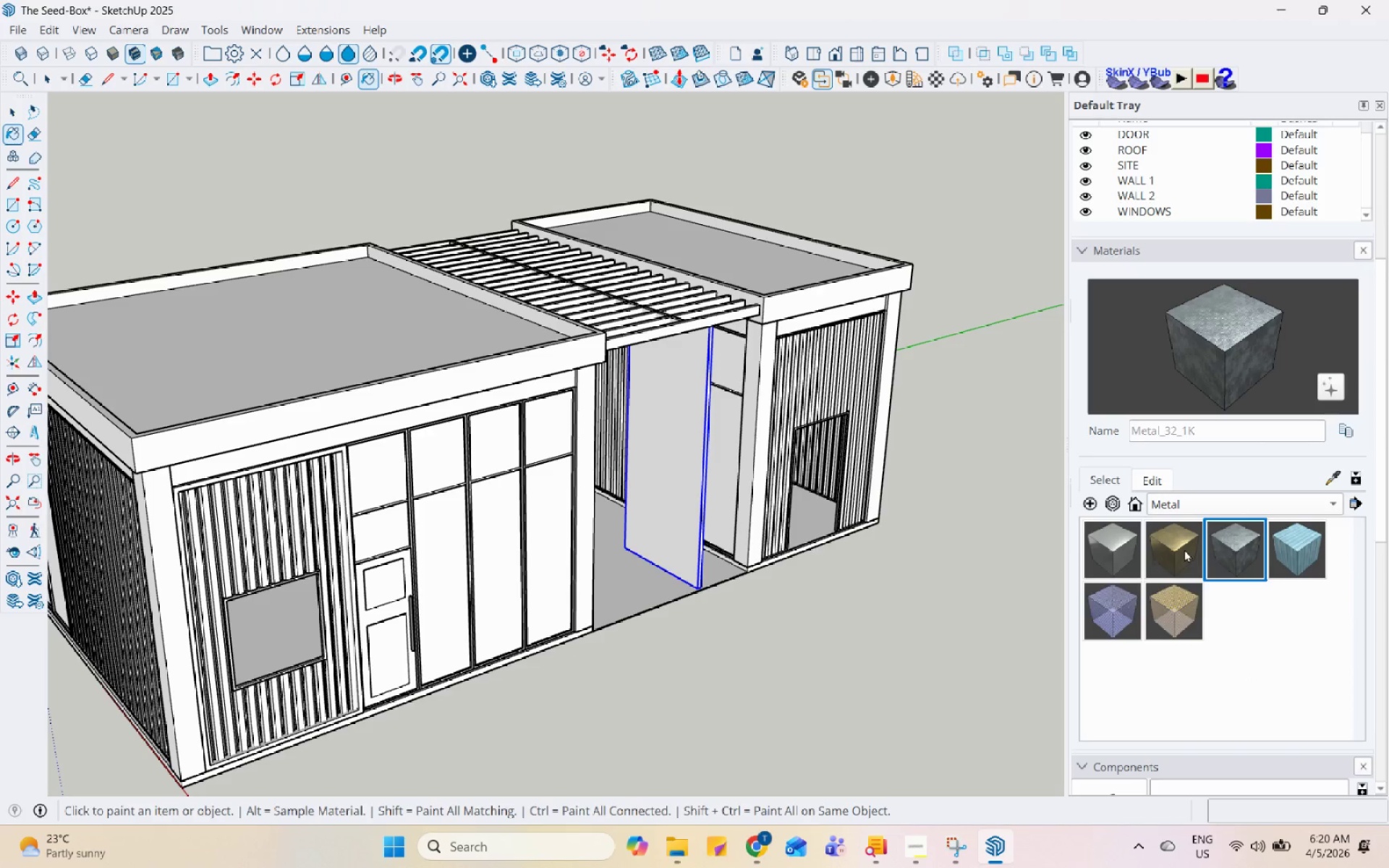 
left_click([1184, 549])
 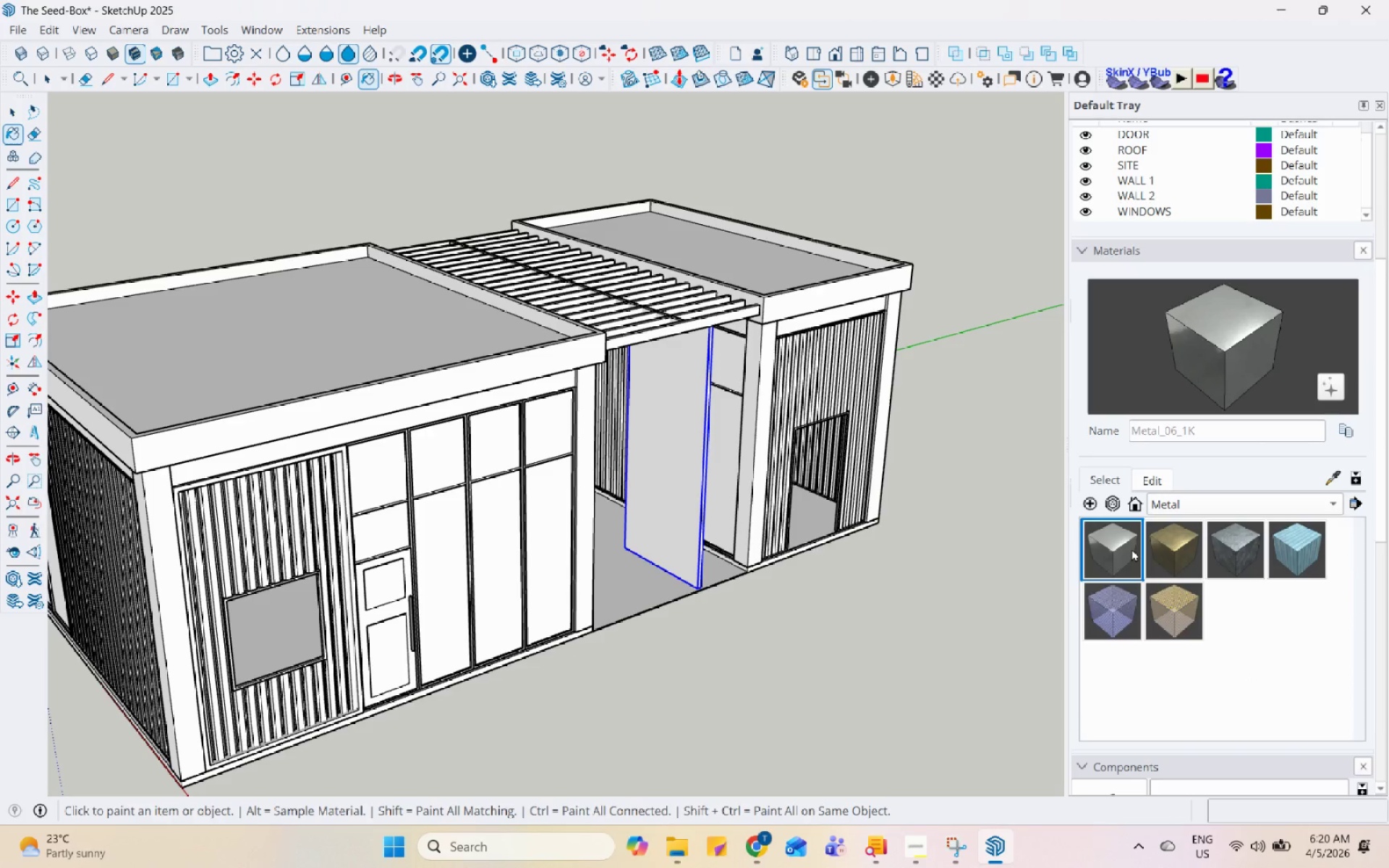 
left_click([1312, 532])
 